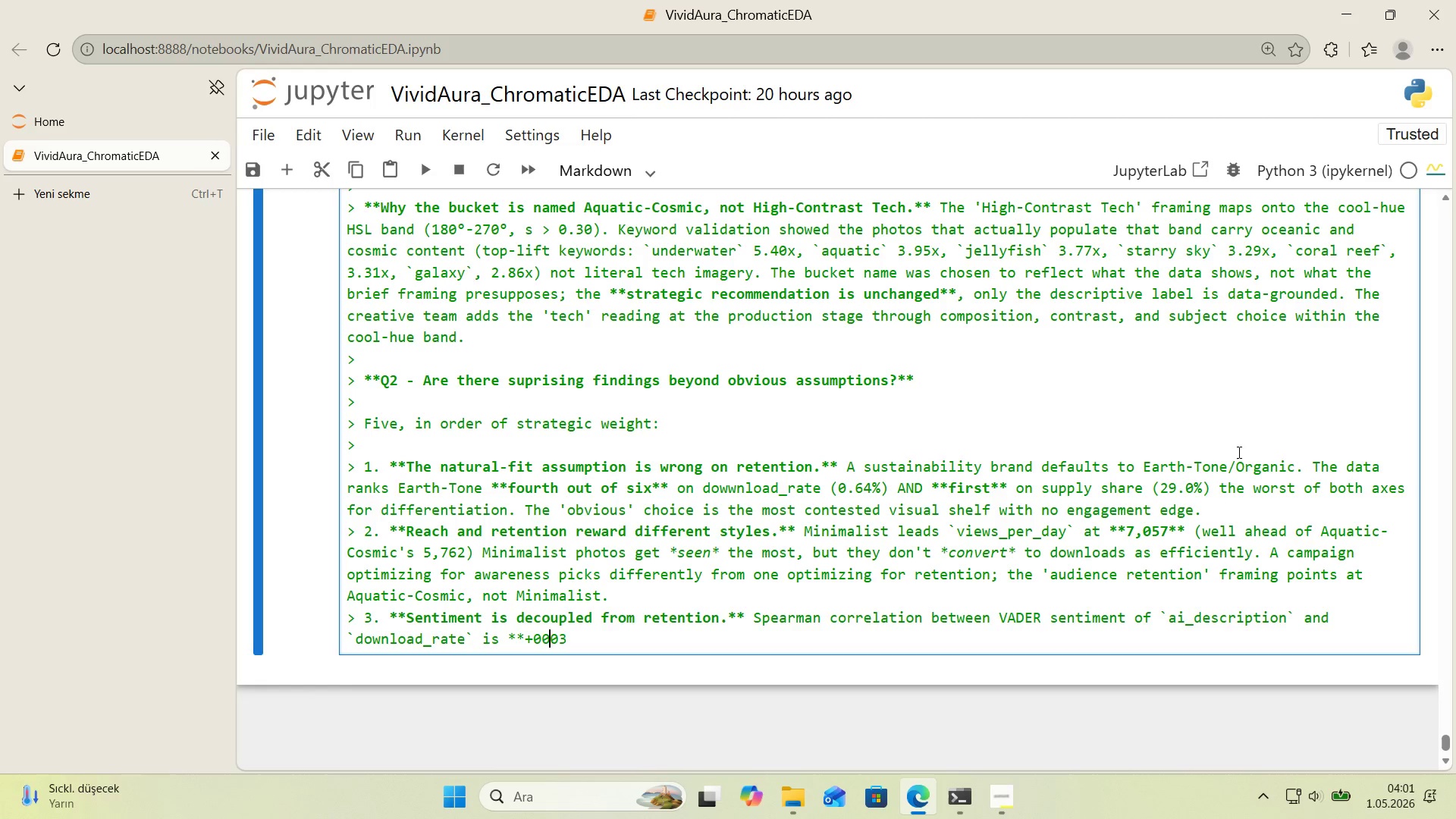 
key(ArrowLeft)
 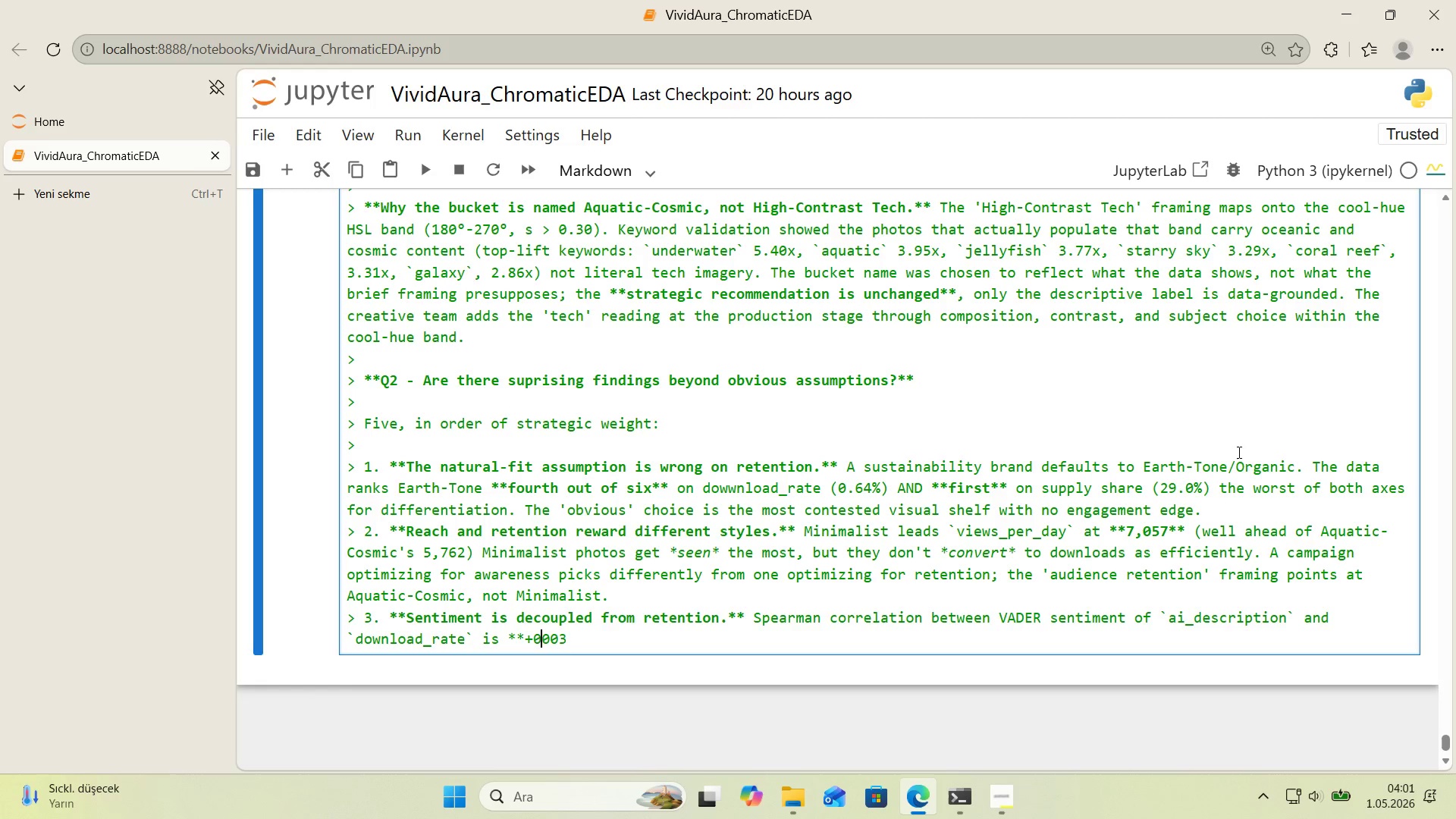 
key(ArrowLeft)
 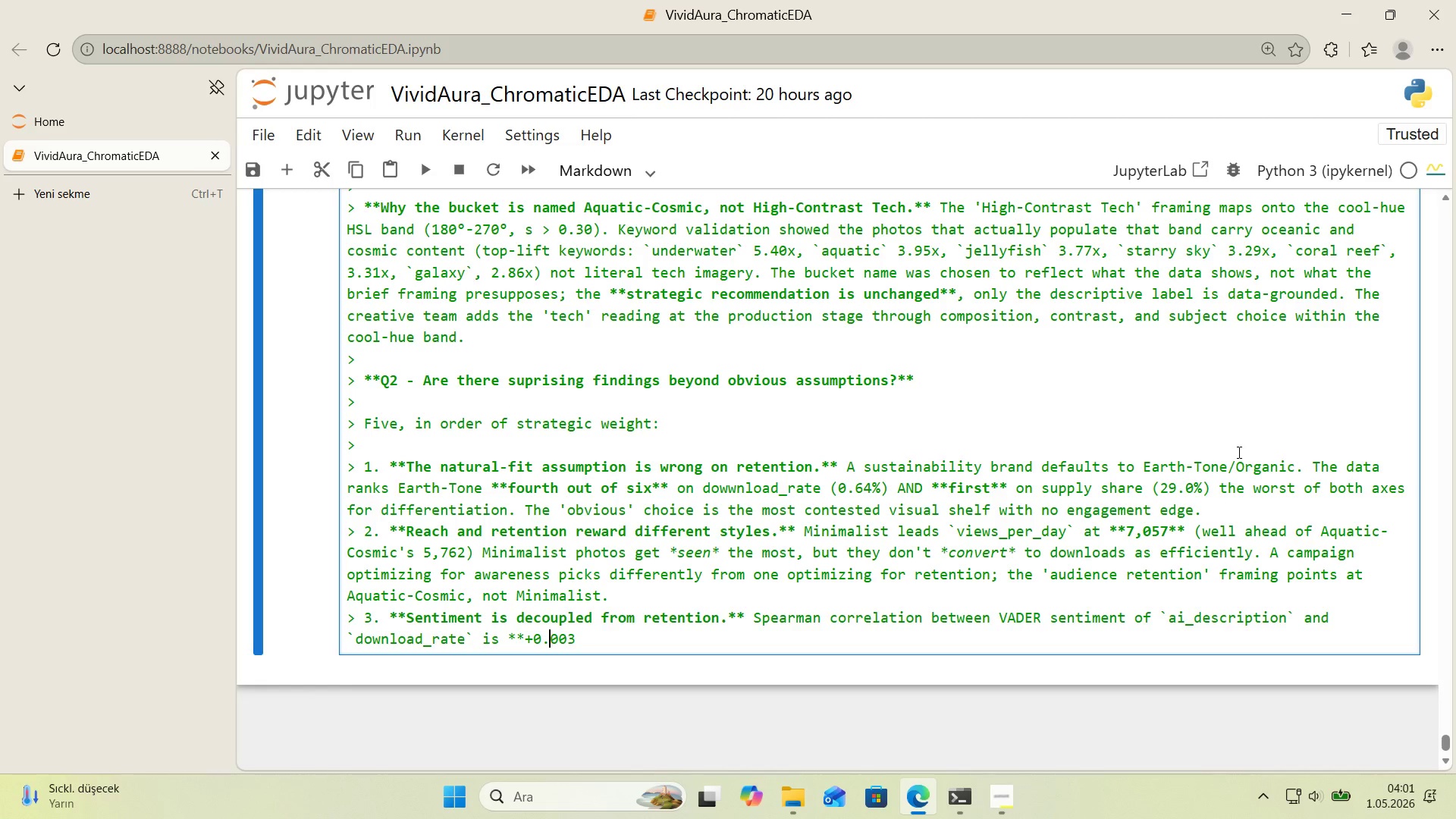 
key(Period)
 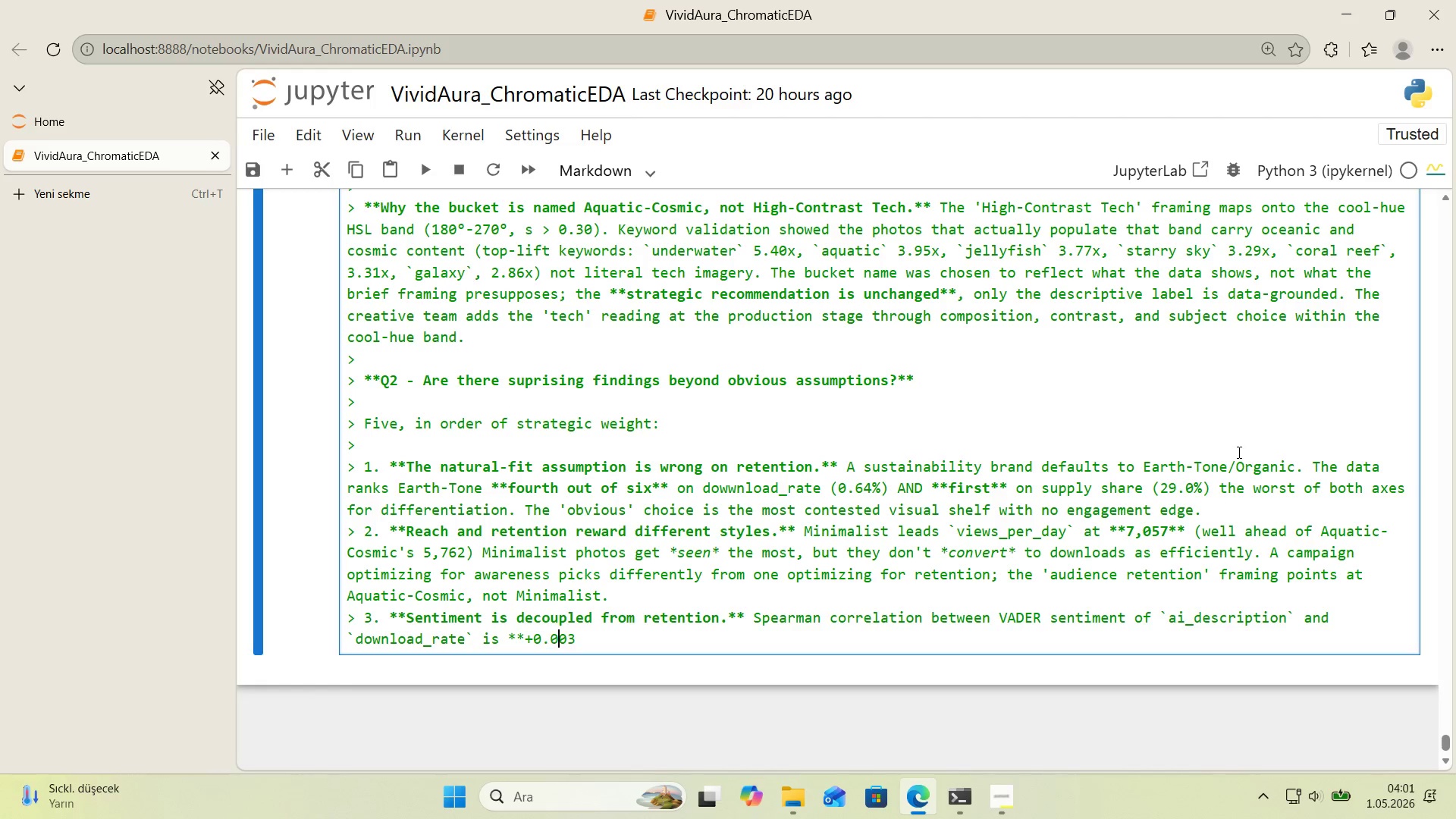 
key(ArrowRight)
 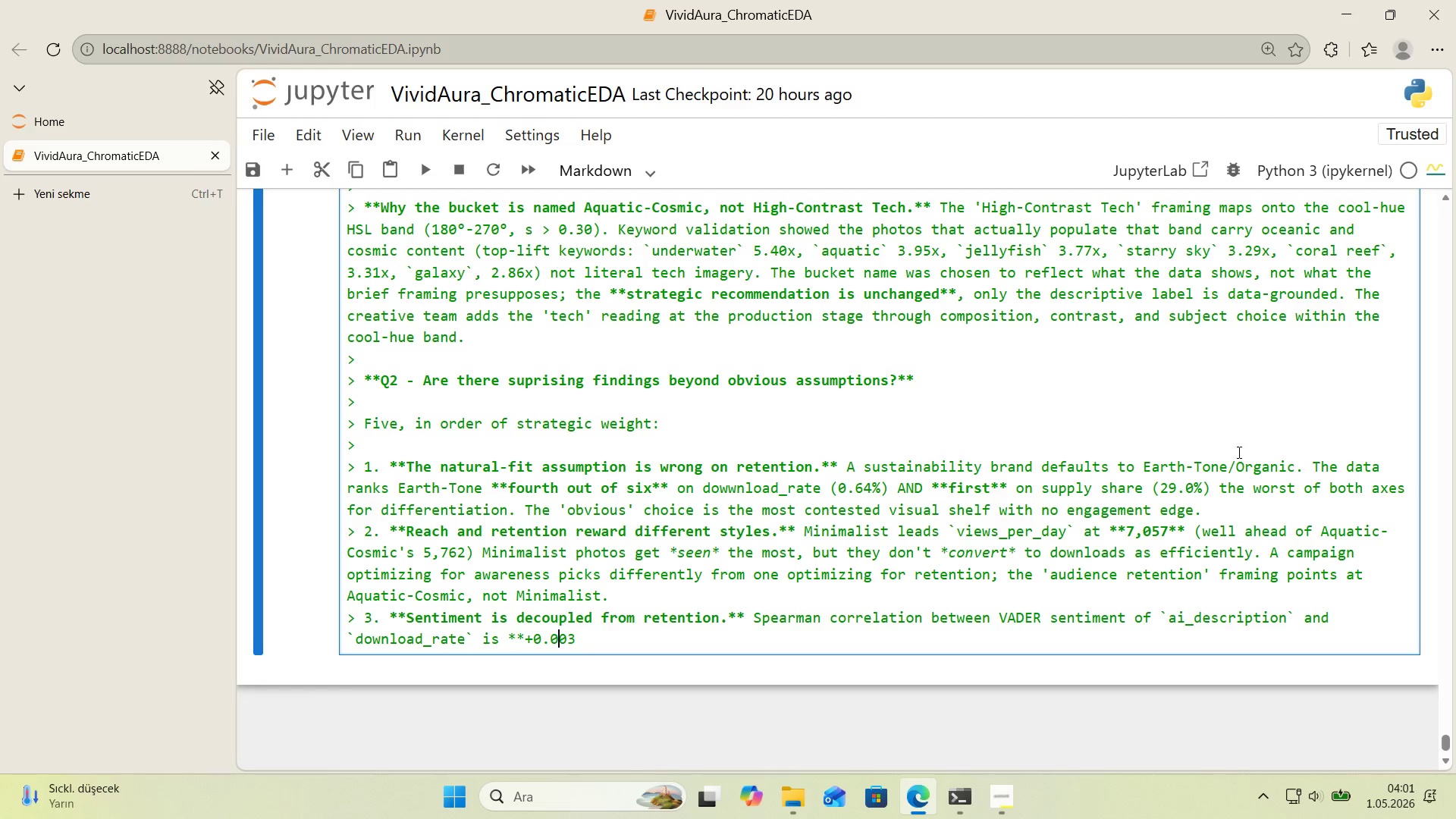 
key(ArrowRight)
 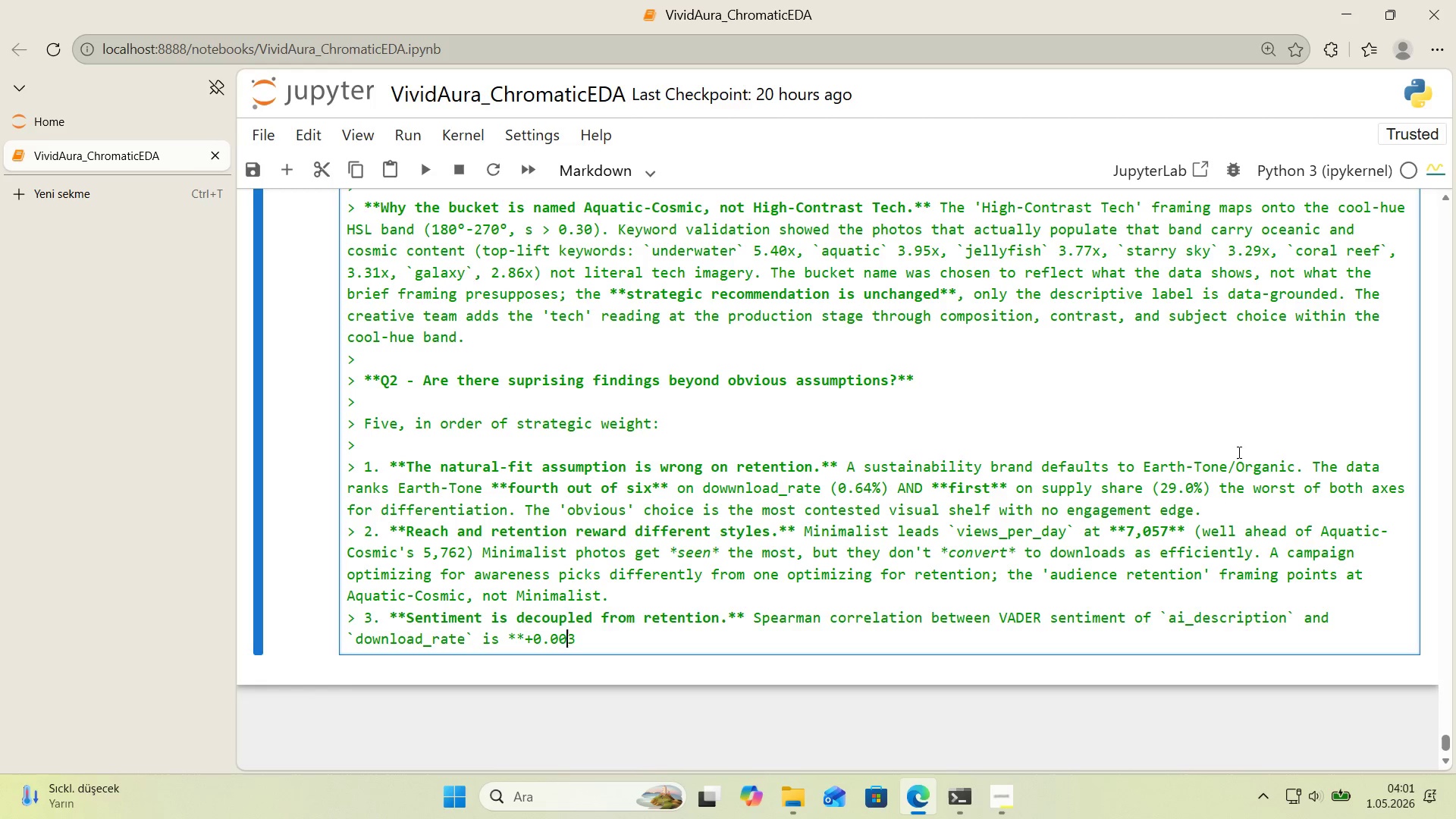 
key(ArrowRight)
 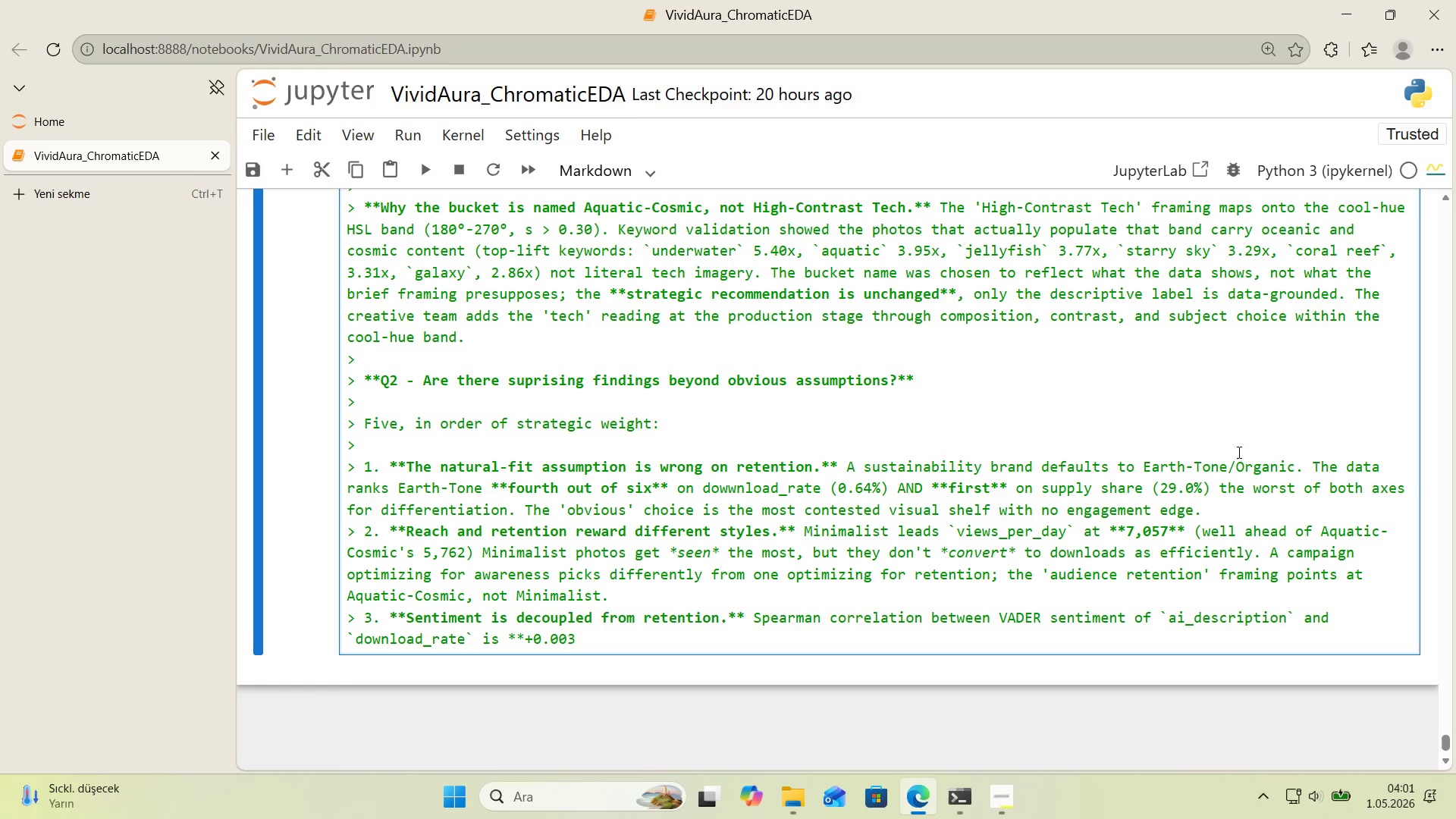 
type( *()
 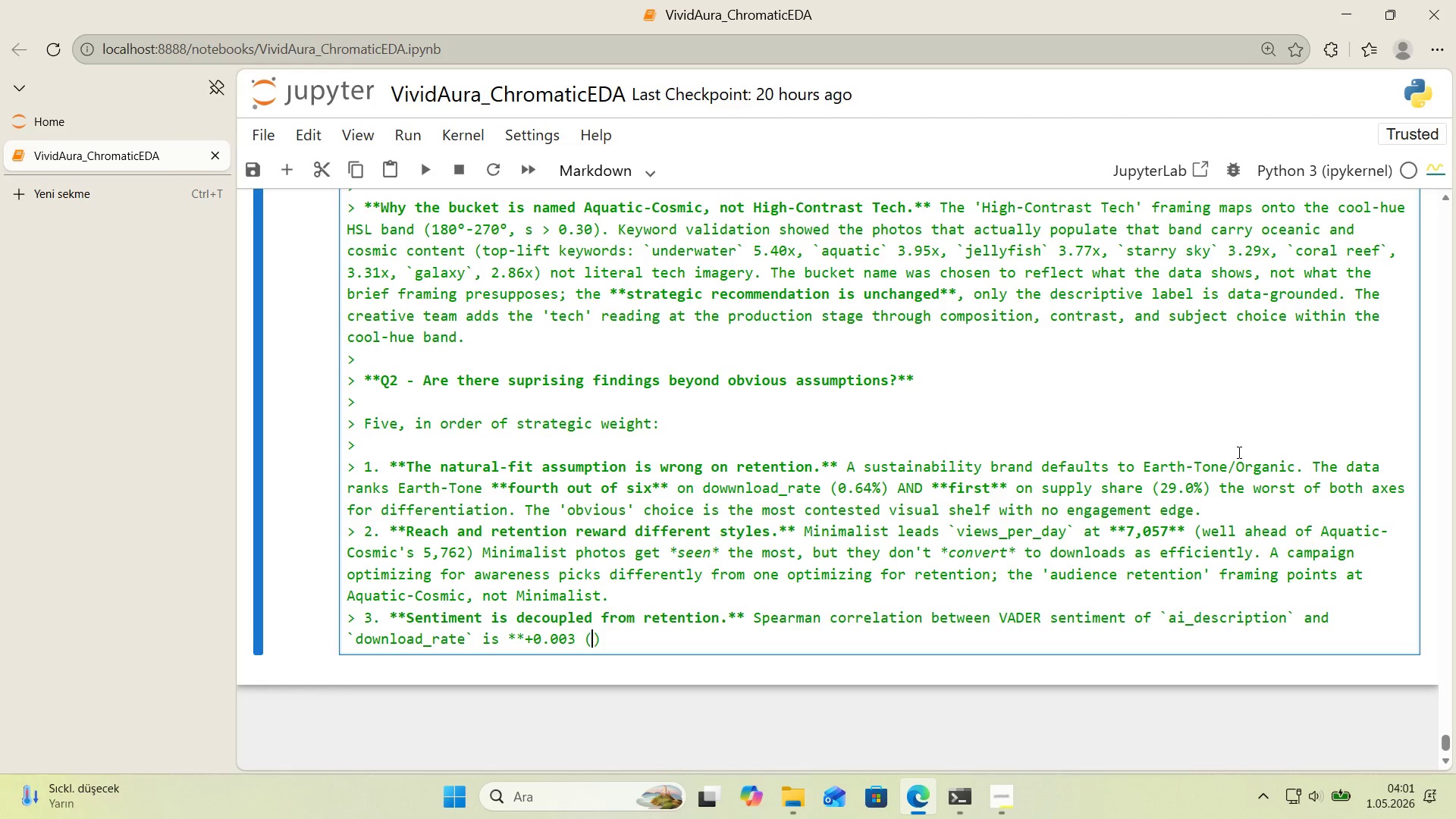 
 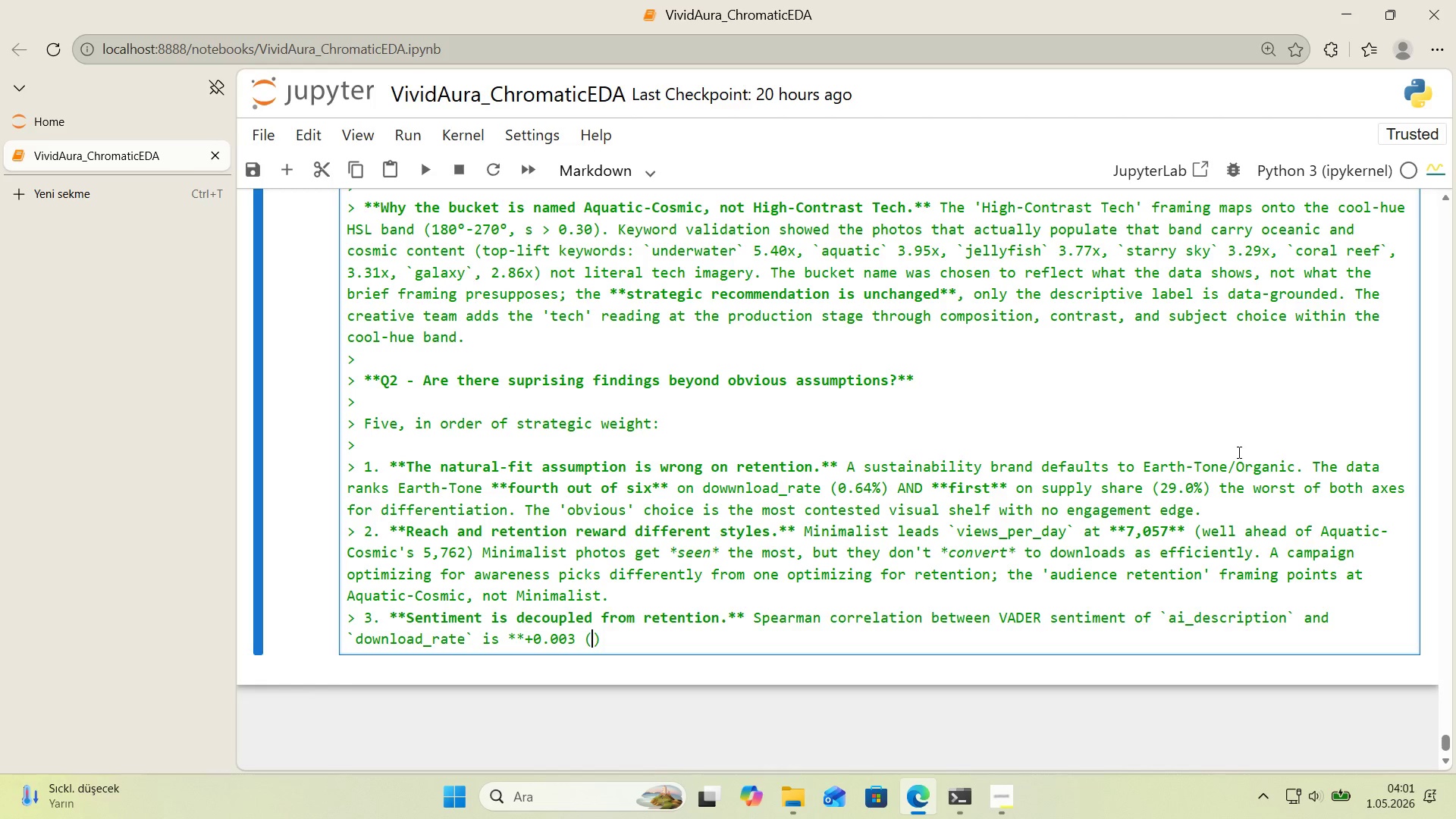 
key(ArrowLeft)
 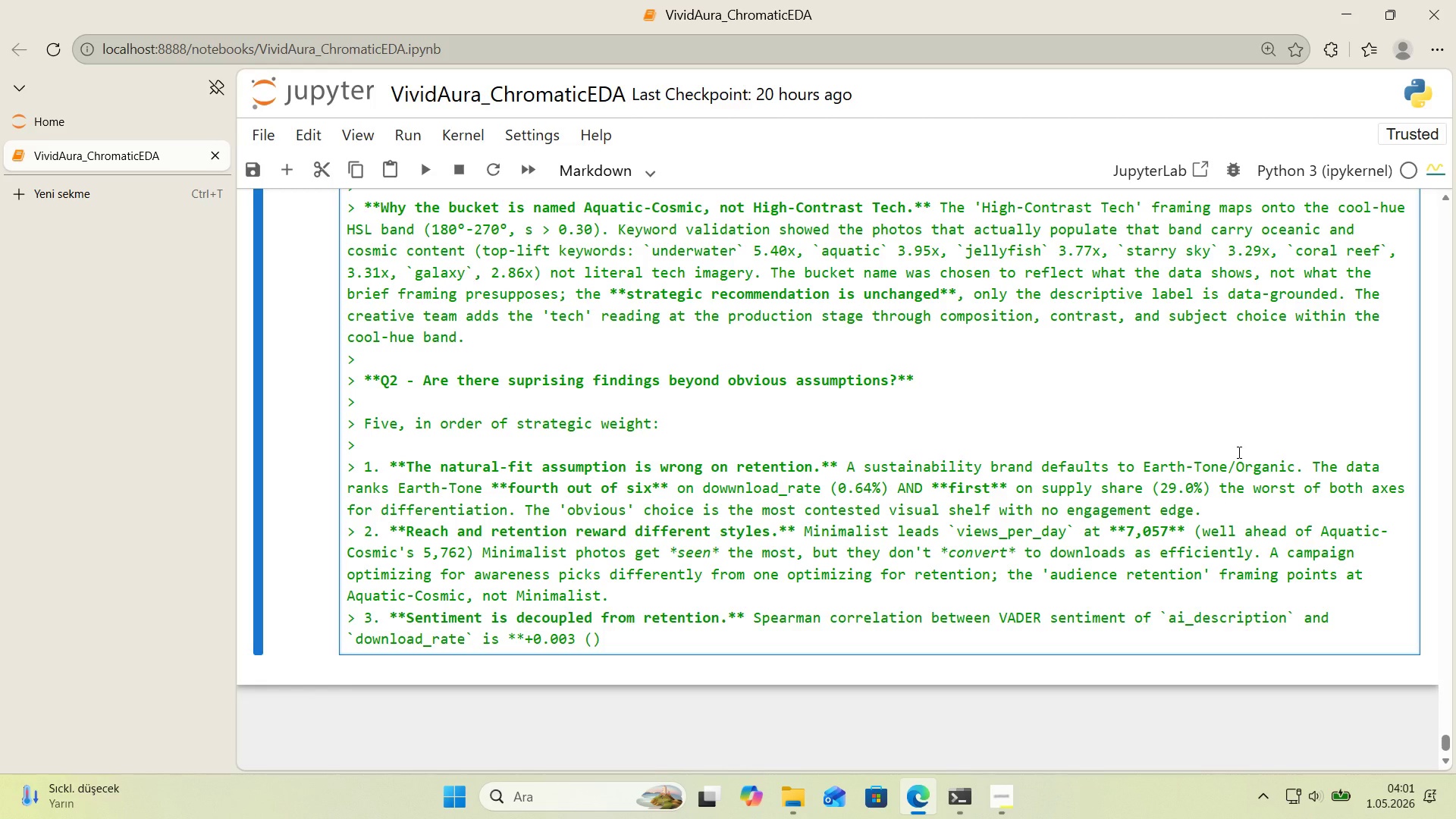 
key(P)
 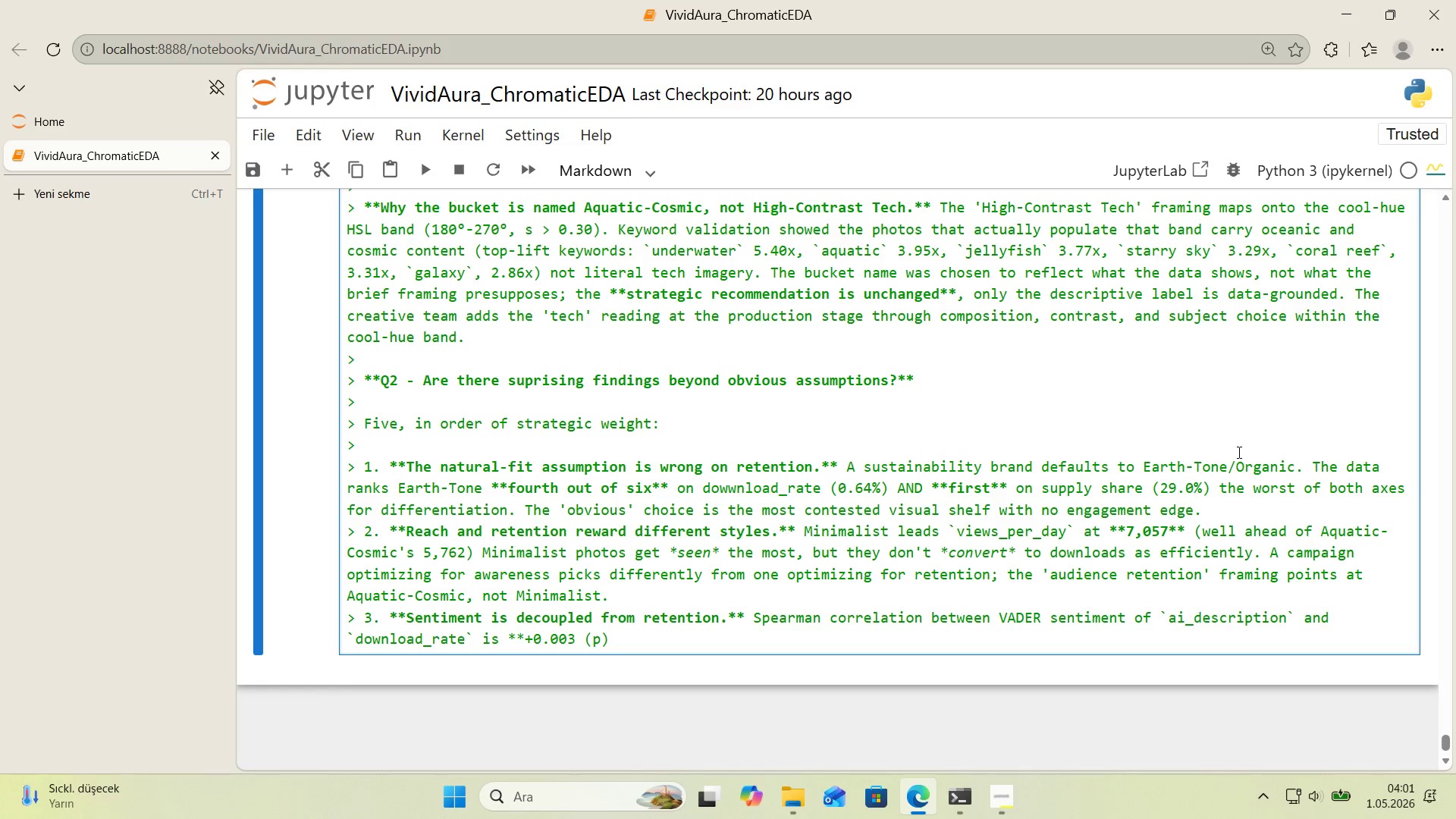 
key(Space)
 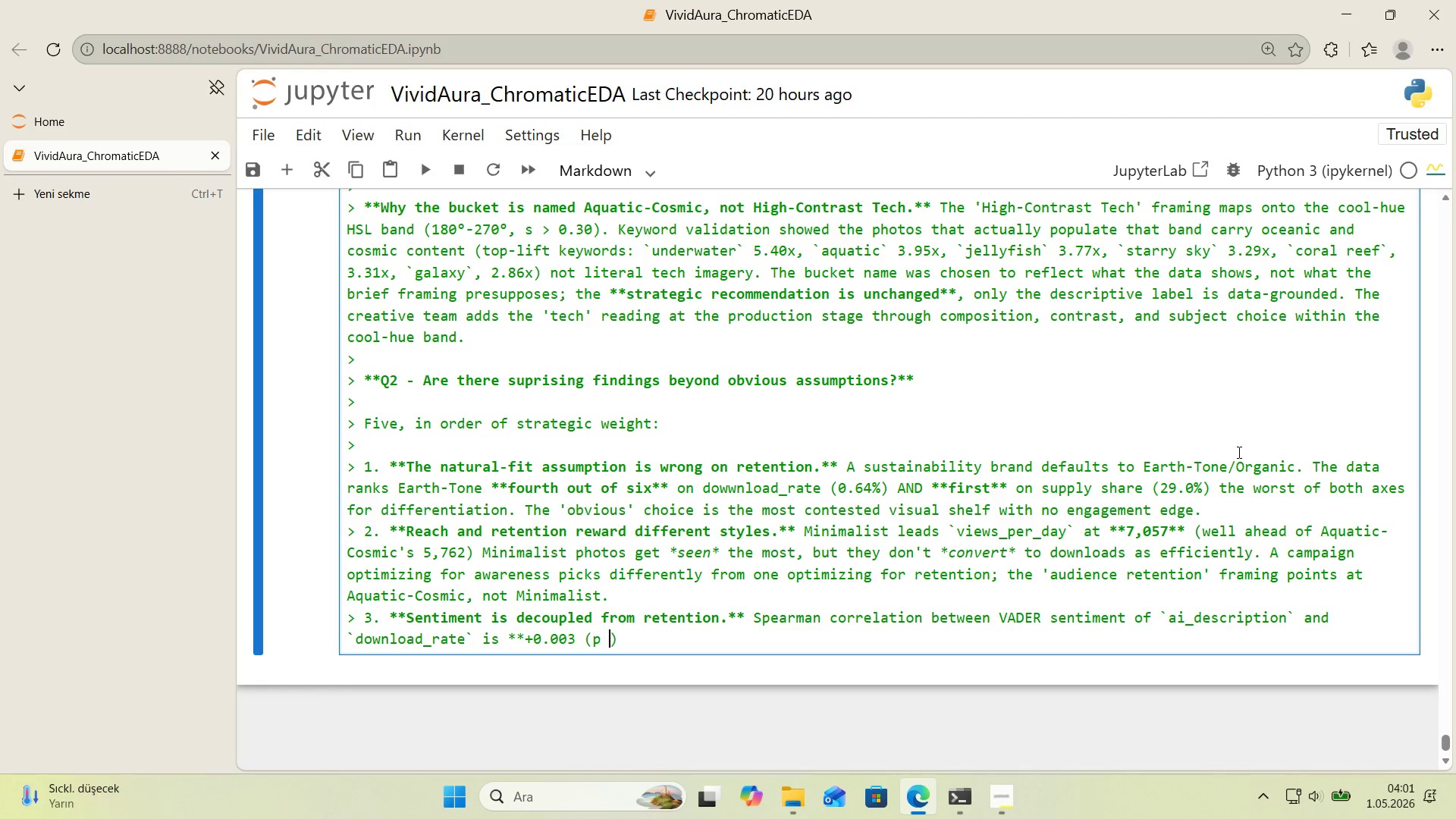 
key(Shift+0)
 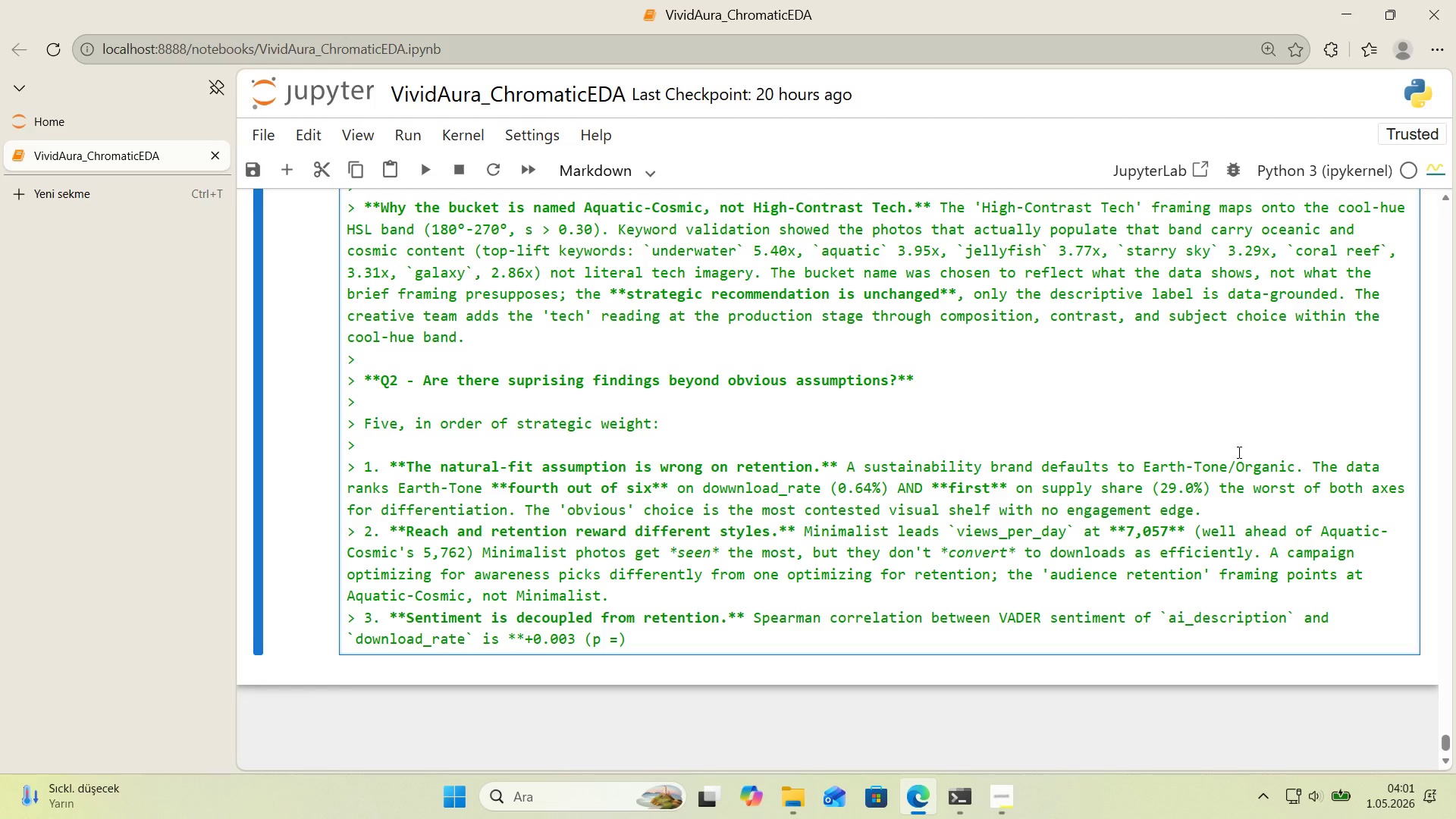 
key(Space)
 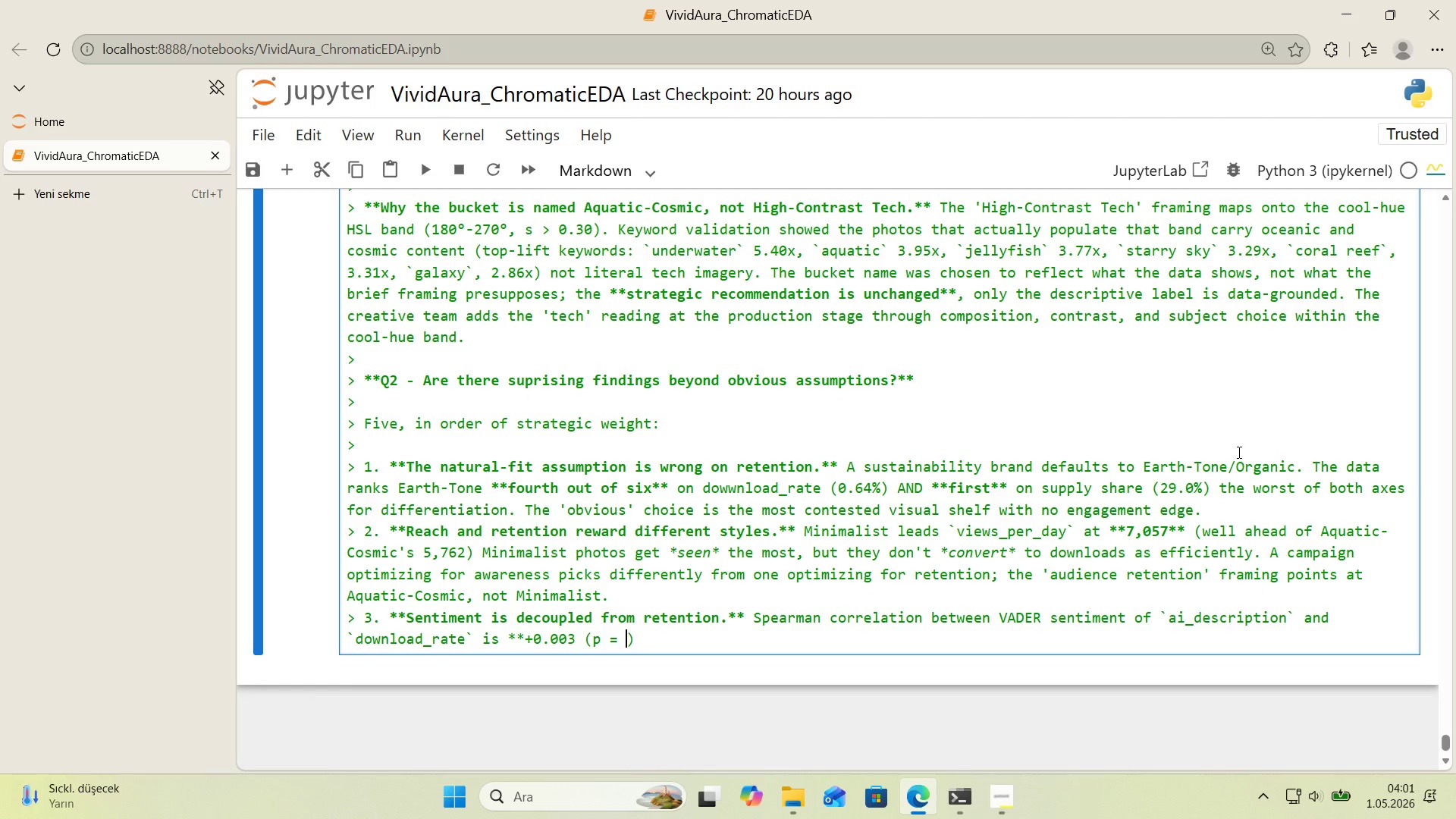 
key(Period)
 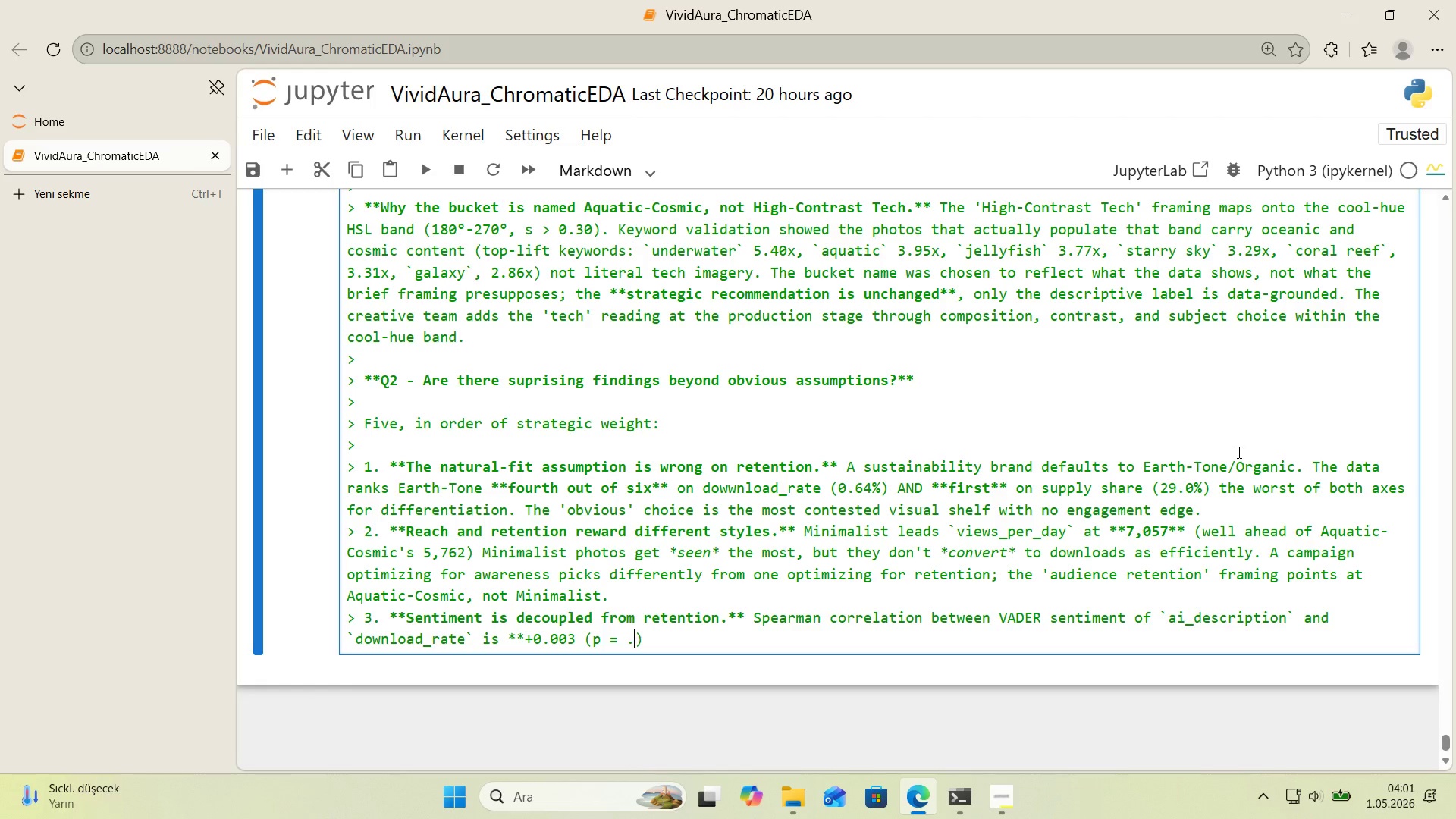 
key(Numpad0)
 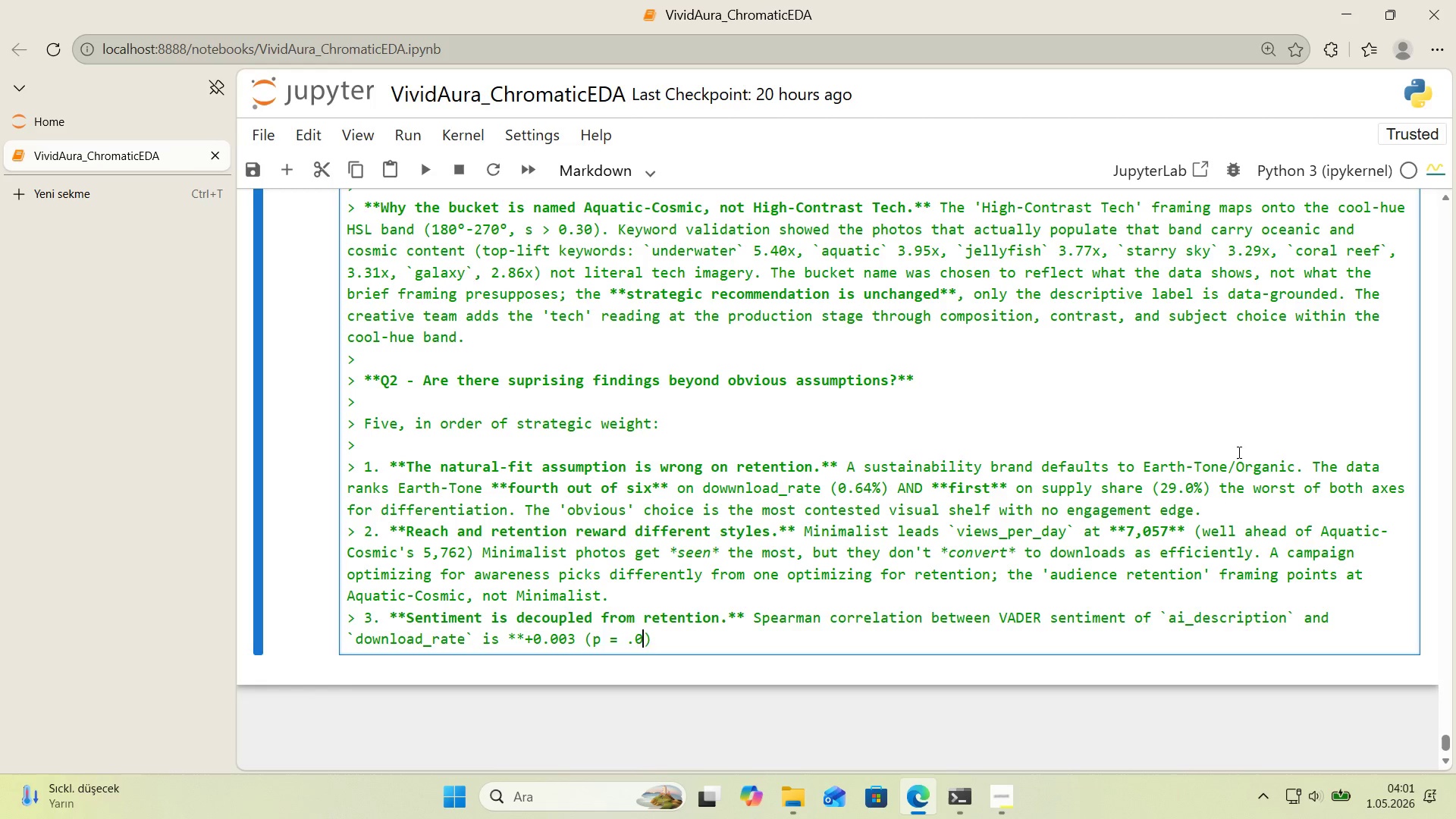 
key(Numpad6)
 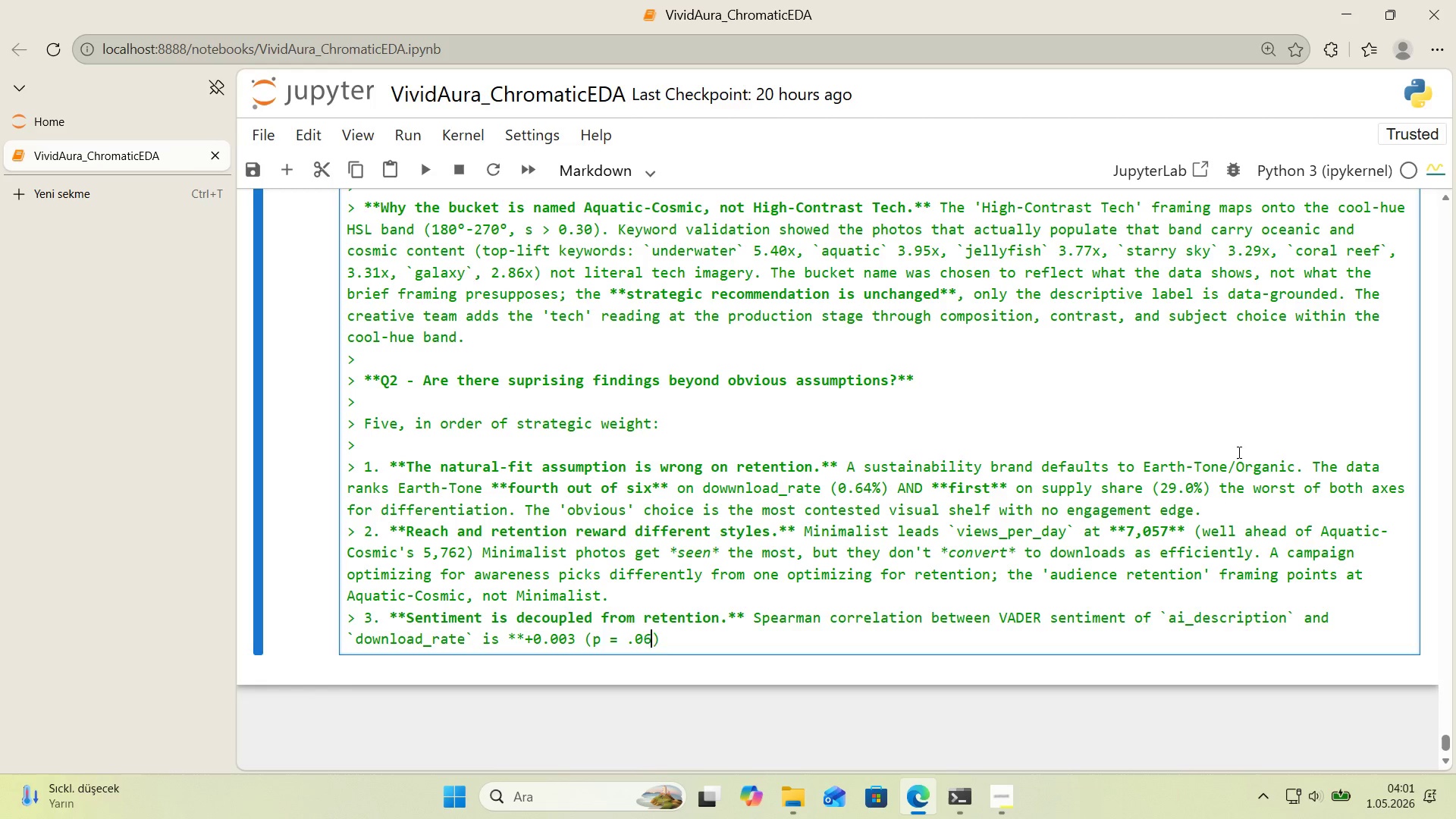 
key(Numpad5)
 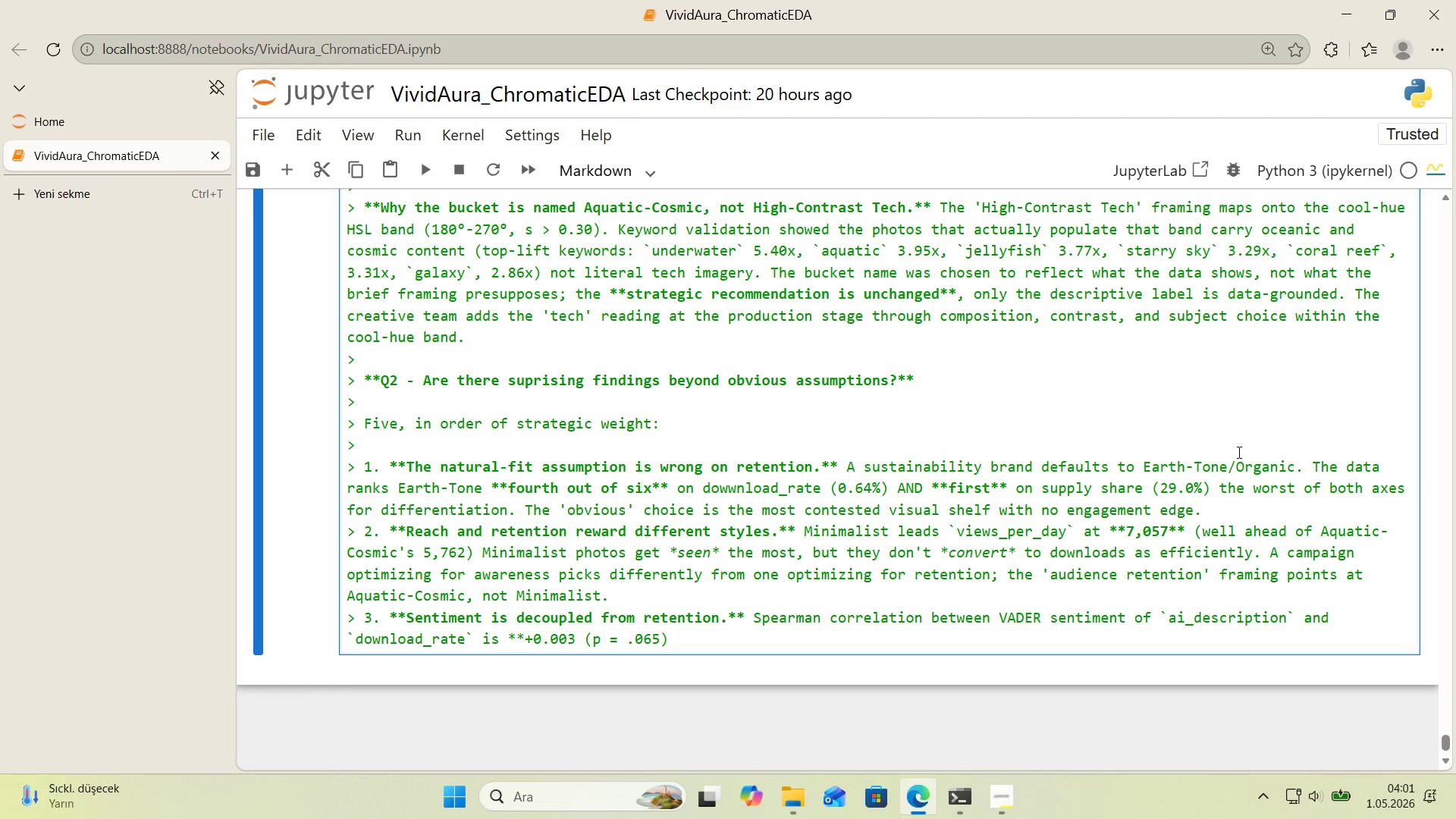 
key(Backspace)
 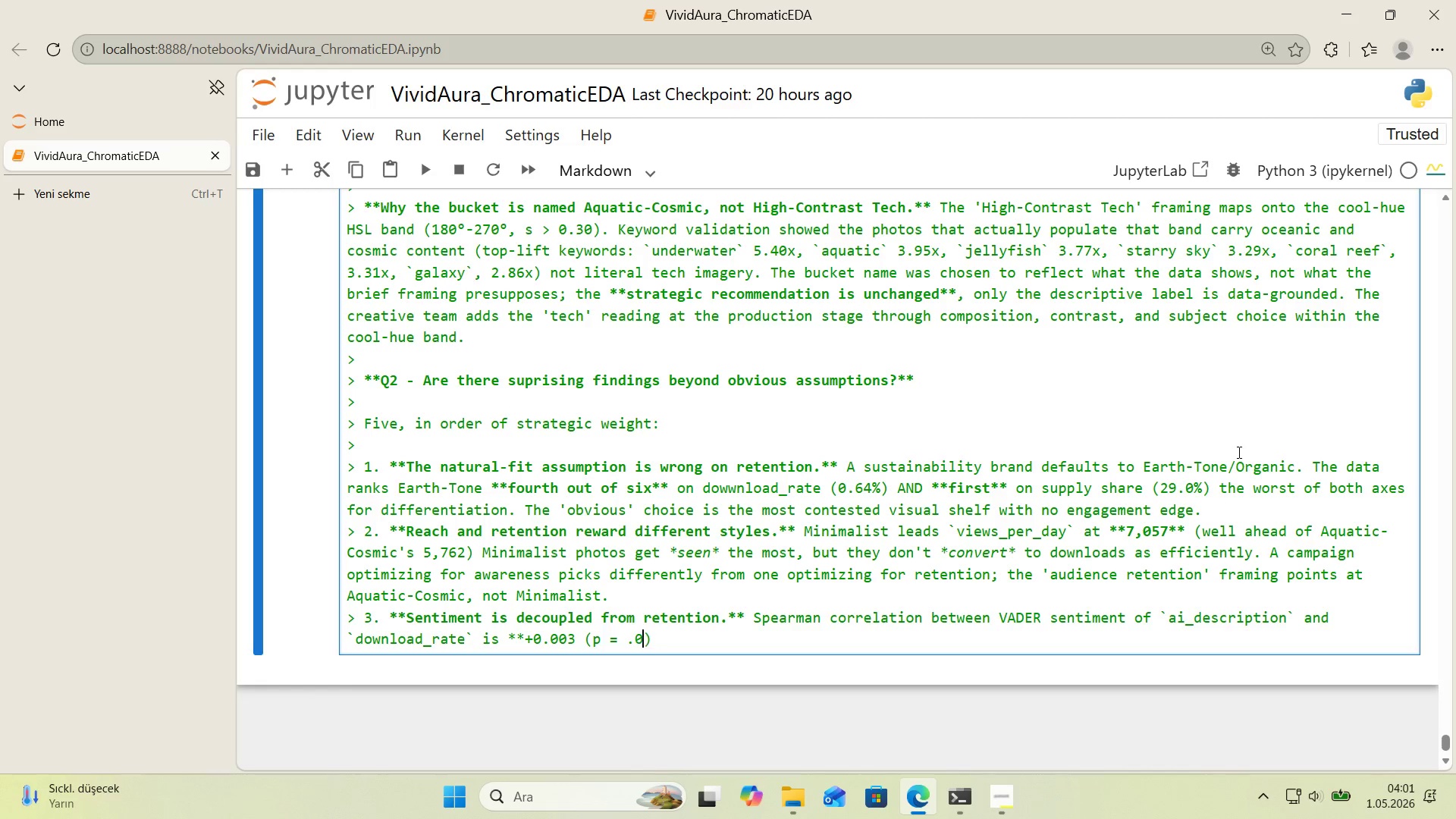 
key(Backspace)
 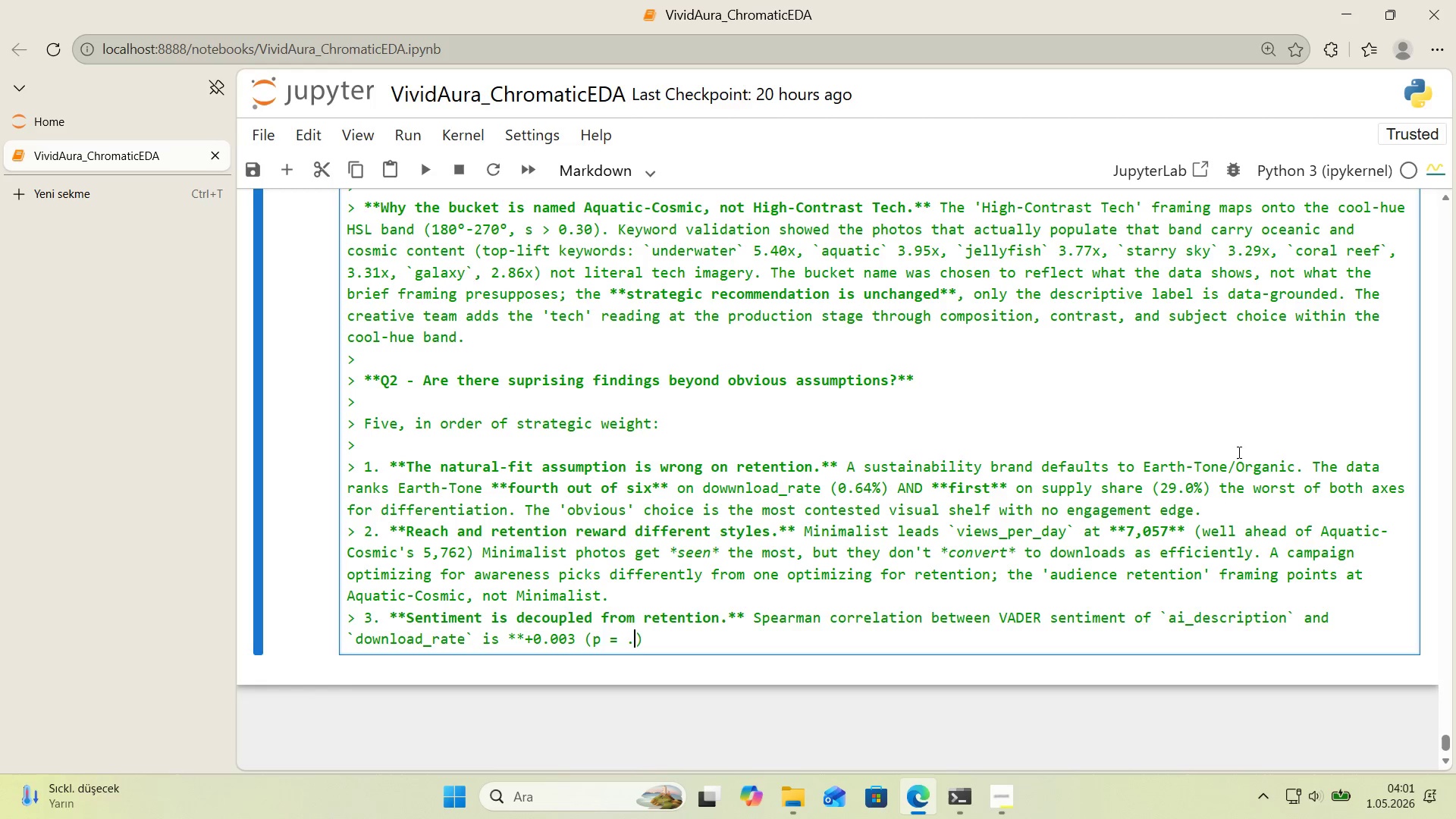 
key(Backspace)
 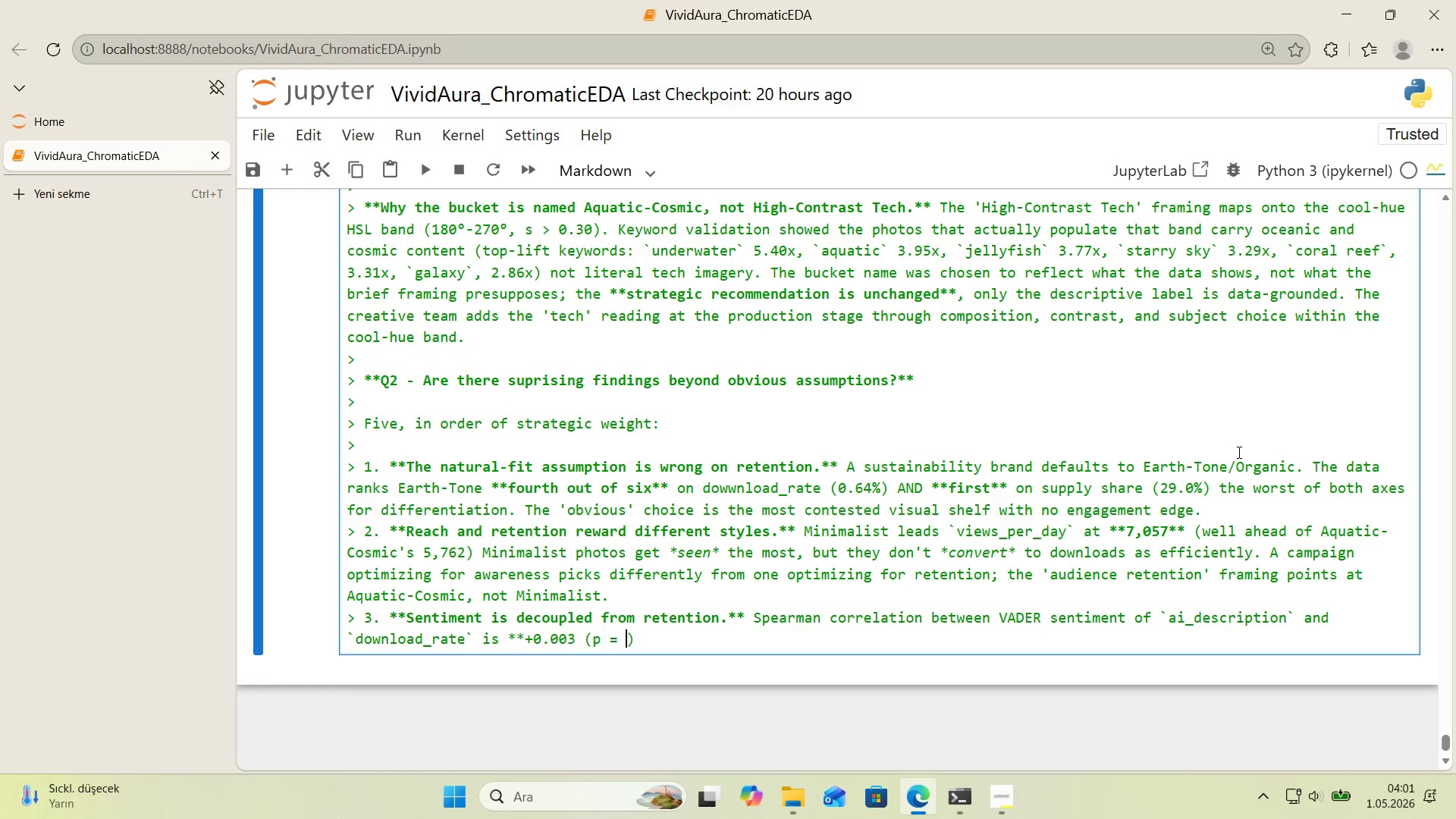 
key(Backspace)
 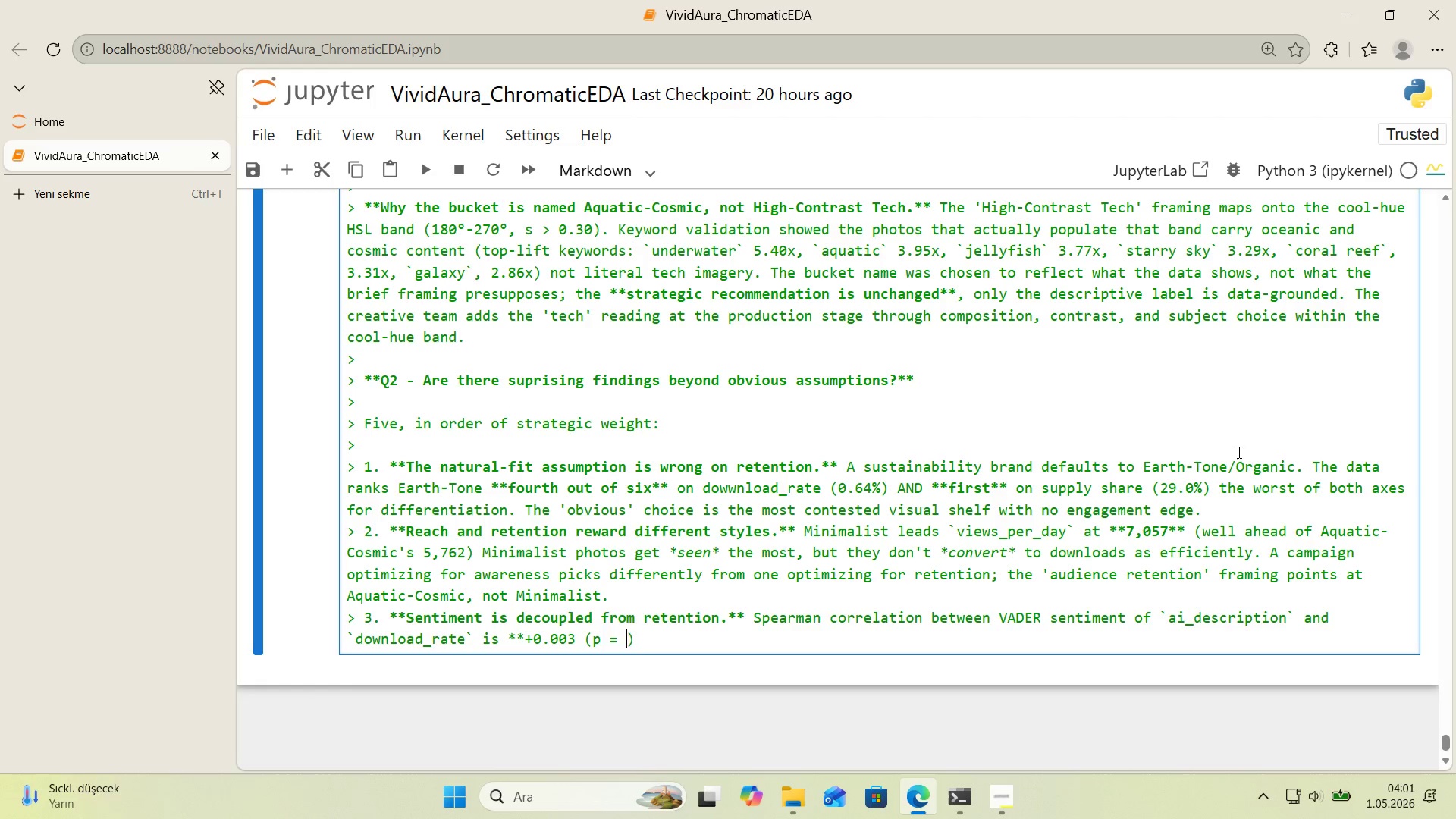 
key(Backspace)
 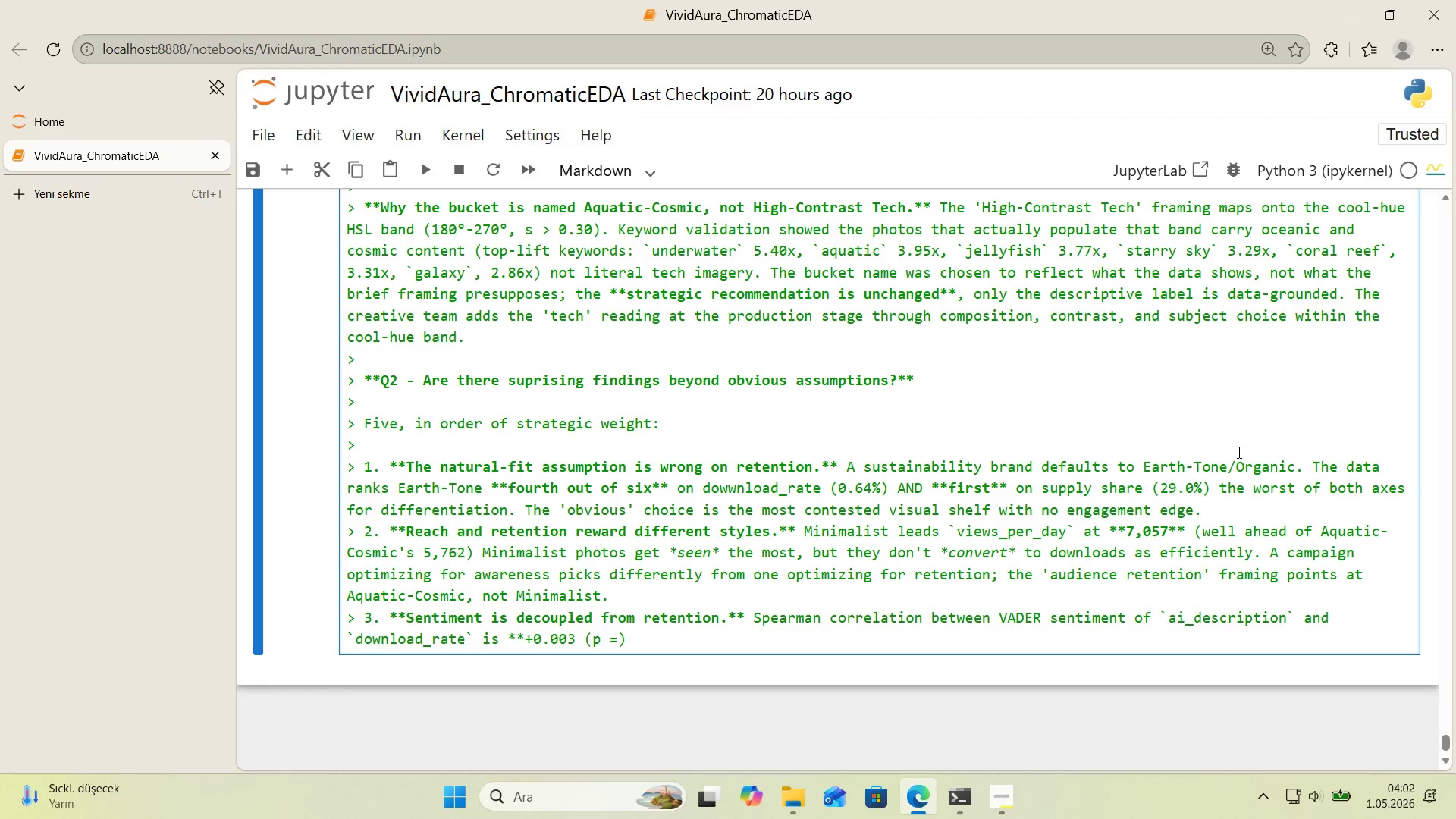 
key(Space)
 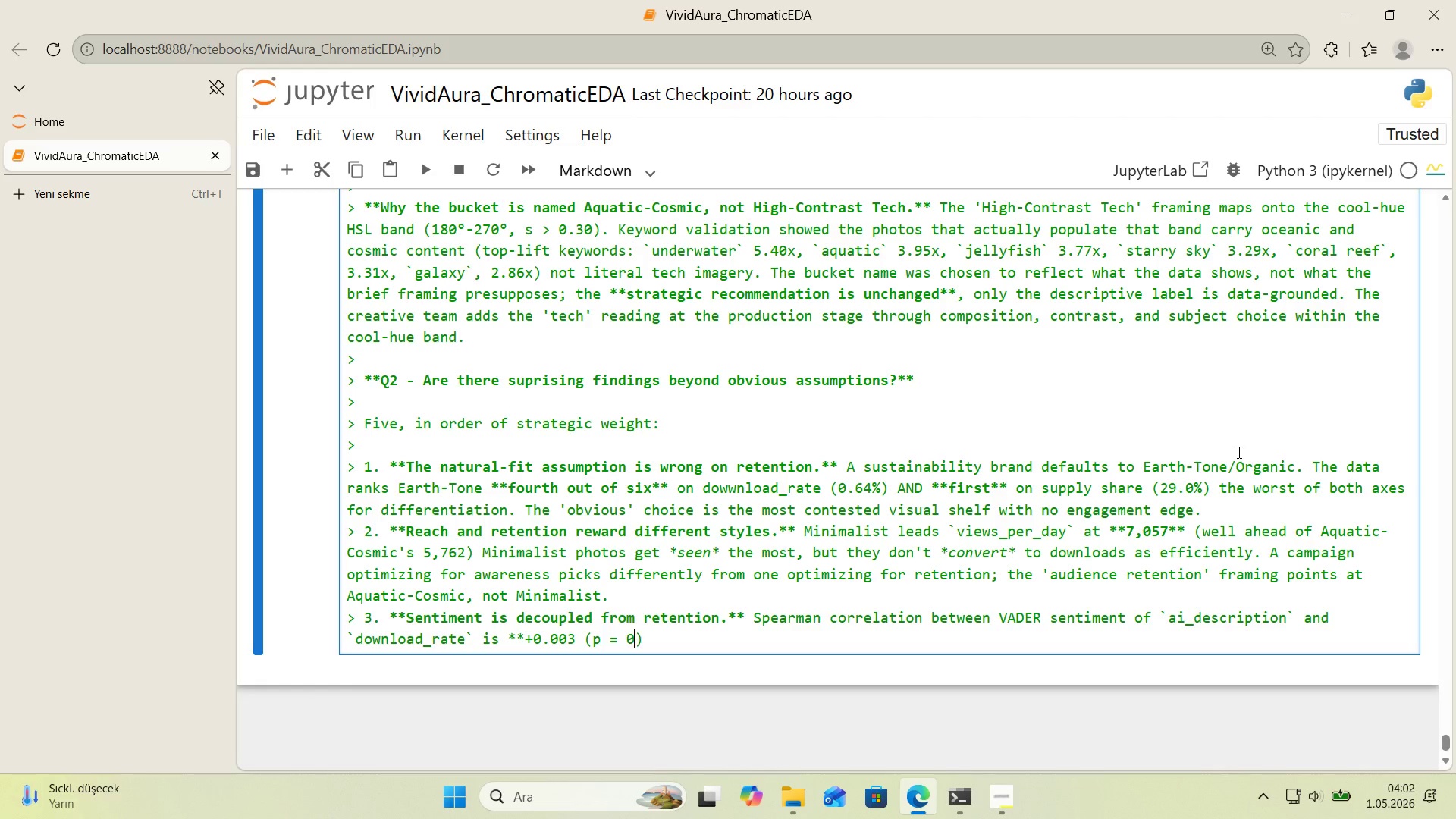 
key(Numpad0)
 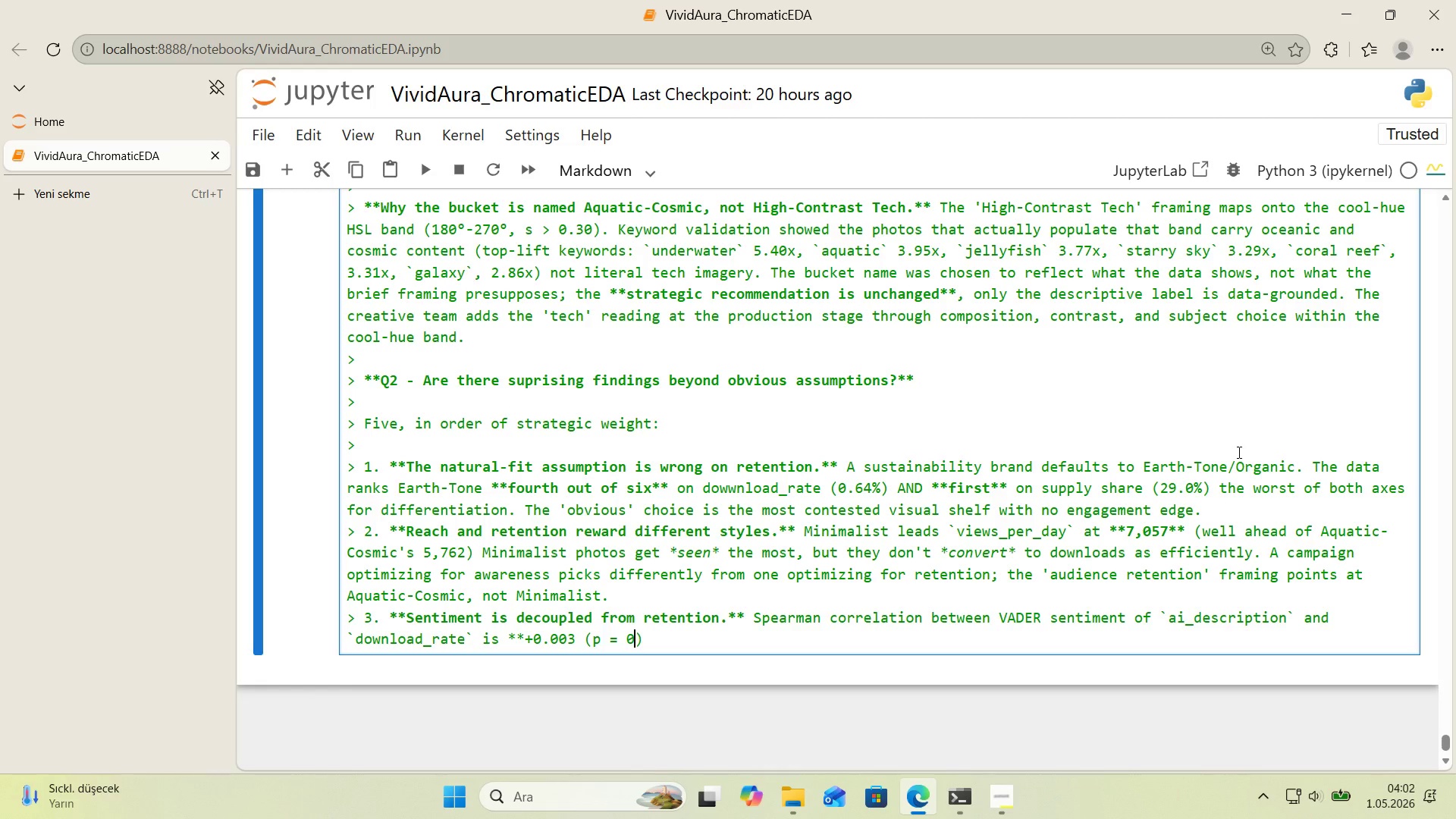 
key(Period)
 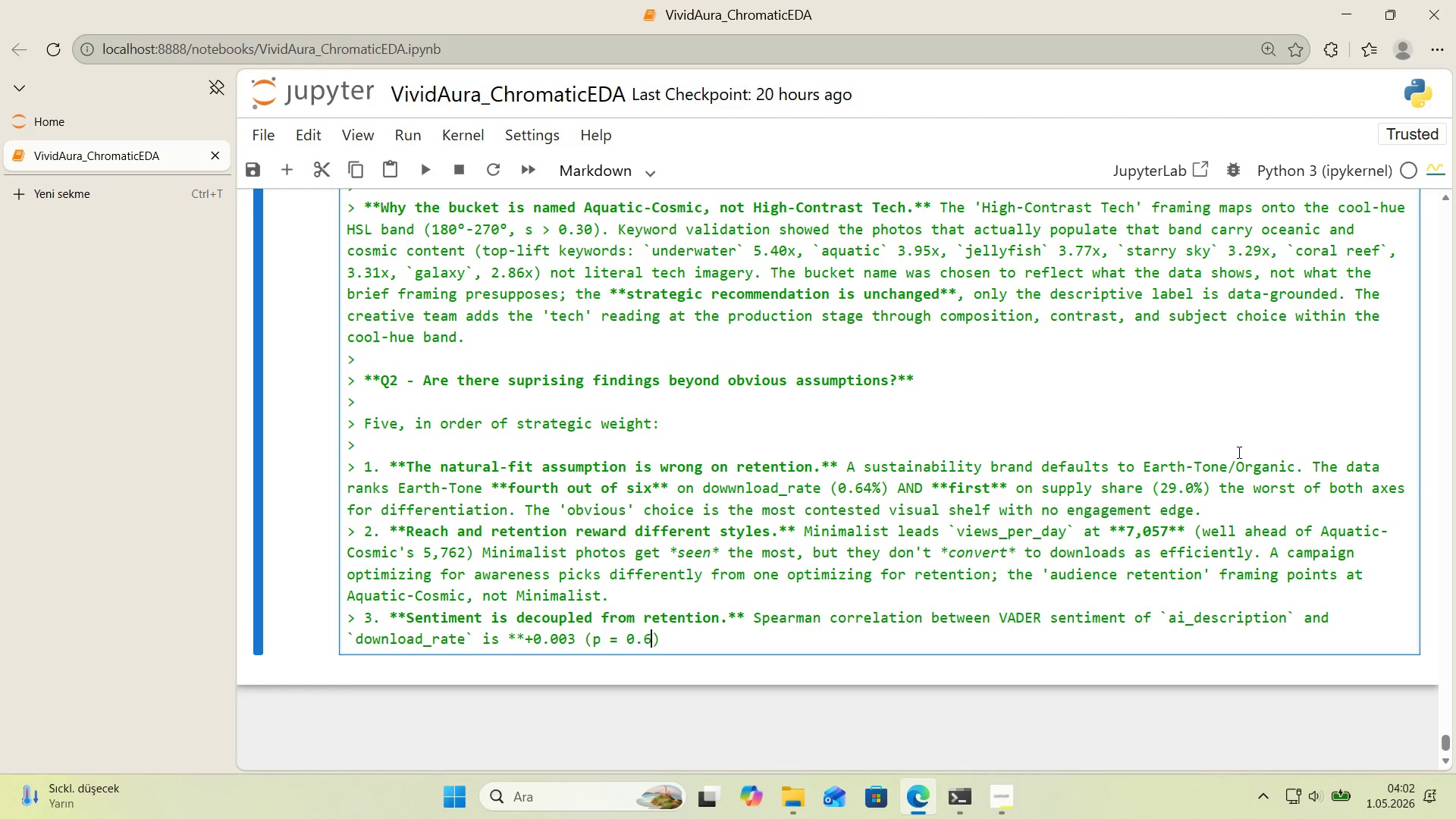 
key(Numpad6)
 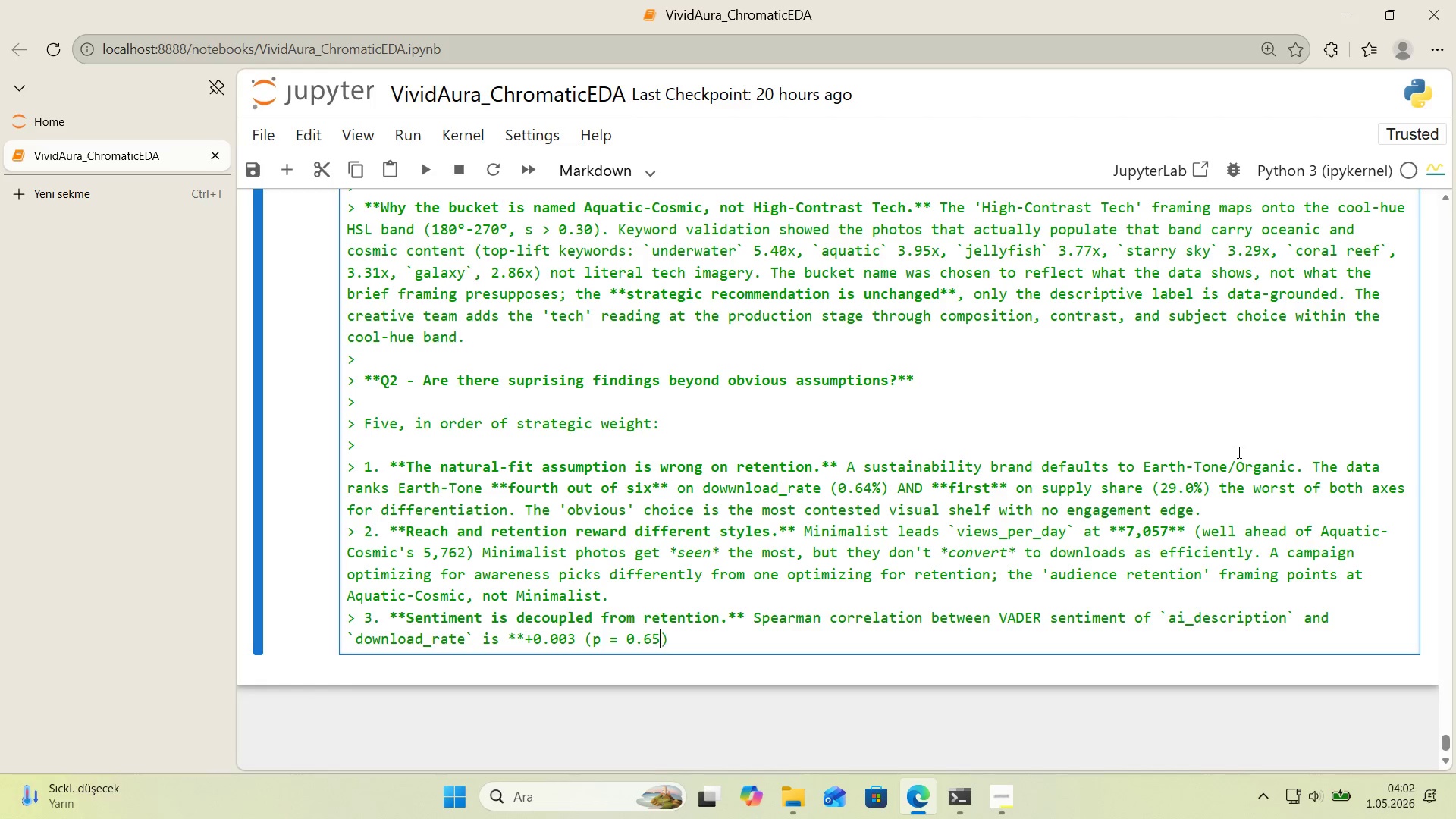 
key(Numpad5)
 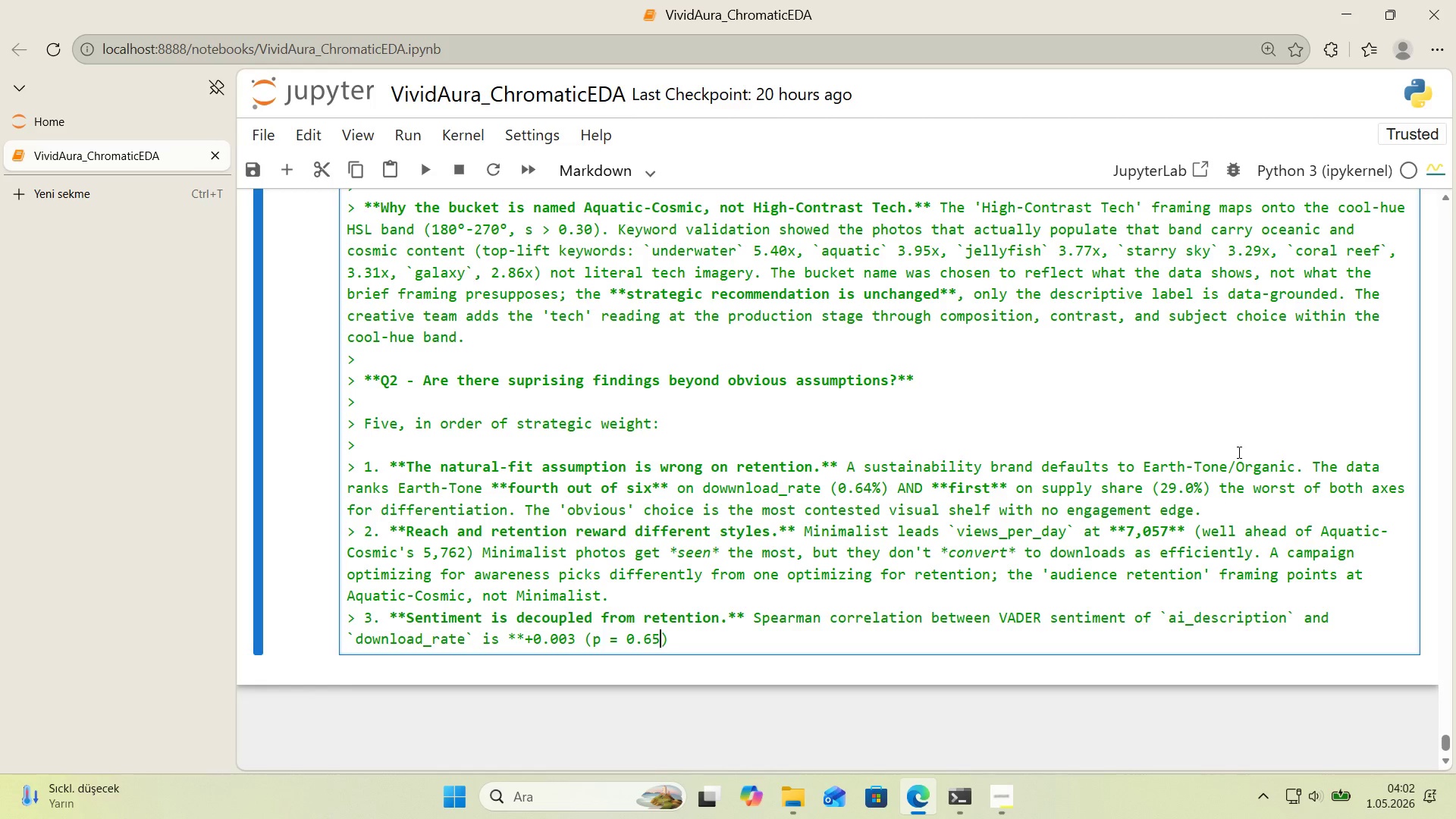 
key(Numpad0)
 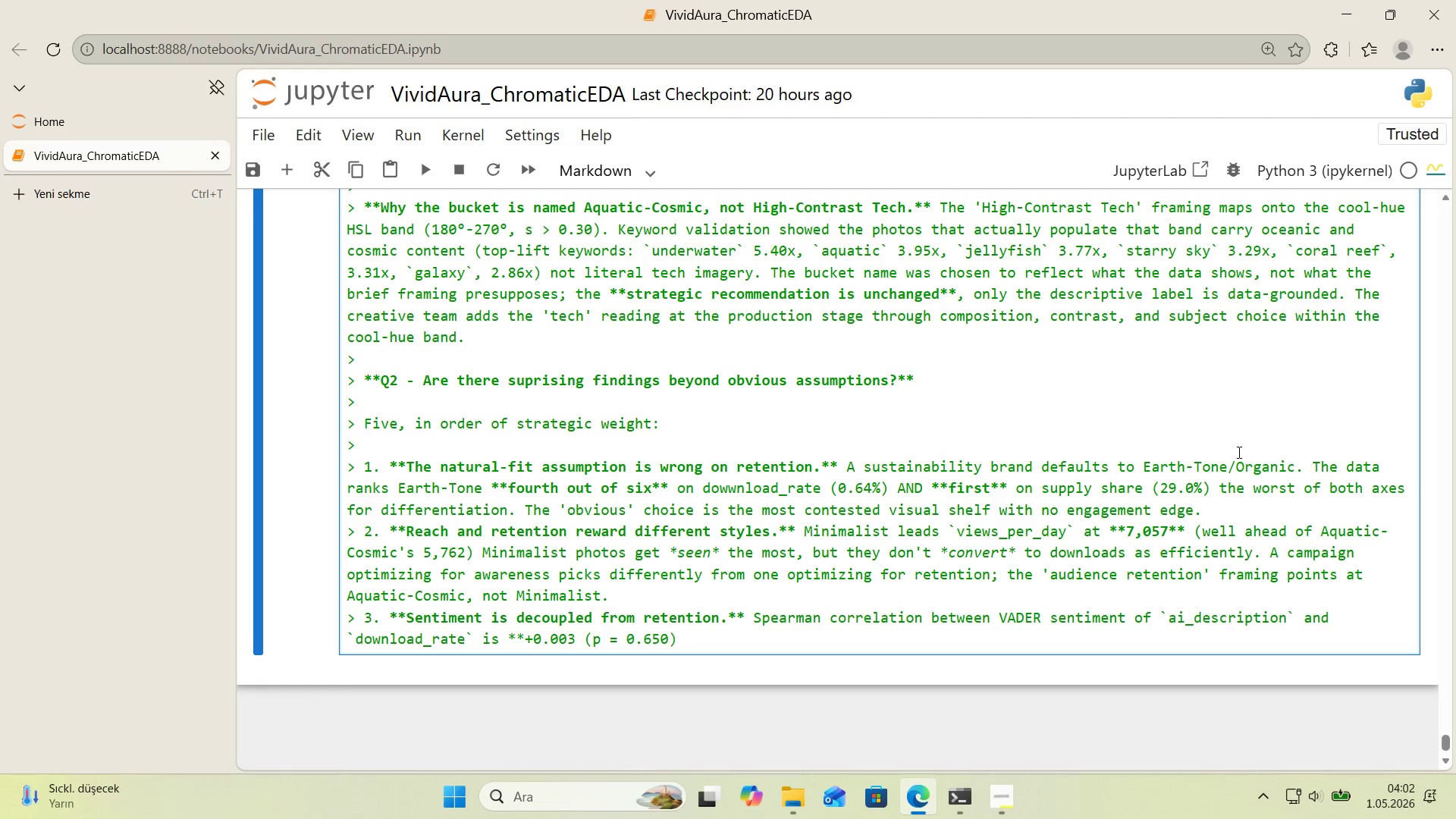 
key(Backspace)
 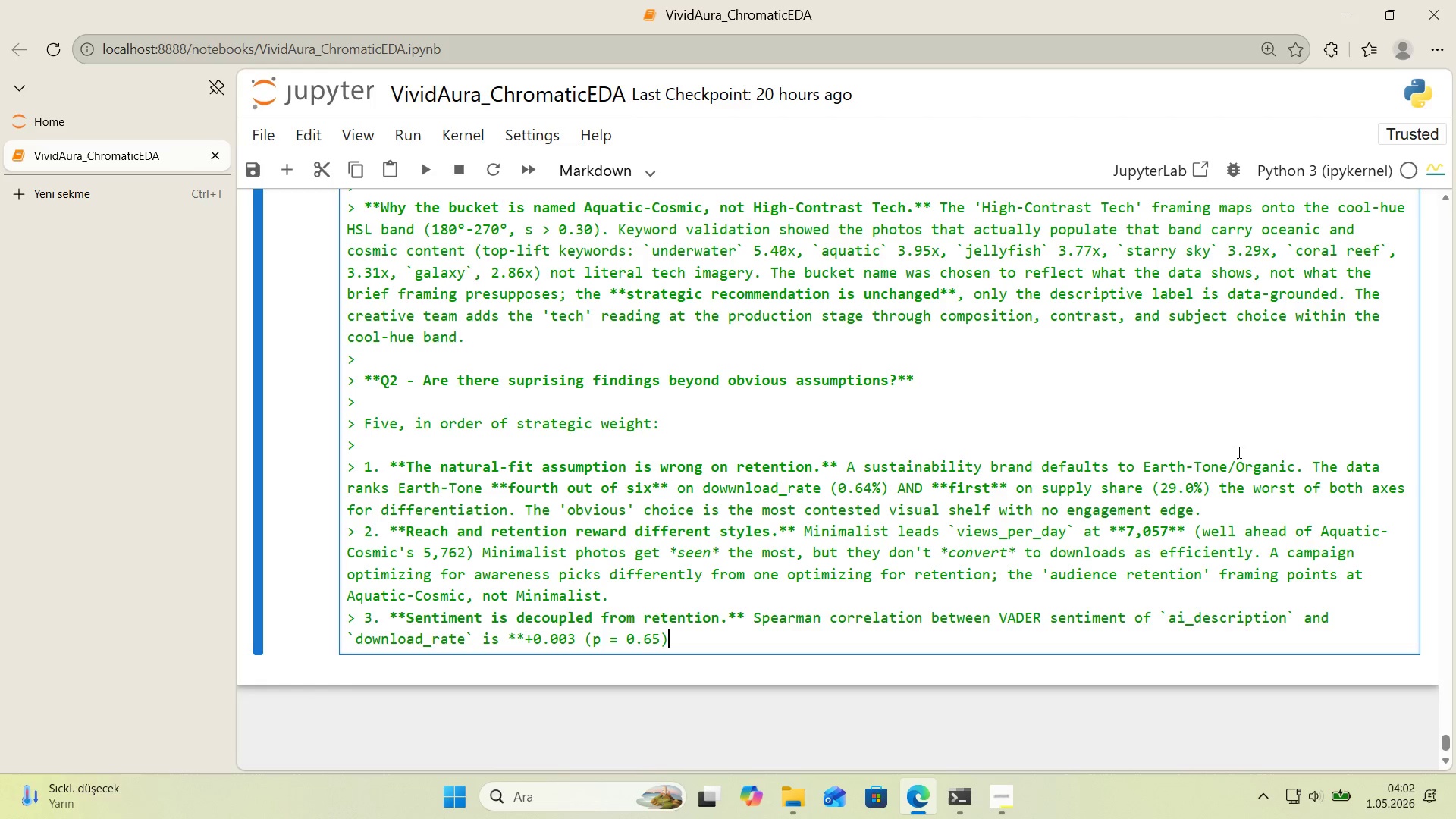 
key(ArrowRight)
 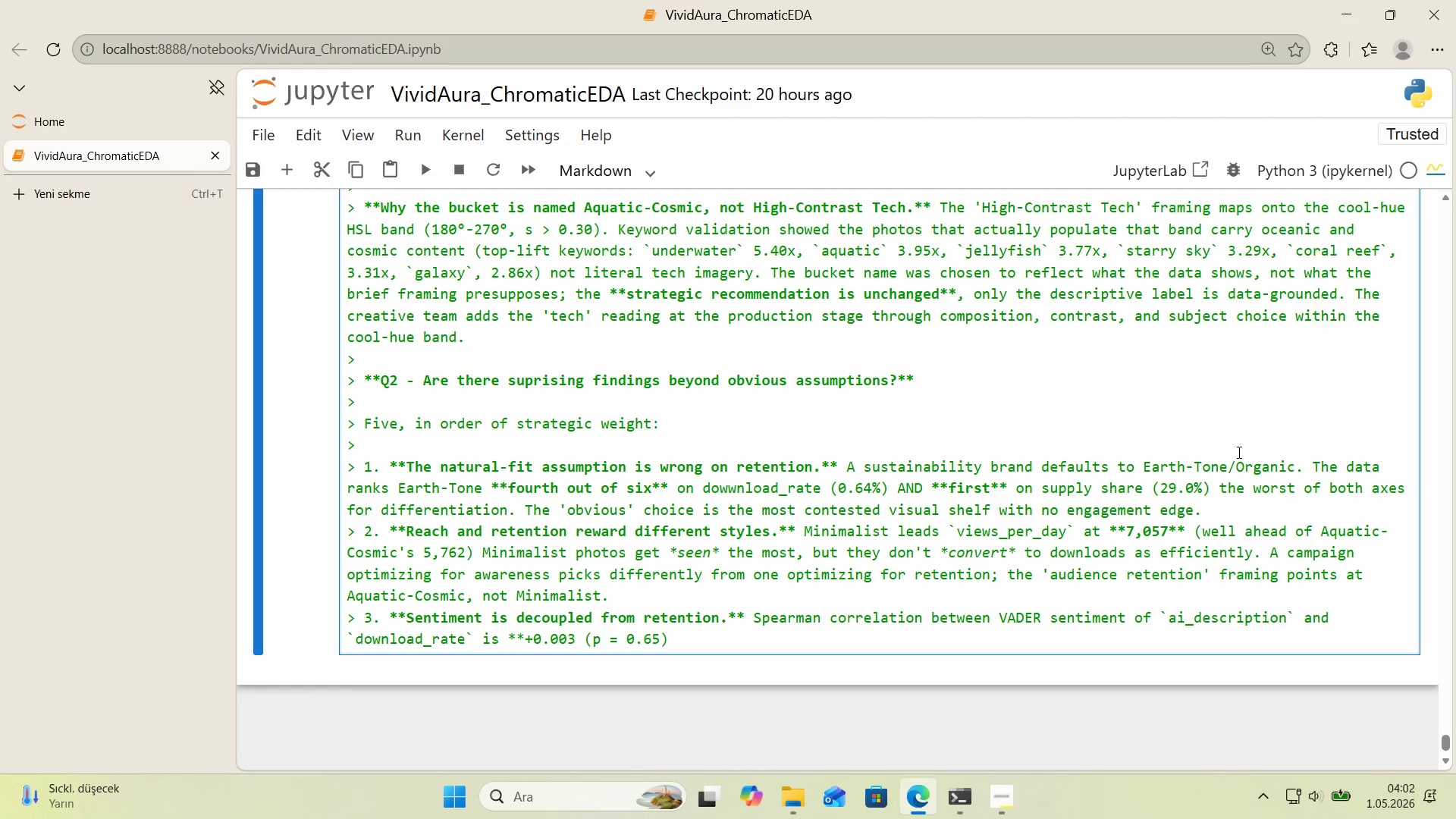 
type(** pooled across all styles.)
key(Backspace)
type(, and stays under )
 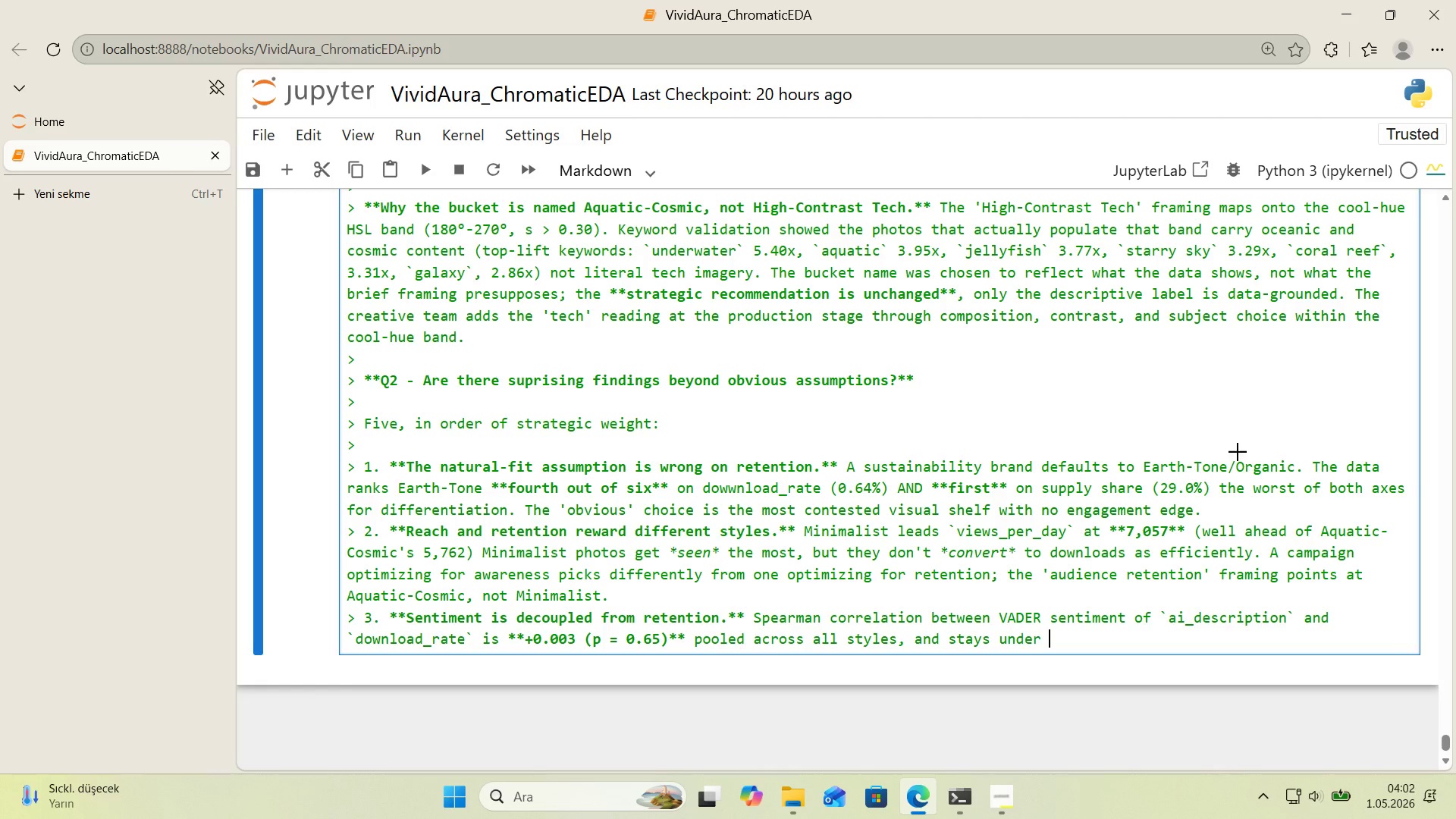 
key(Alt+Control+Minus)
 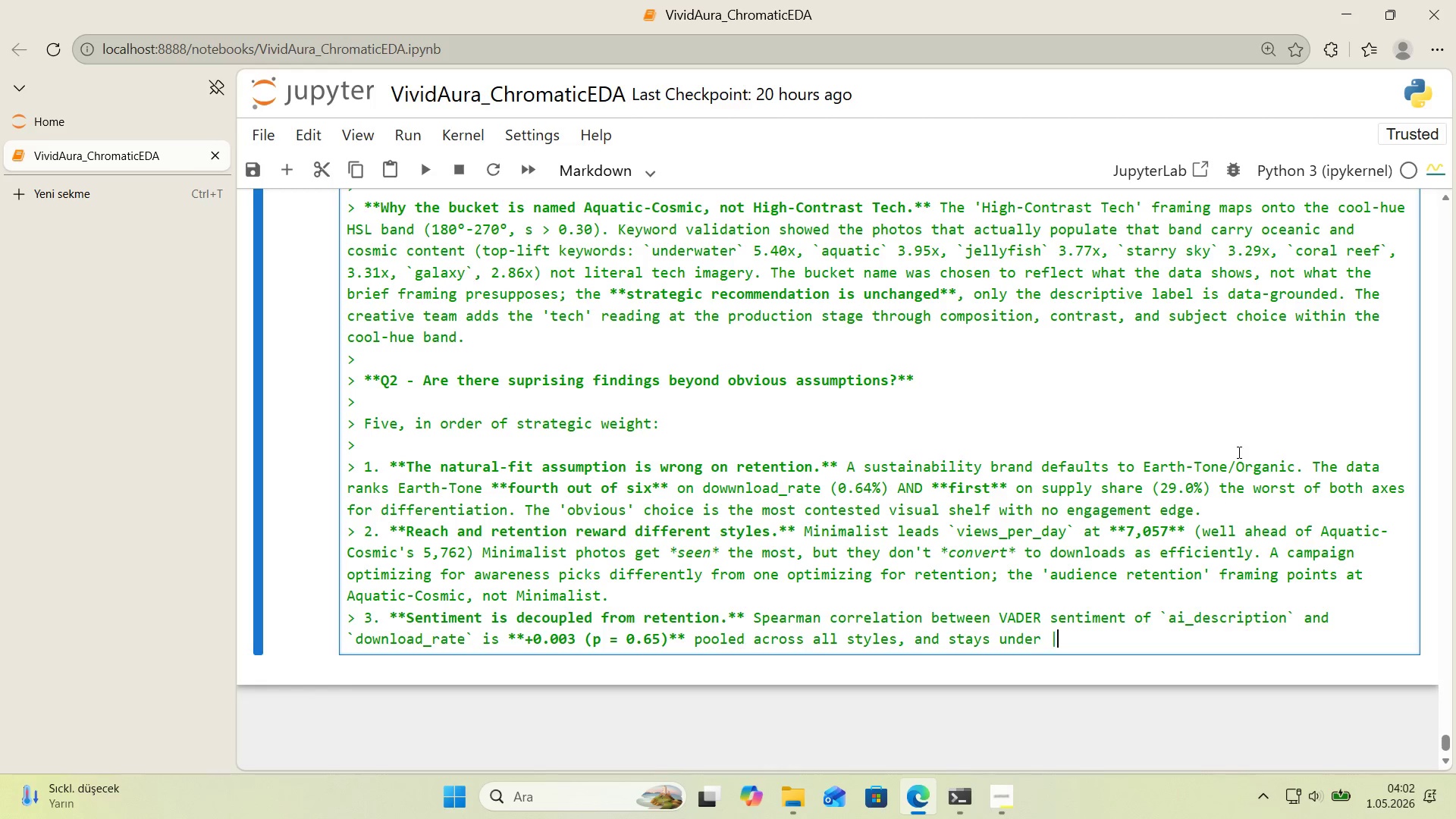 
key(Alt+Control+Minus)
 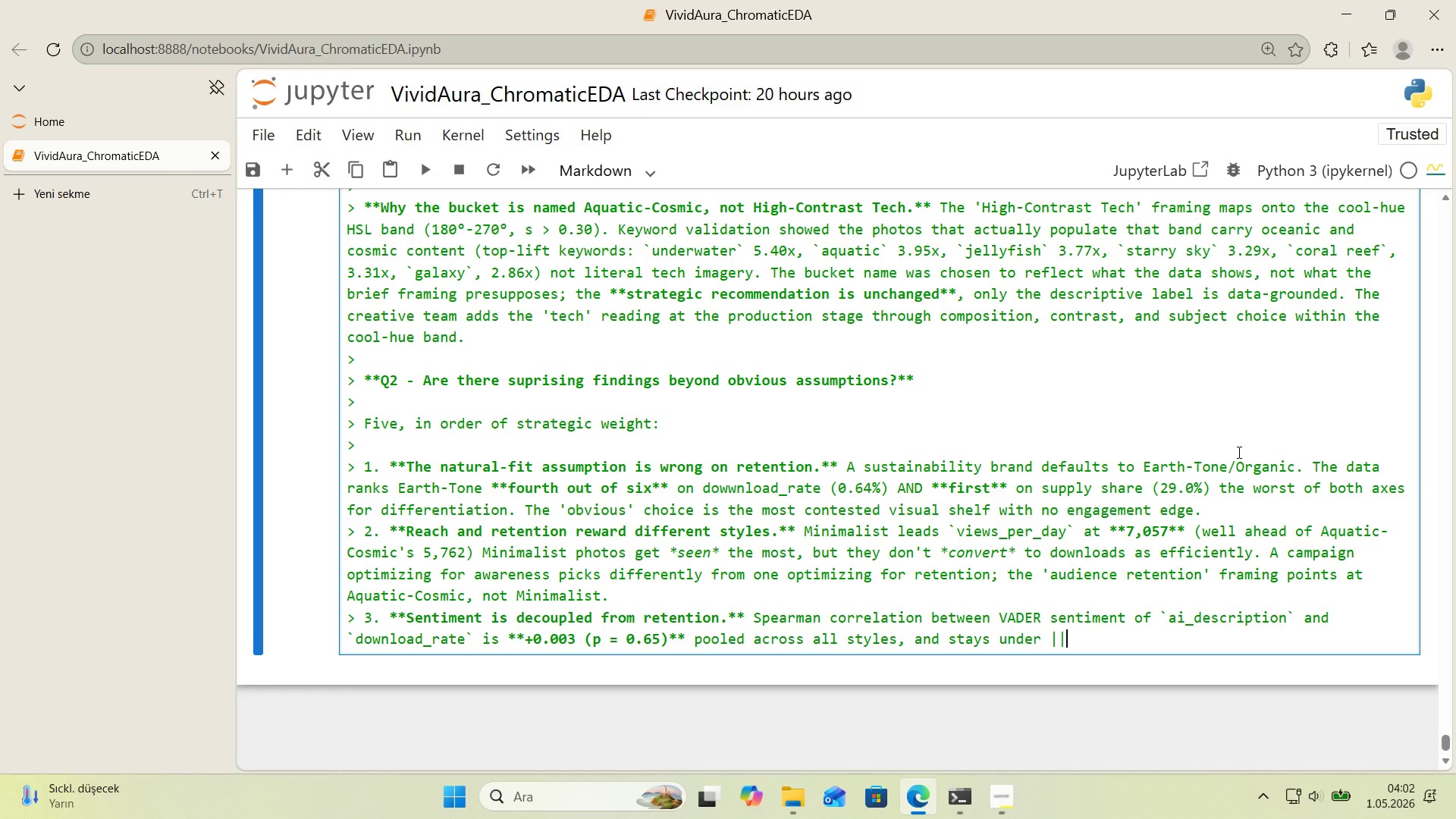 
key(Control+ControlRight)
 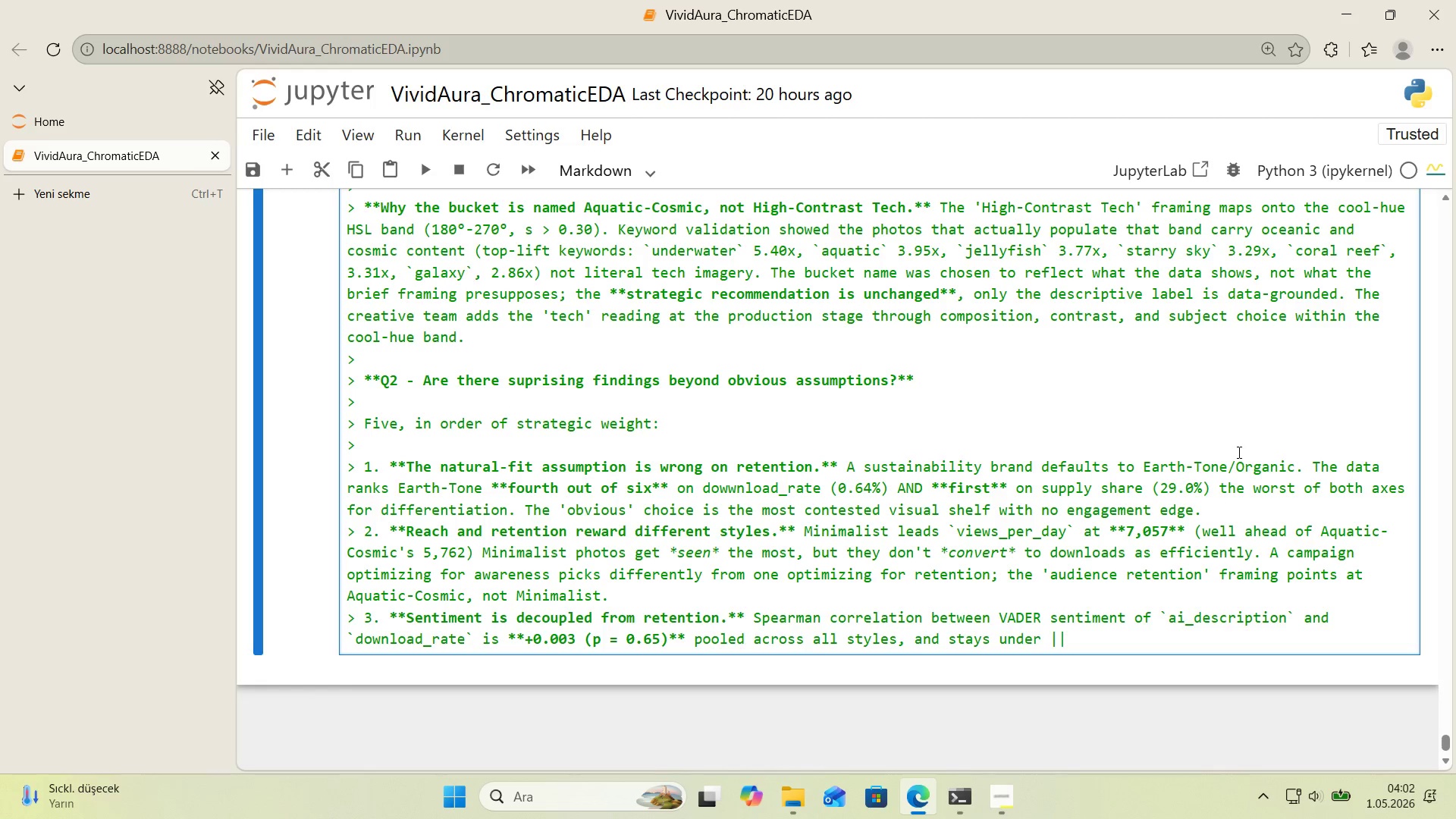 
key(ArrowLeft)
 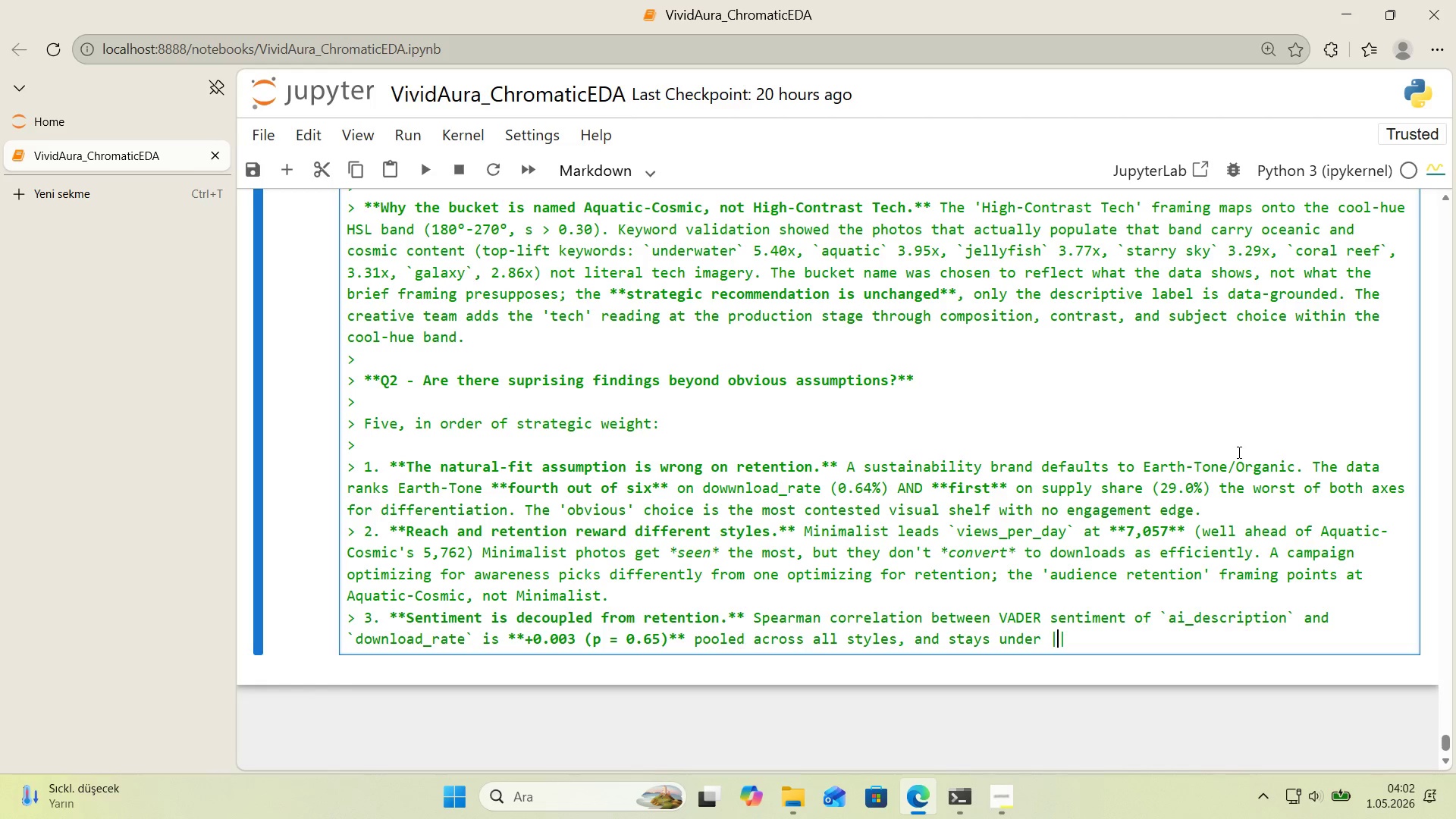 
key(Numpad0)
 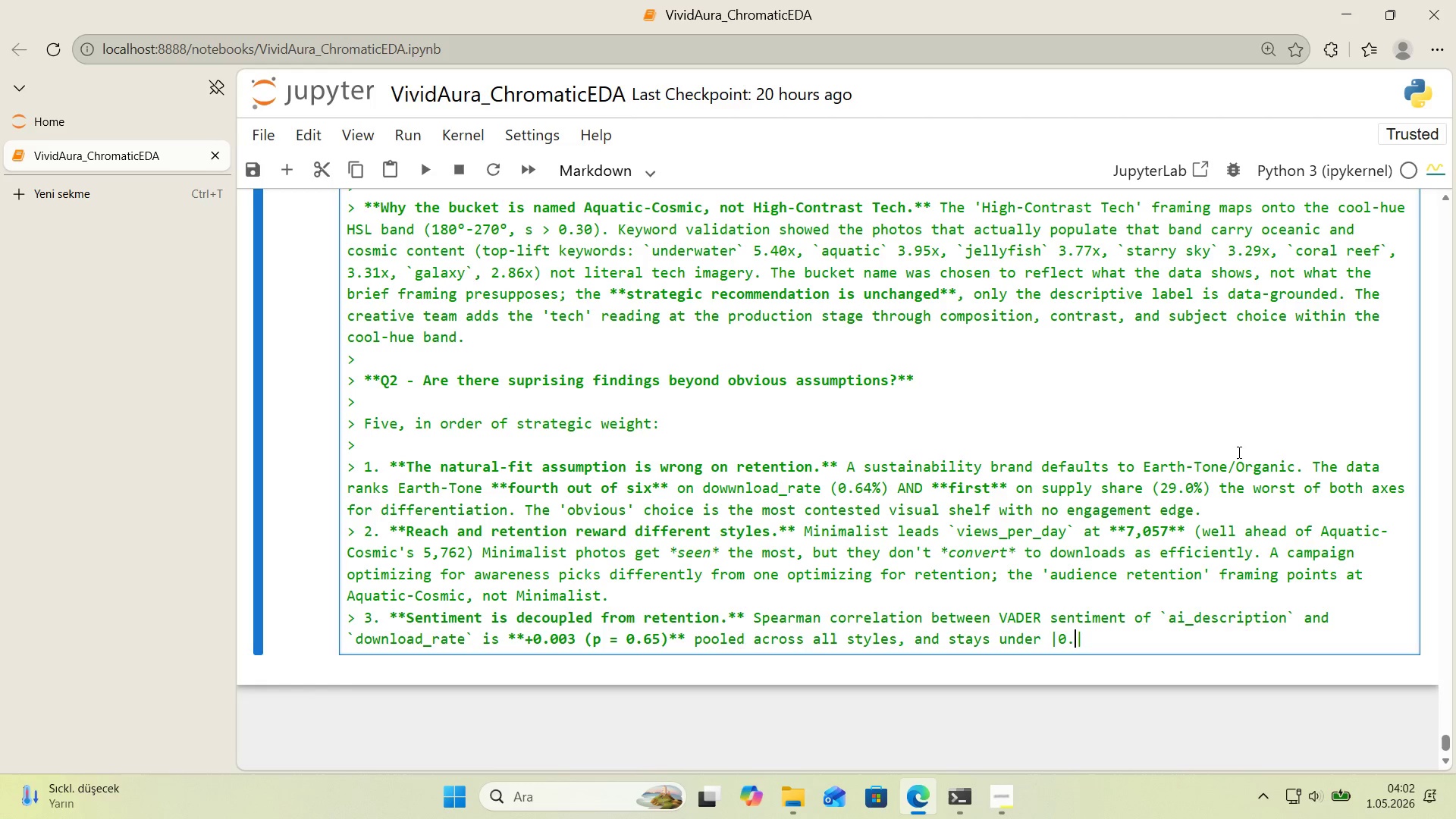 
key(Period)
 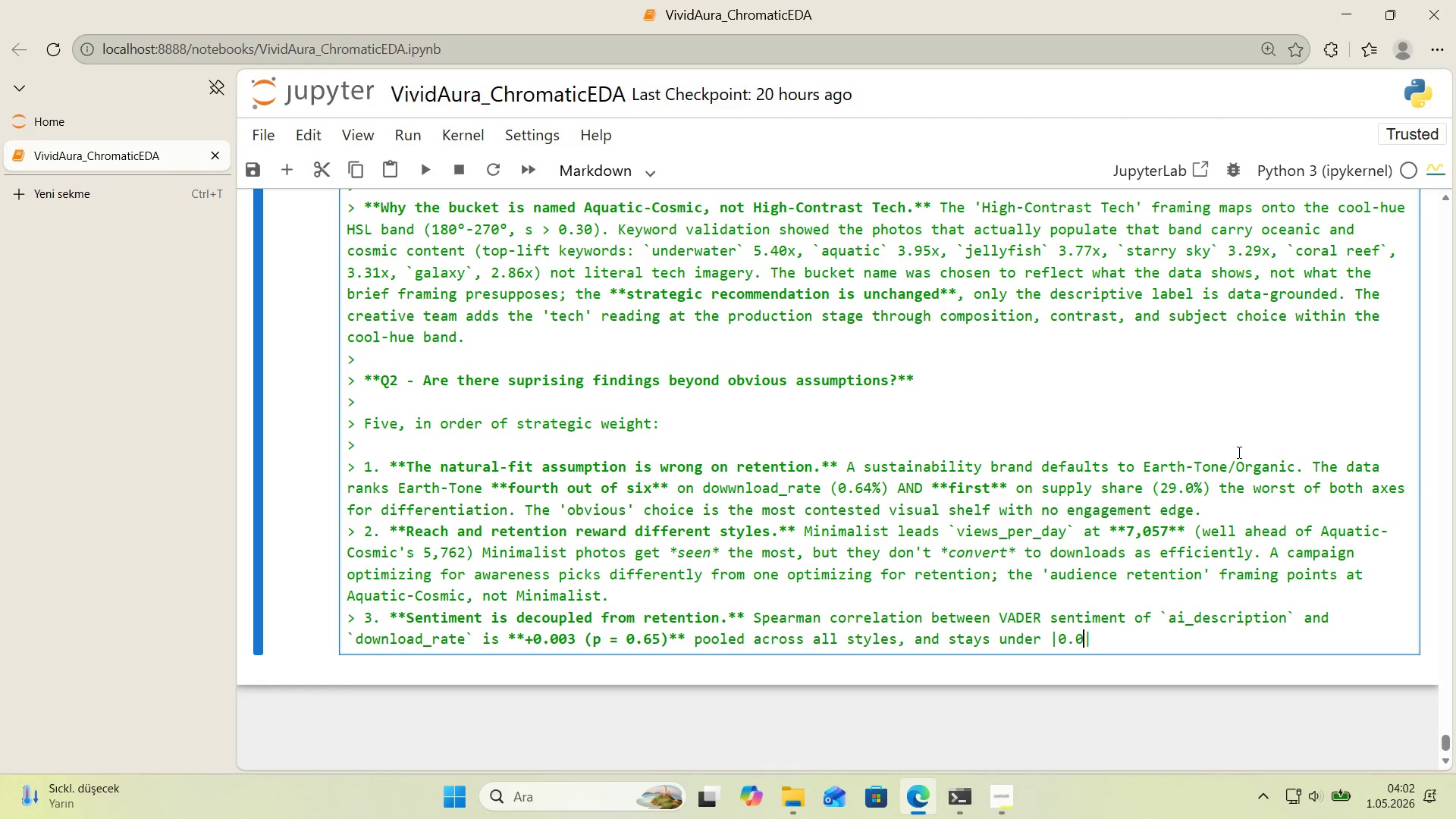 
key(Numpad0)
 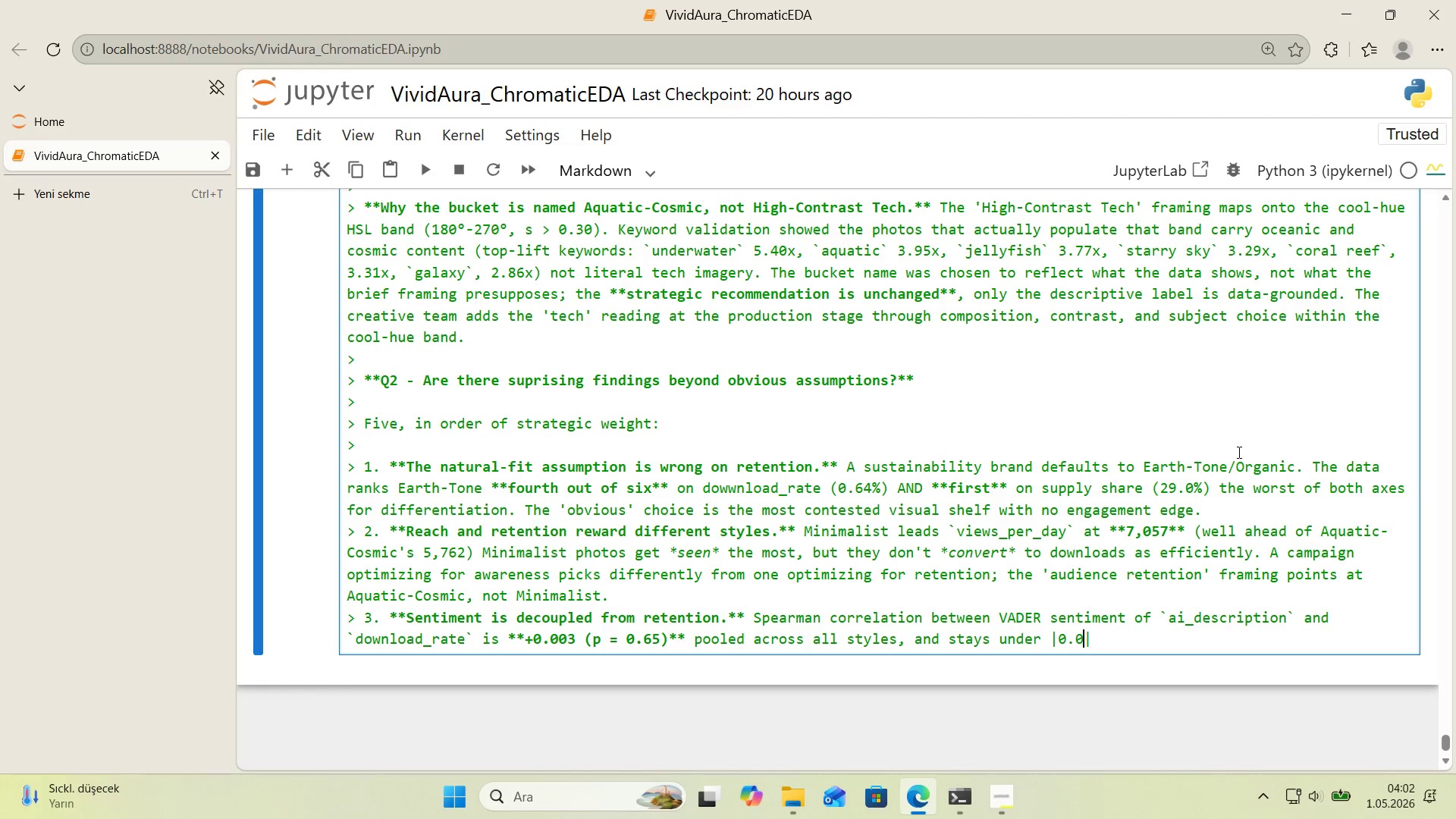 
key(Numpad4)
 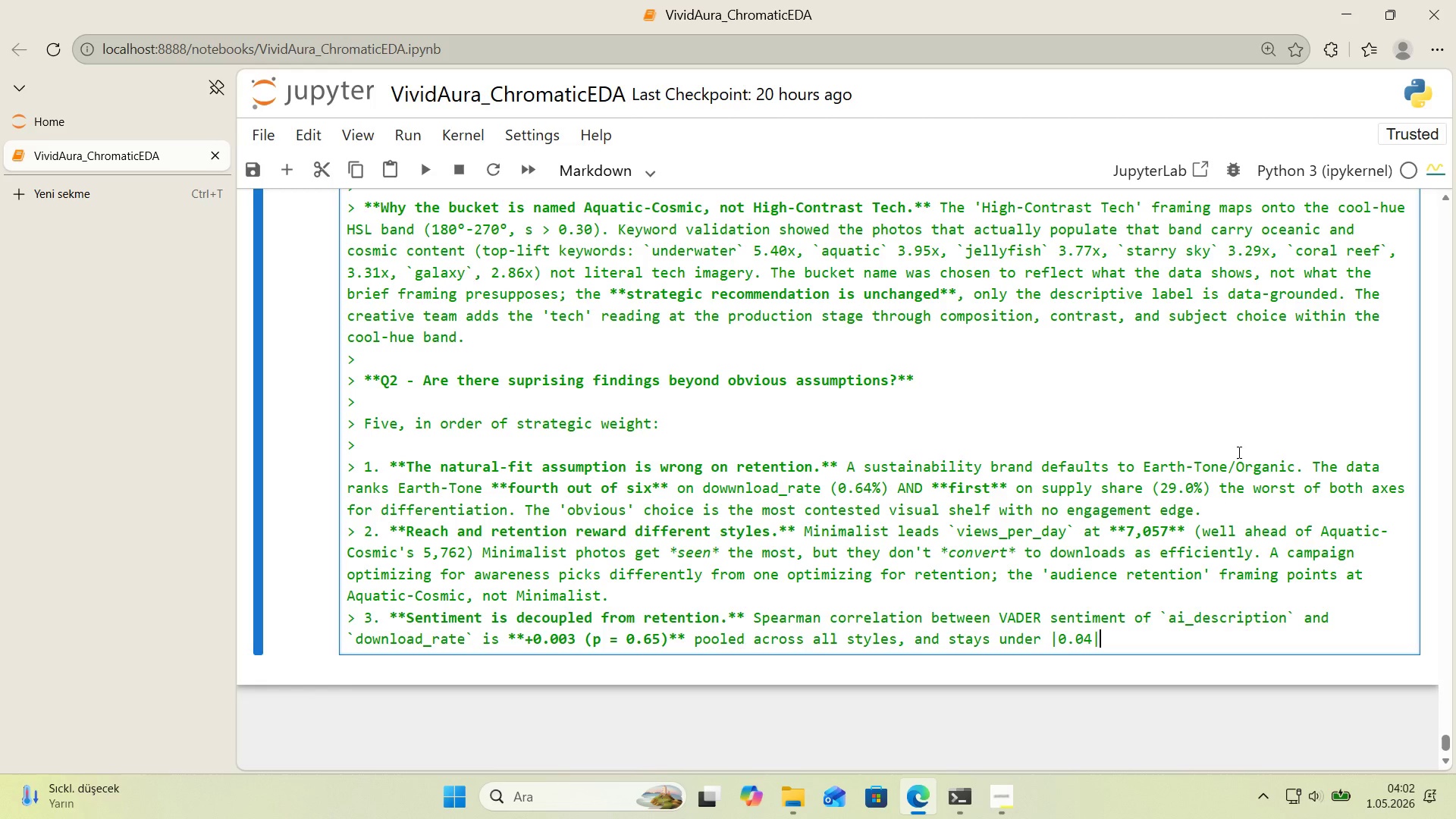 
key(ArrowRight)
 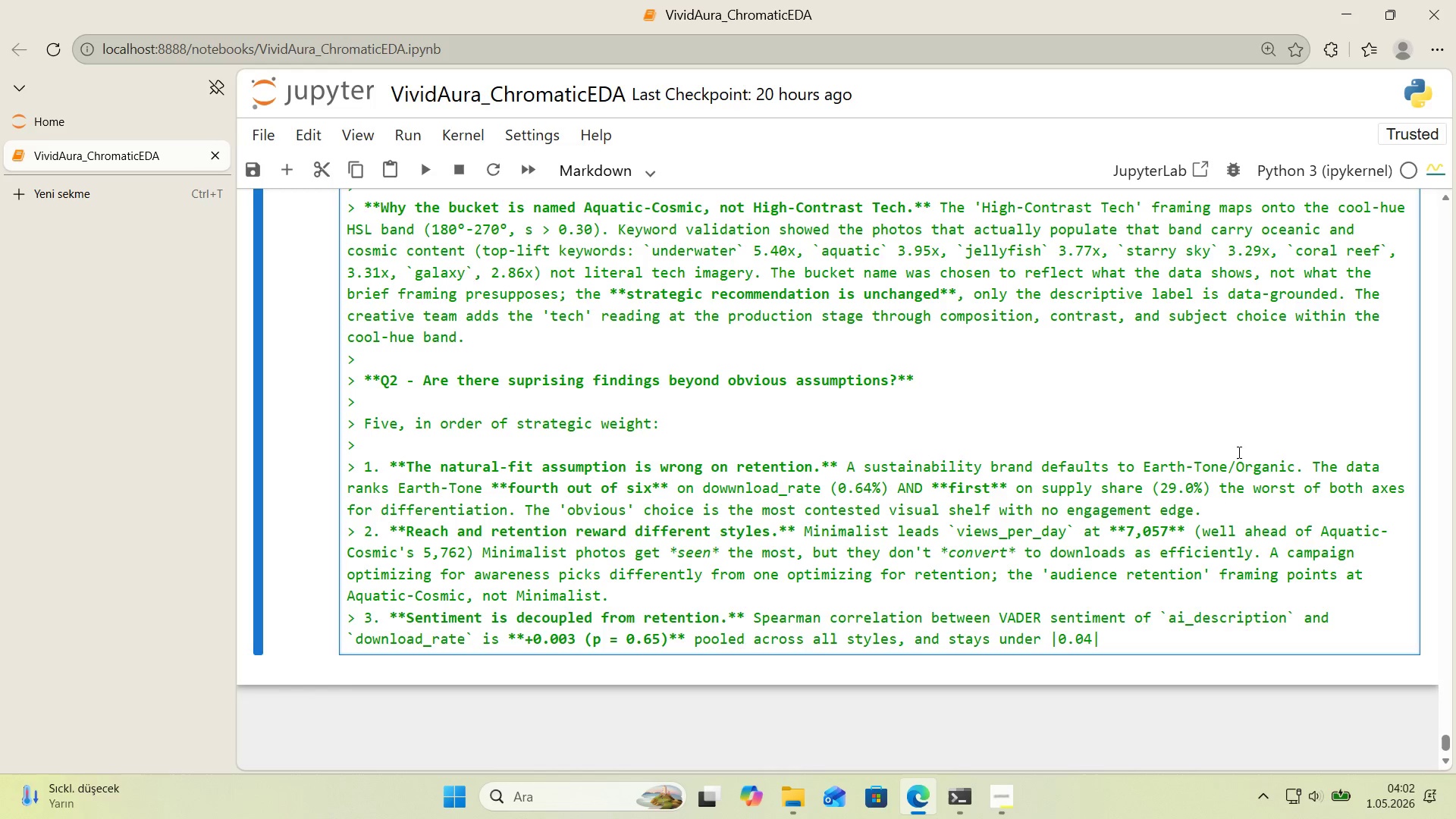 
type( w;th)
key(Backspace)
key(Backspace)
key(Backspace)
type('th'n every )
 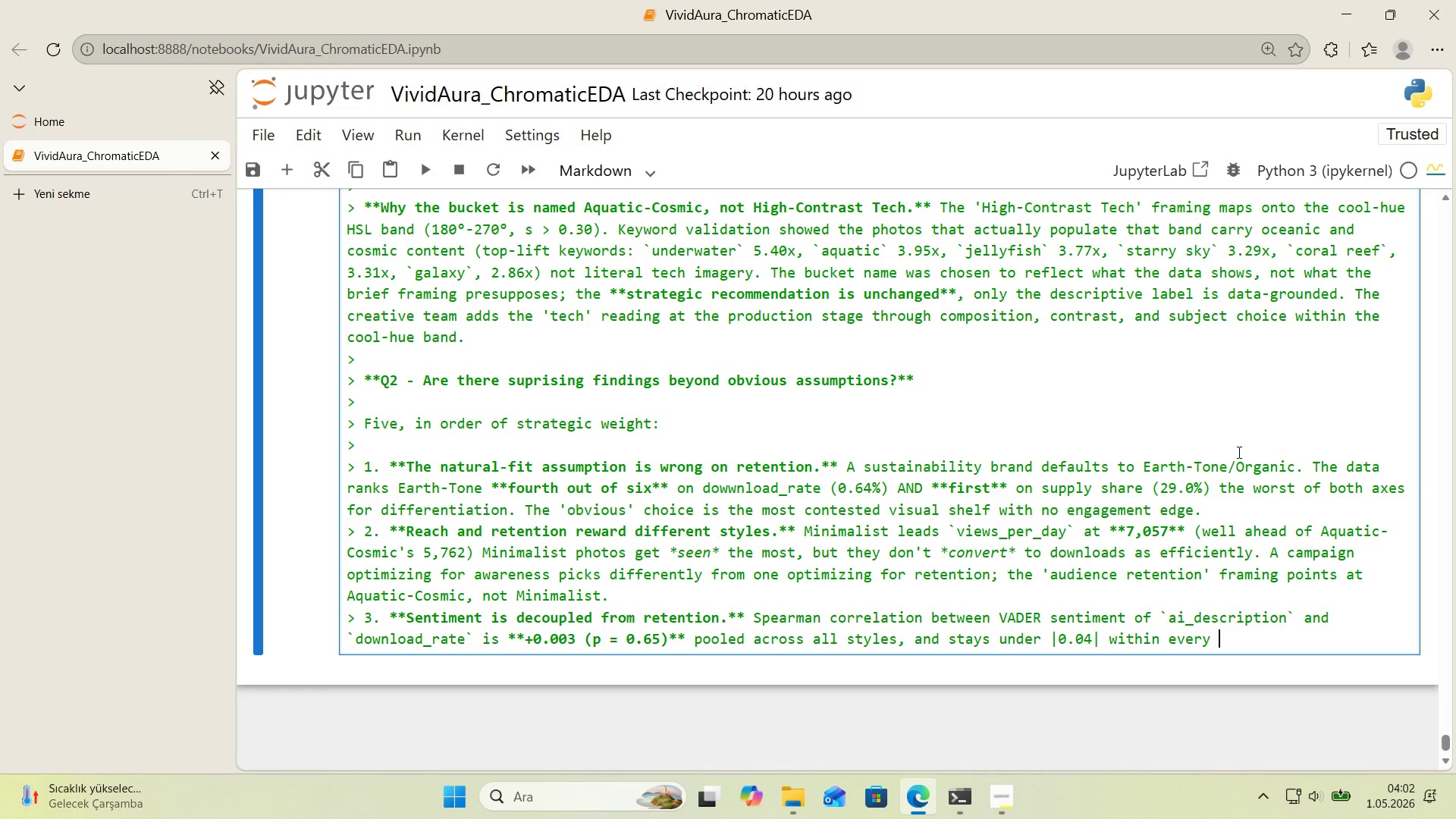 
wait(23.22)
 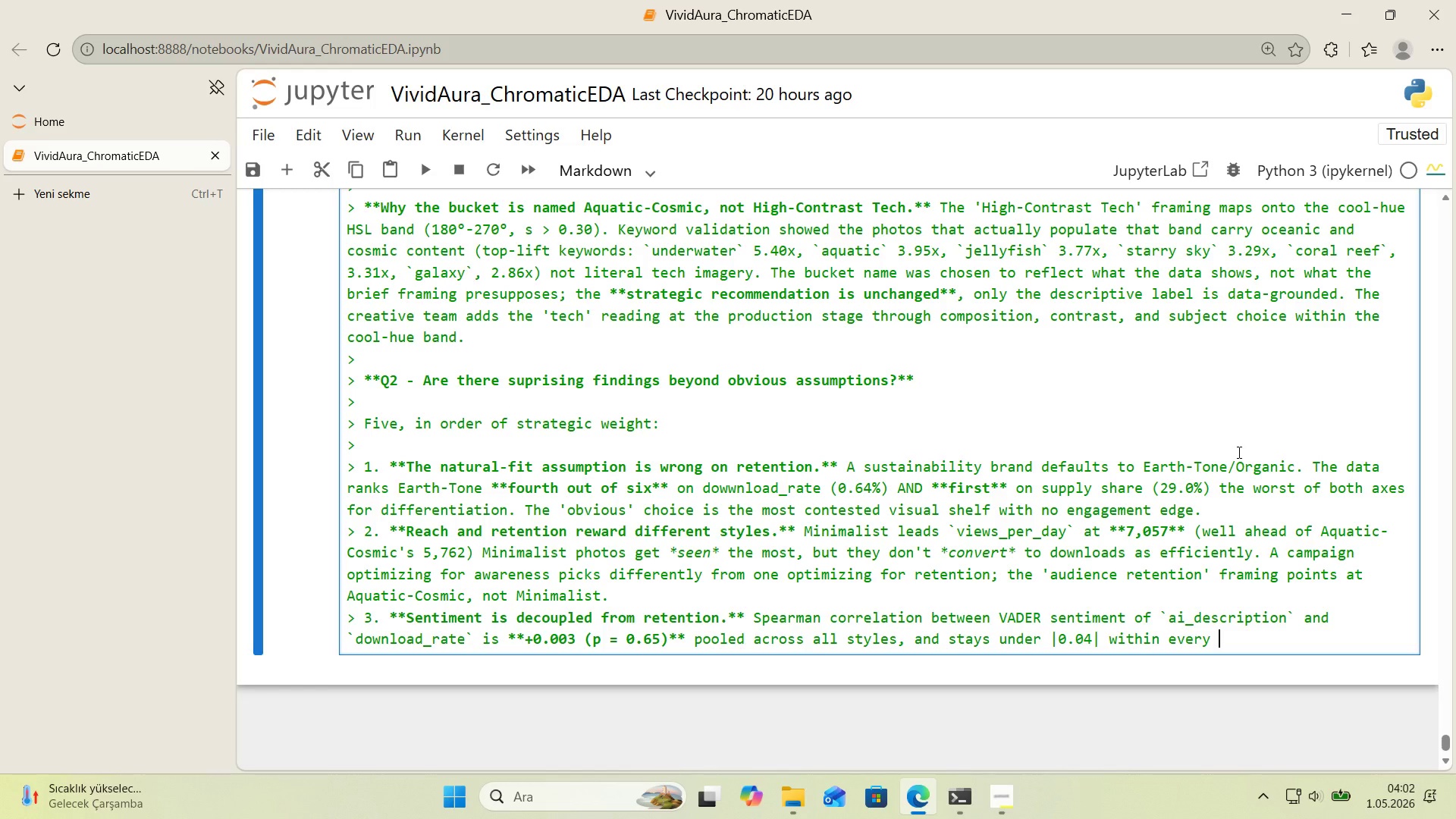 
type('nd'v'dual style. The v'sual cho'ce carr'es )
 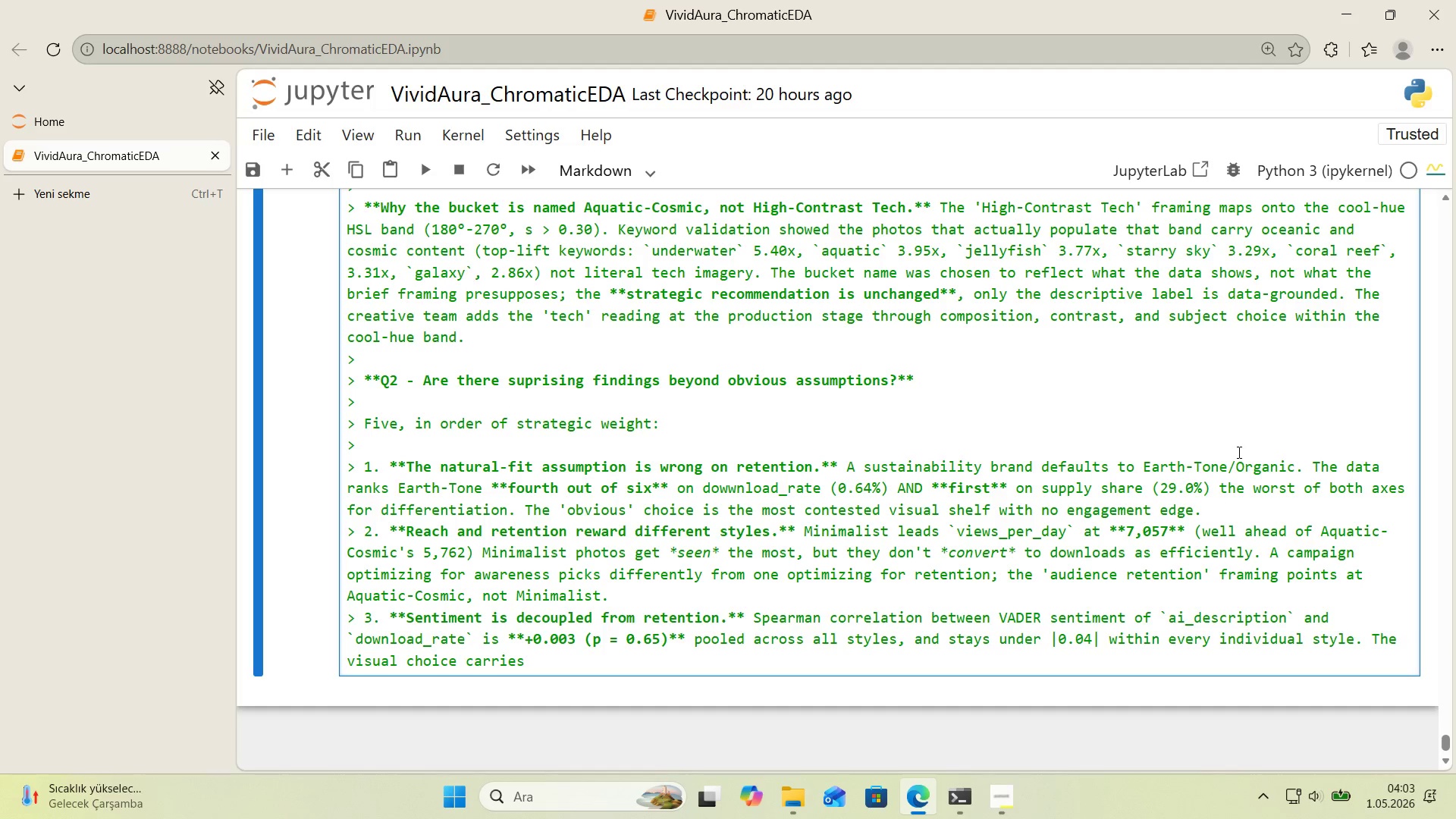 
type(the retent'on s'gnal< copy o)
key(Backspace)
type(tone does not )
 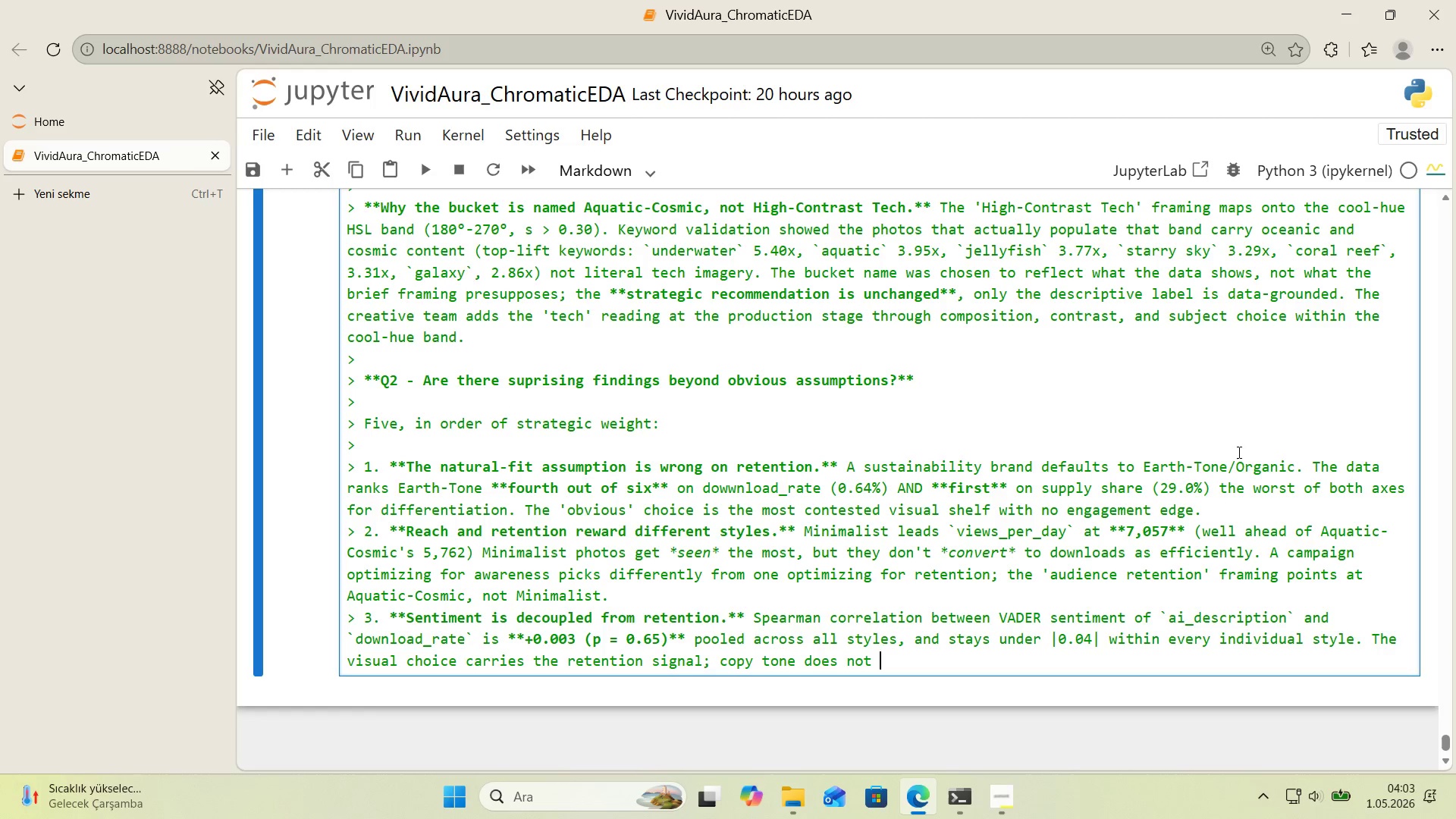 
key(Backspace)
type(. Past)
key(Backspace)
type(tel&Dreamy )
 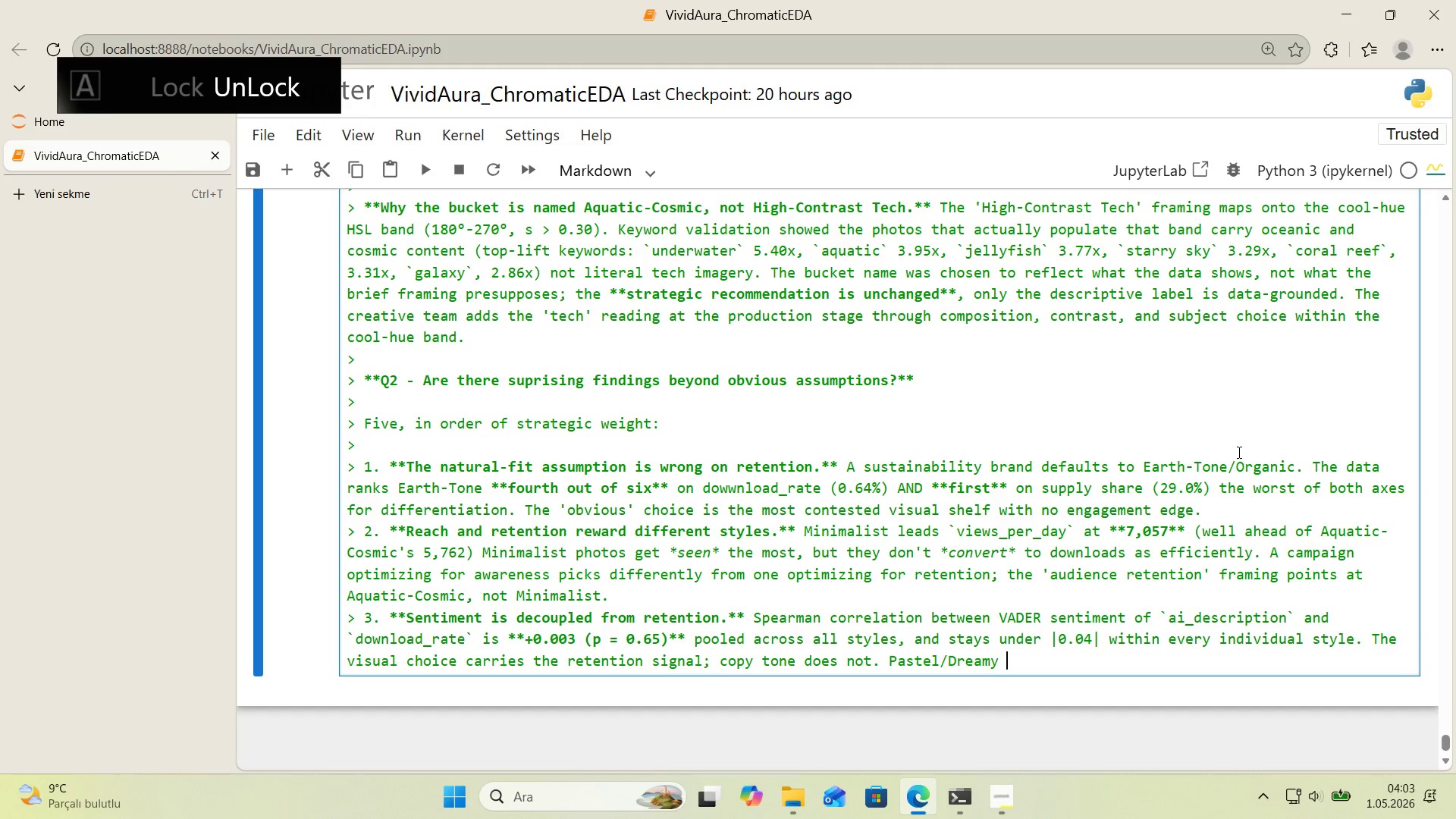 
type(;s)
key(Backspace)
key(Backspace)
key(Backspace)
type( 's the lone except'n)
key(Backspace)
type(on *()
 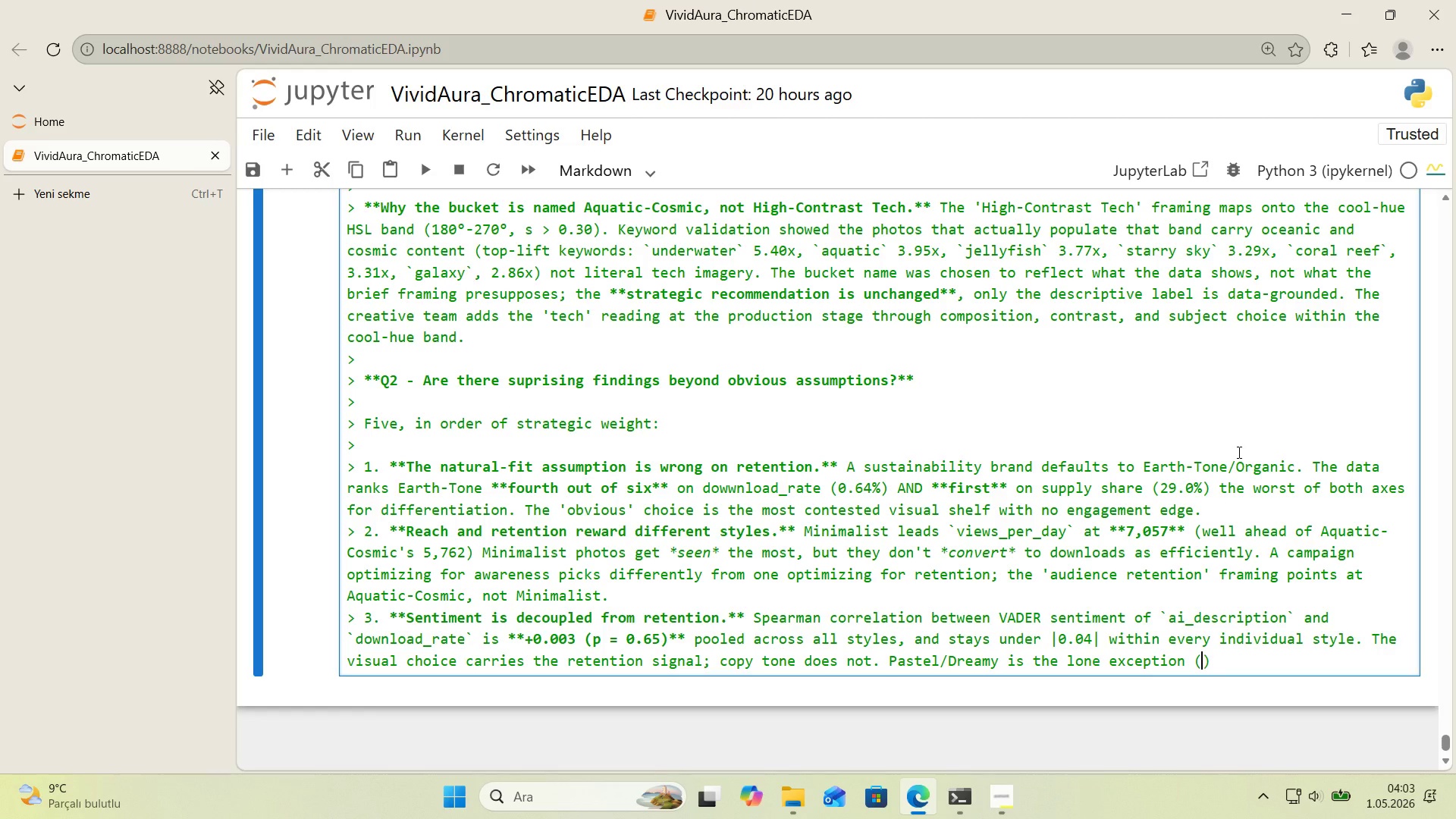 
 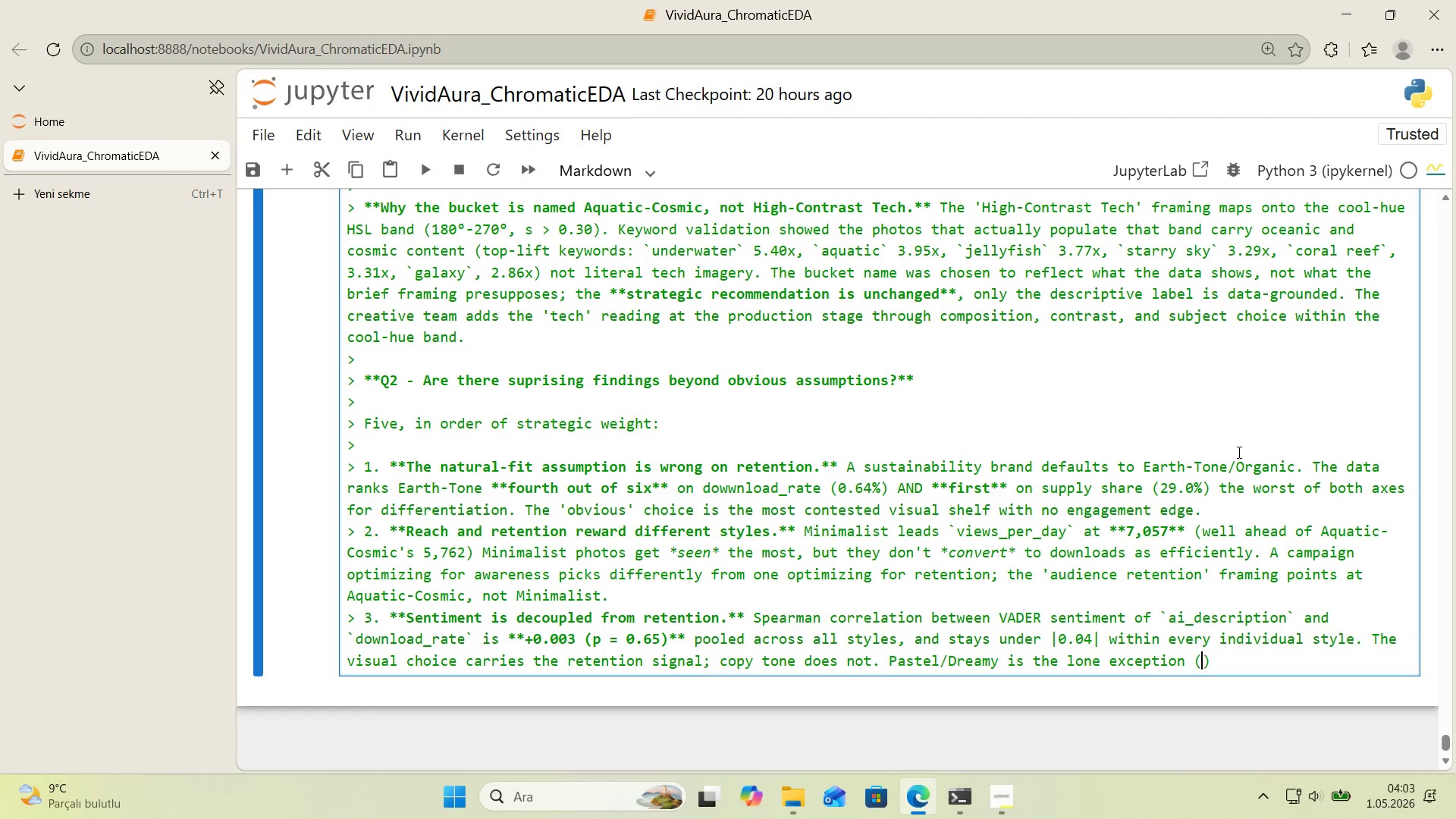 
key(ArrowLeft)
 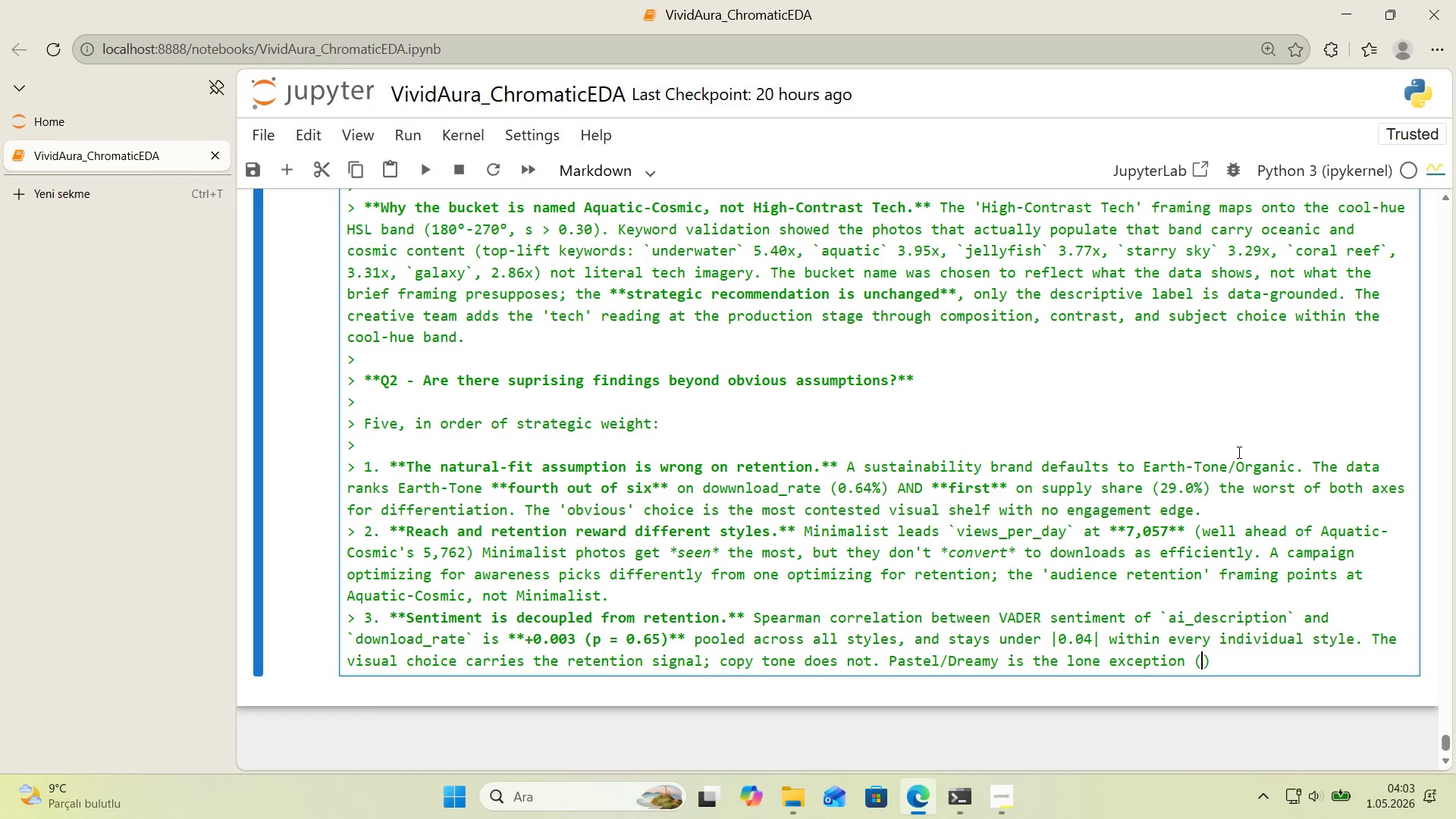 
type(pos't've-toned 0.0072 vs neutral 0.0061)
 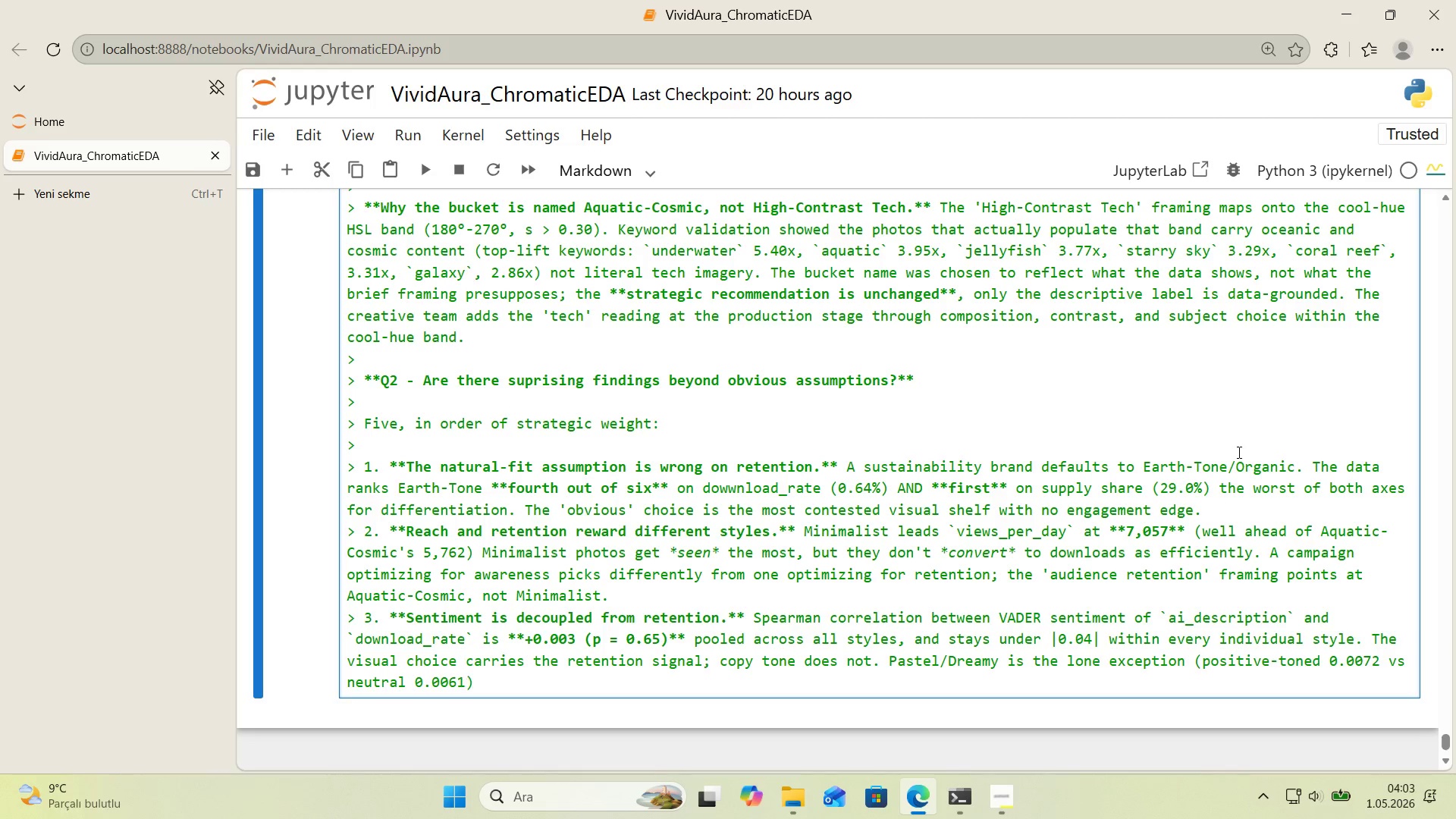 
key(ArrowRight)
 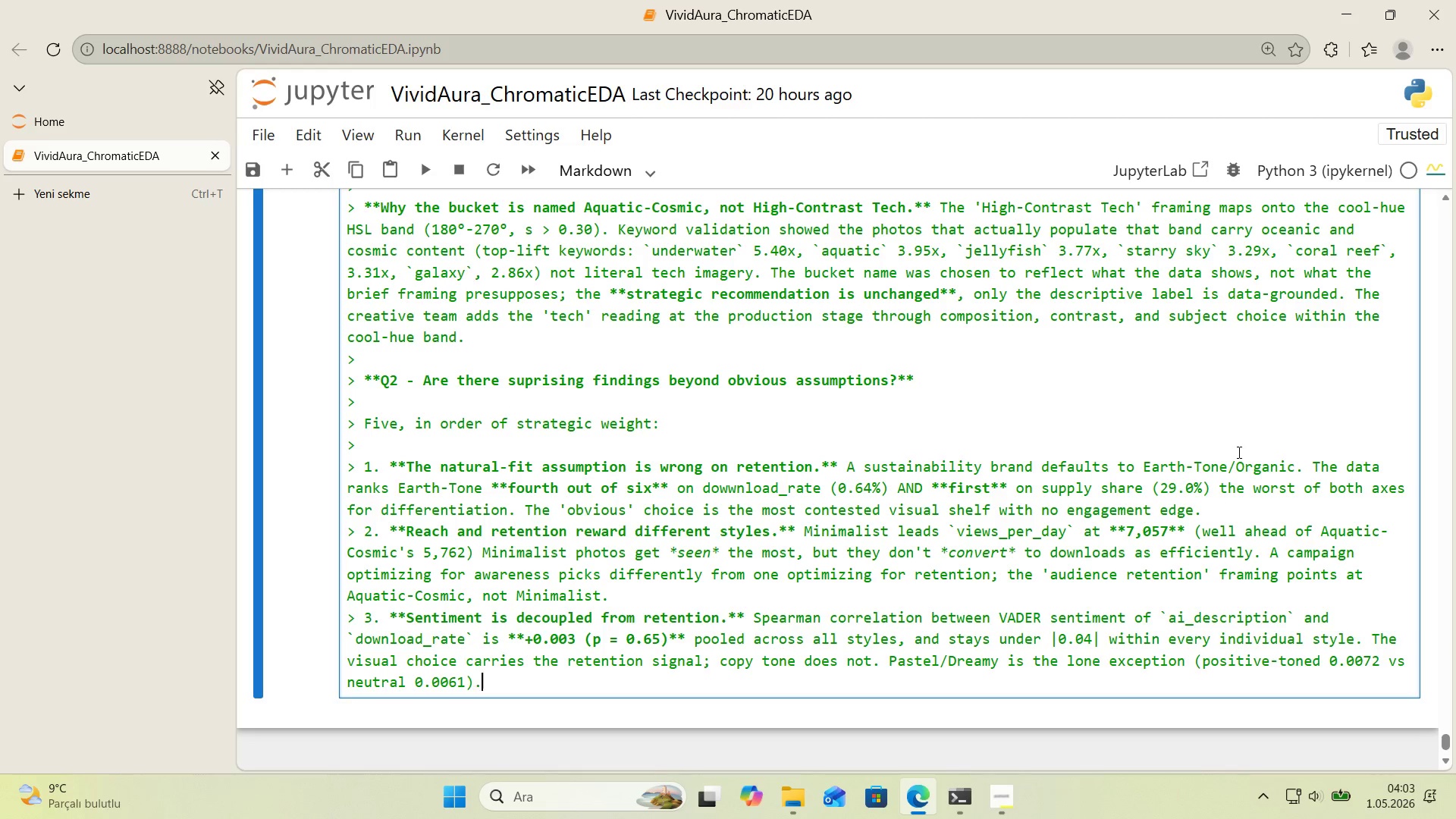 
key(Period)
 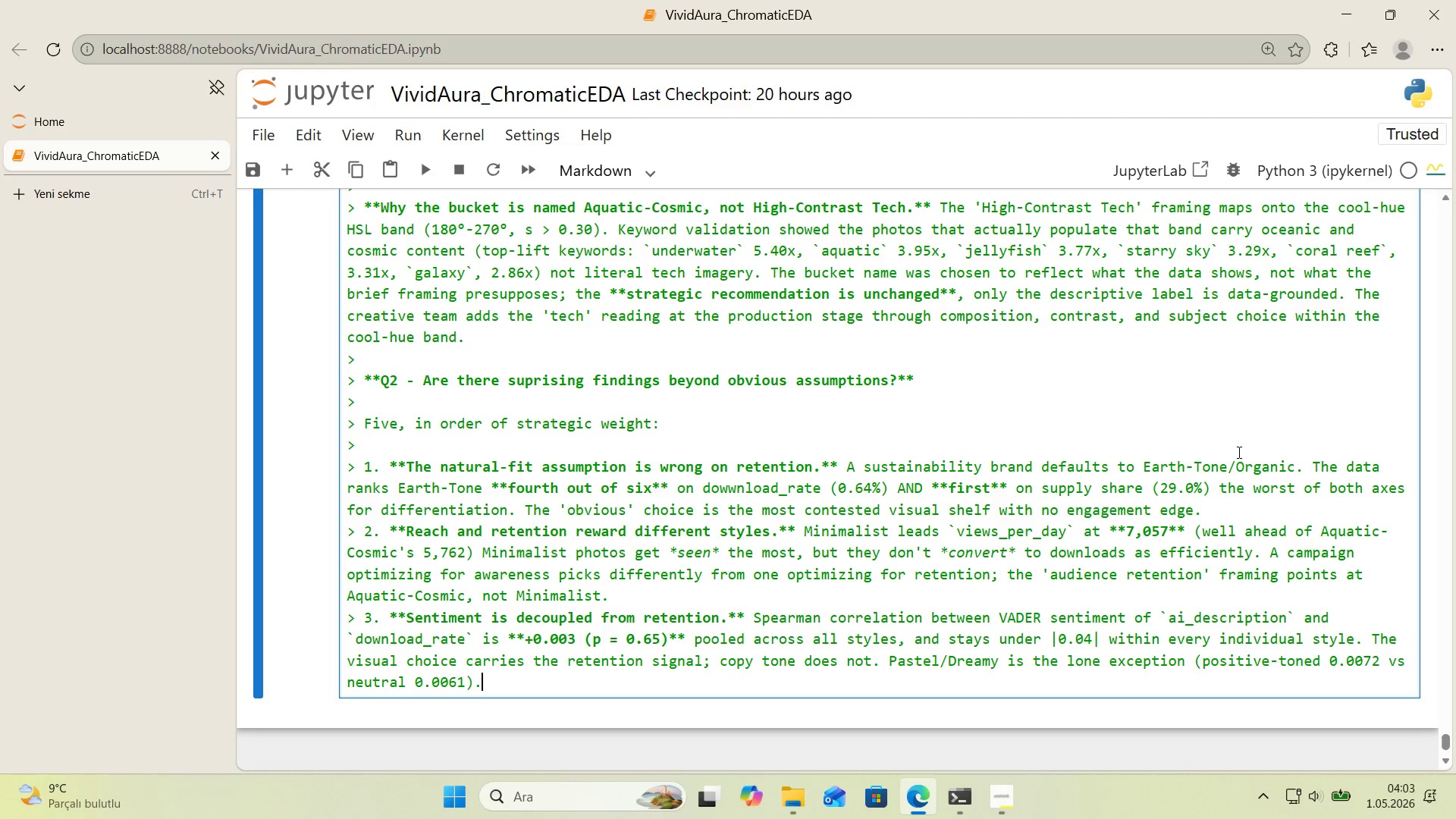 
key(Enter)
 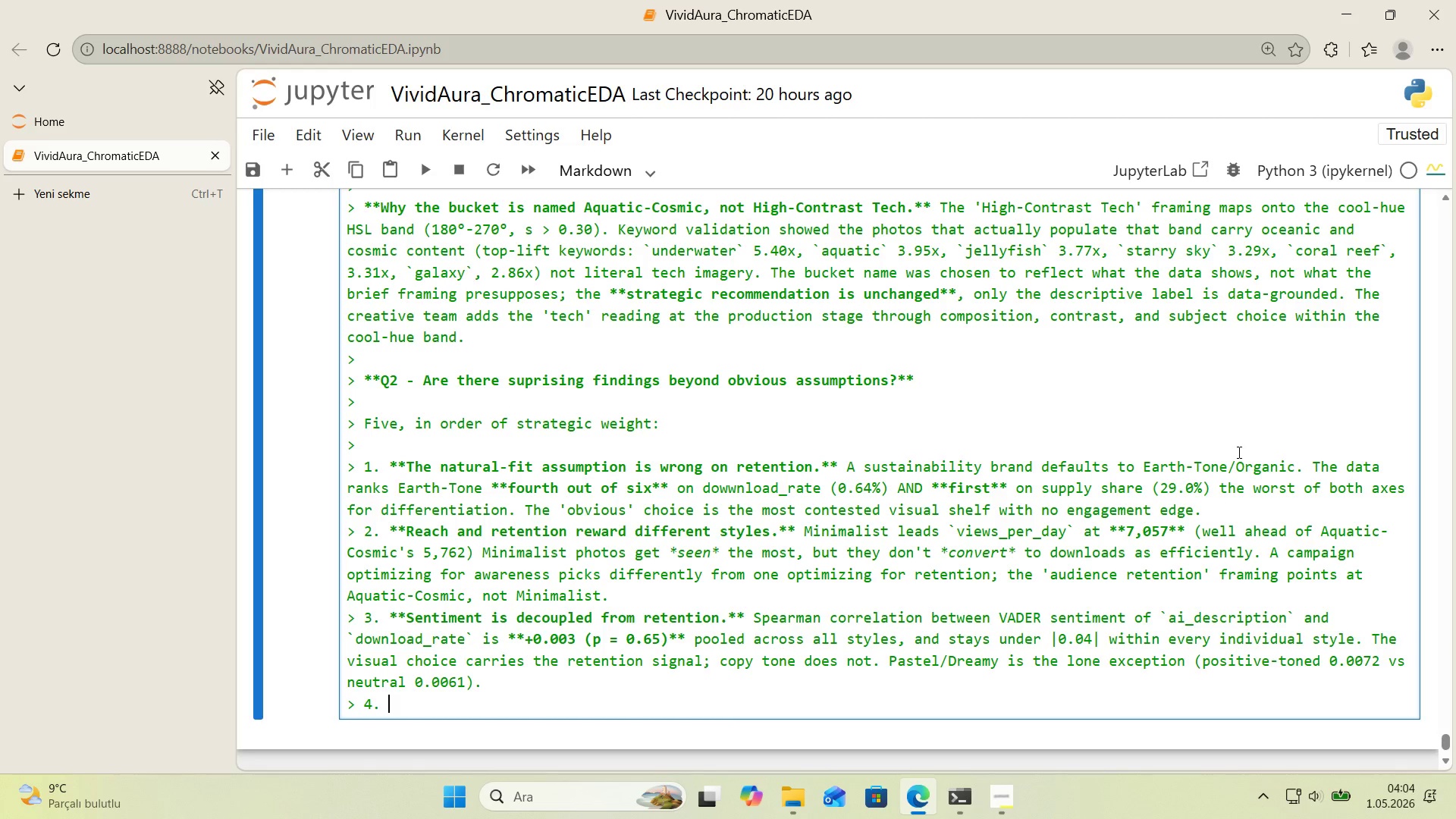 
type(**Saturat'on matters more than the named style.** SHAP P)
key(Backspace)
type(places )
 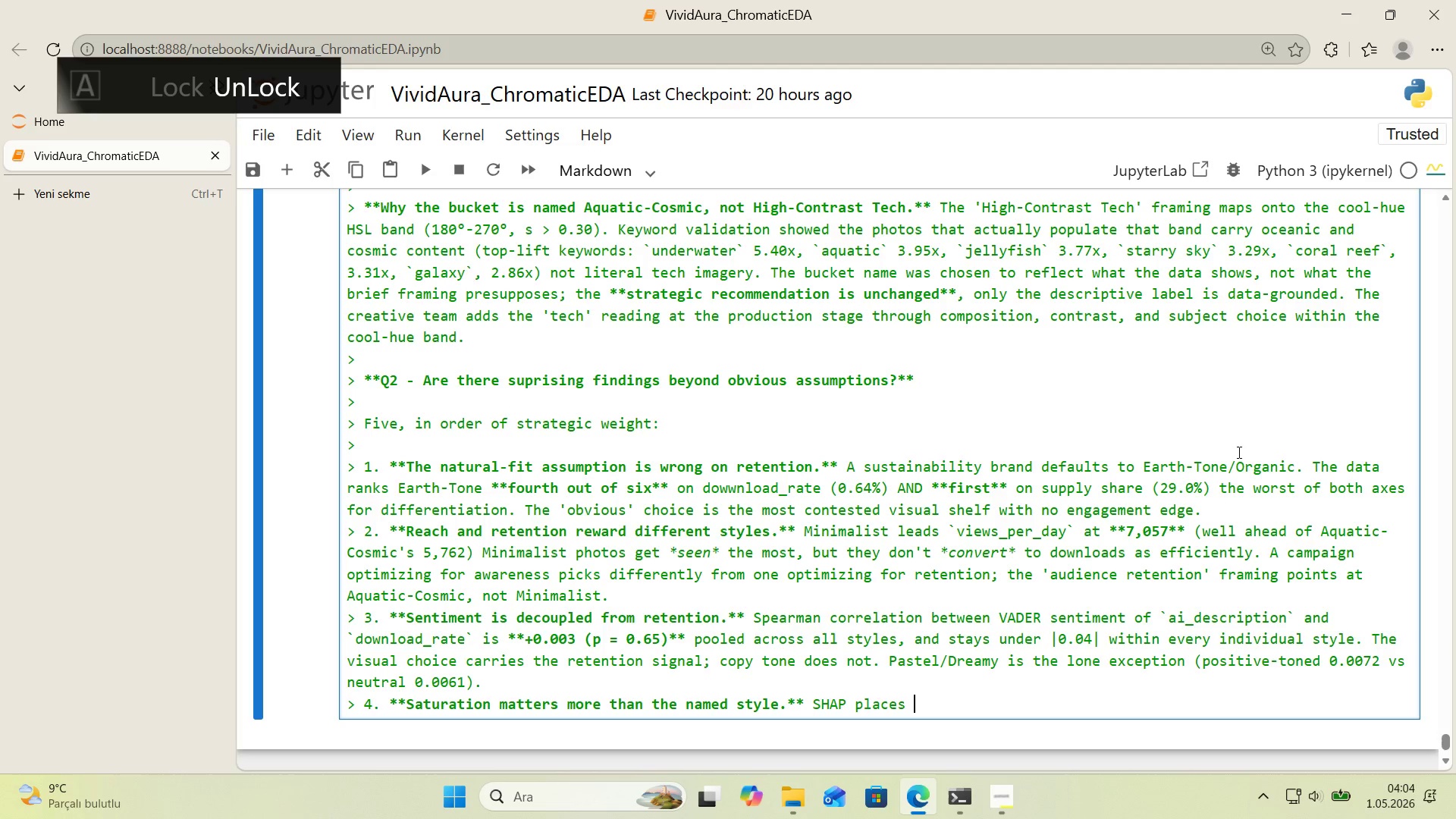 
key(Alt+Control+Comma)
 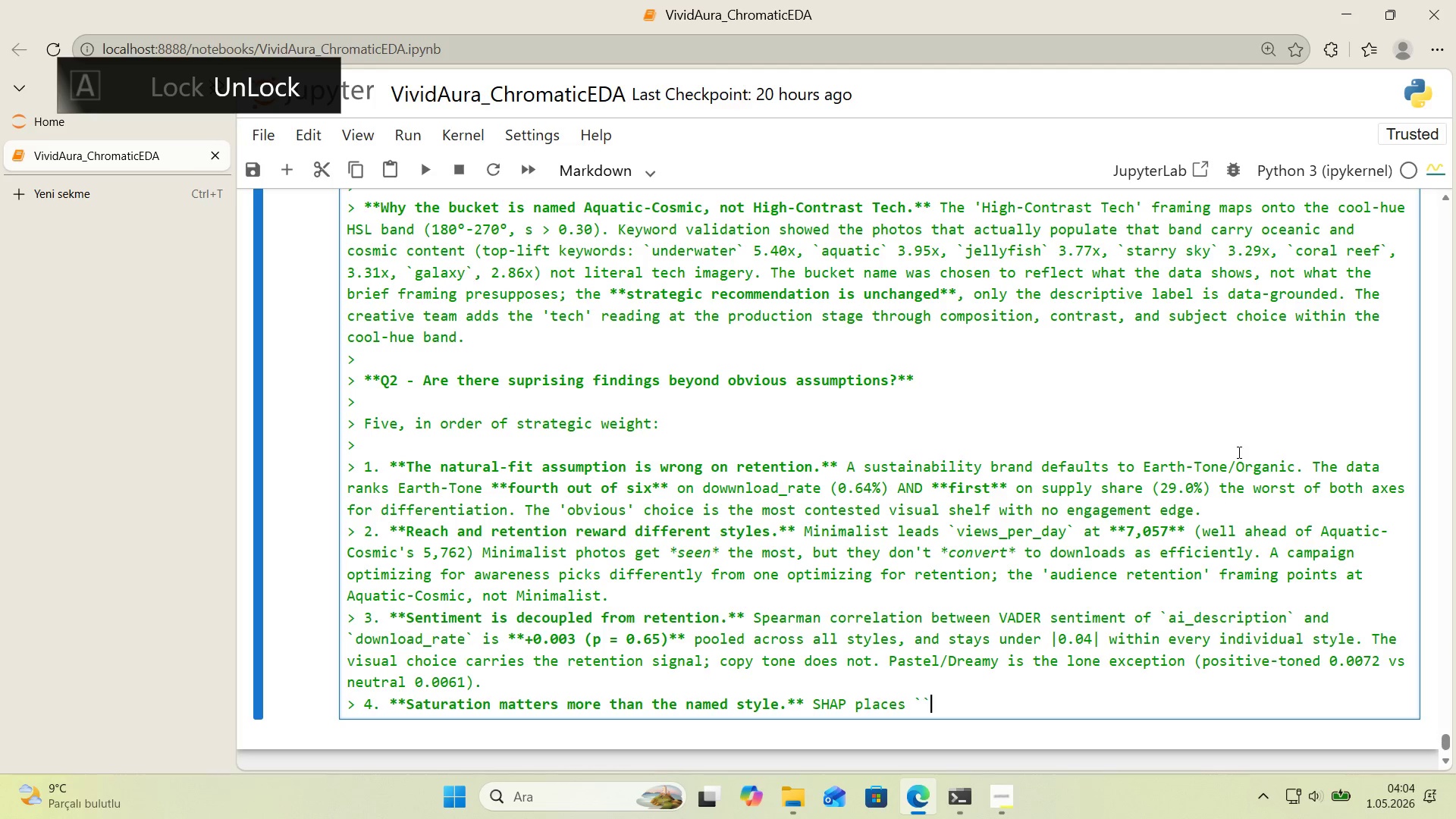 
key(Alt+Control+Comma)
 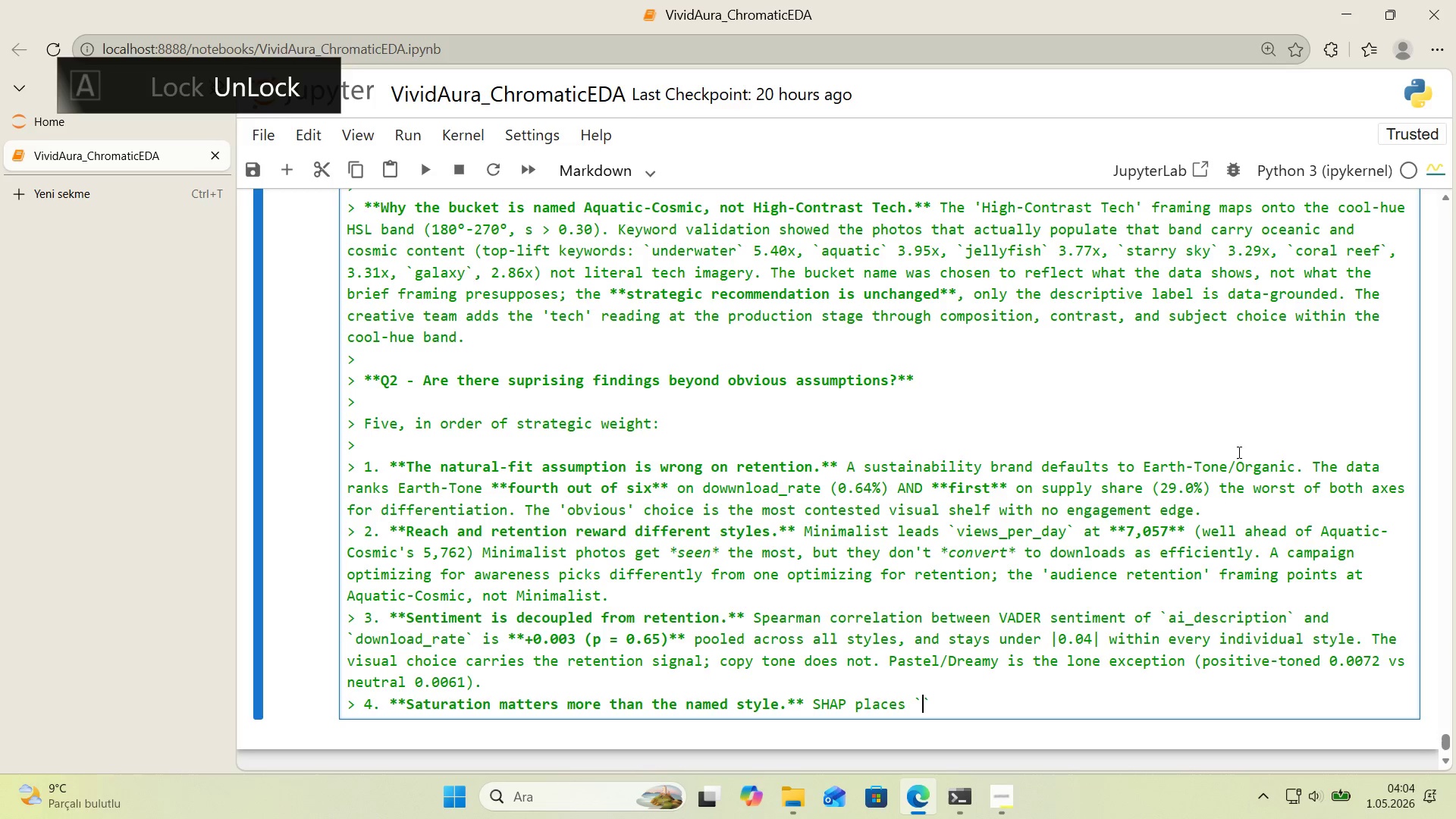 
key(ArrowLeft)
 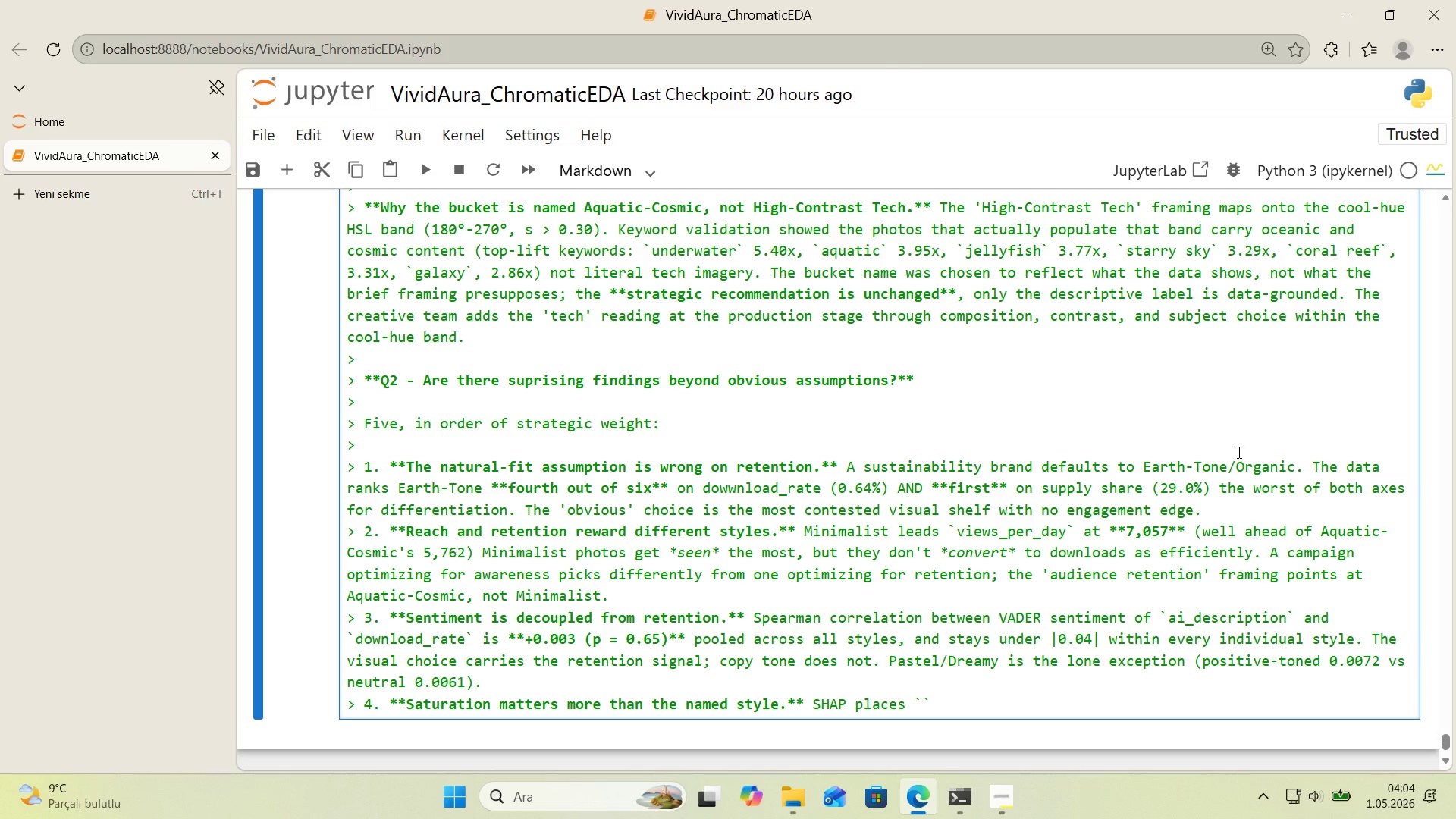 
type(dom_saturaa)
key(Backspace)
type(t'on)
 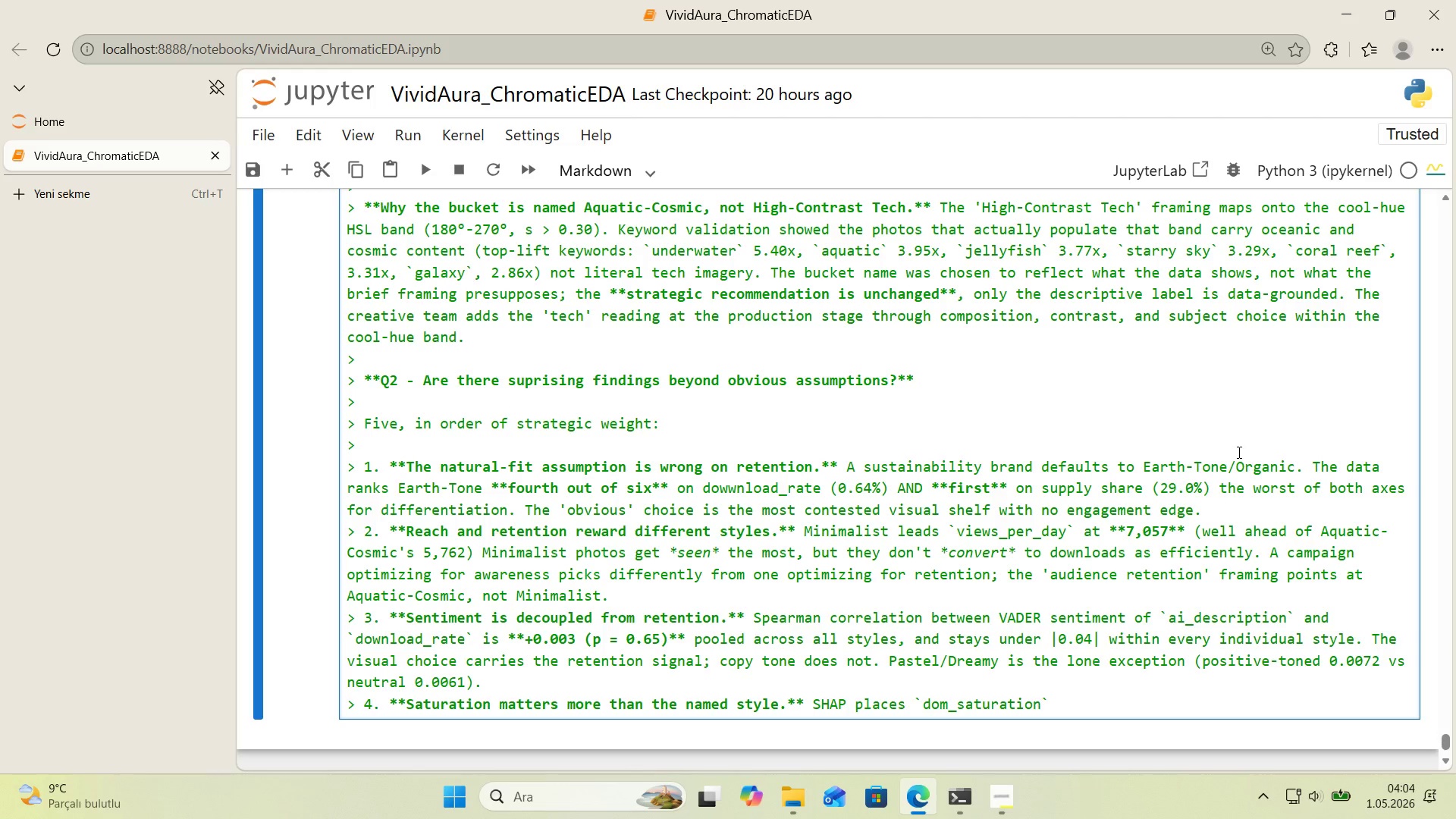 
key(ArrowRight)
 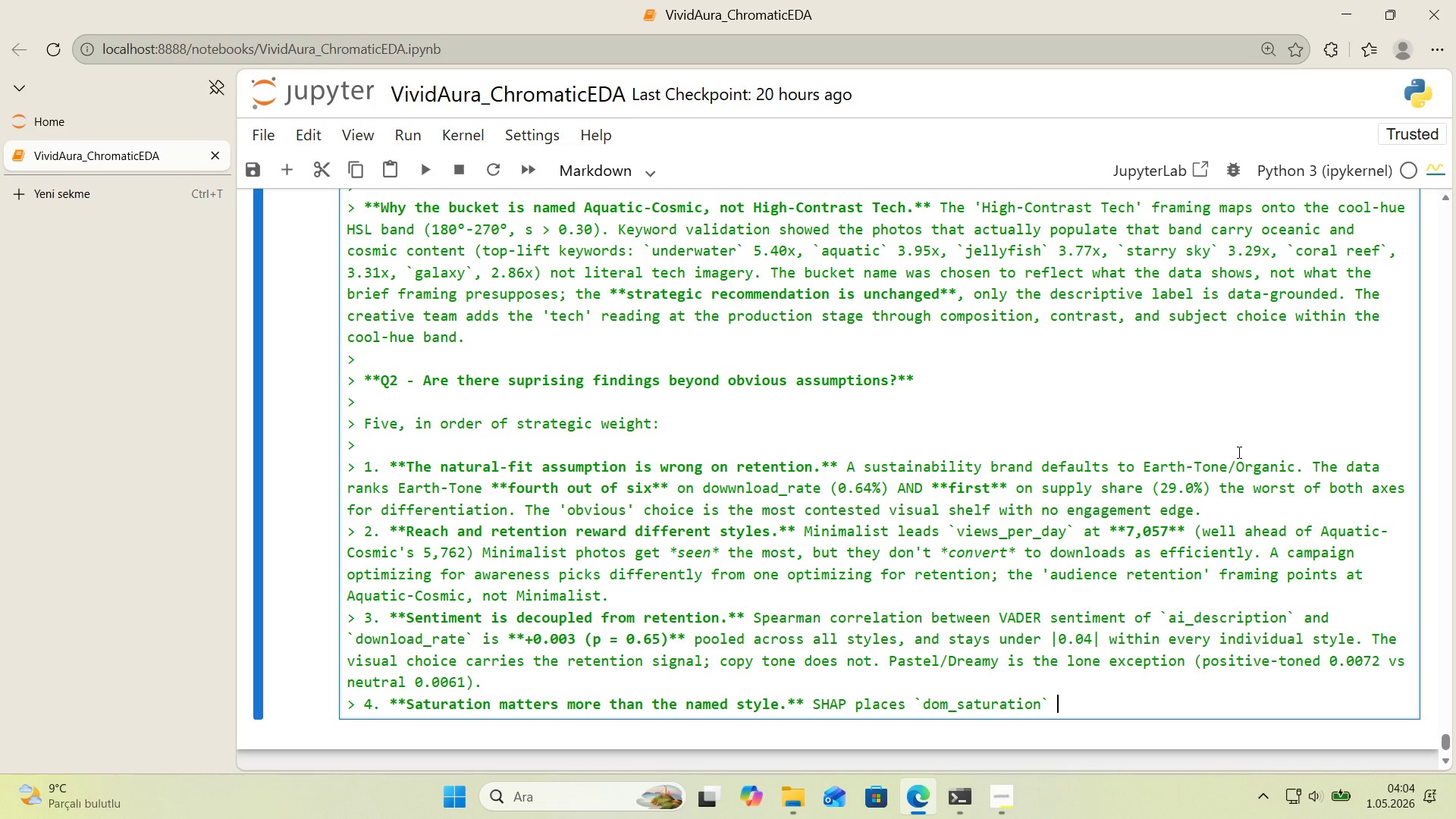 
type( *()
 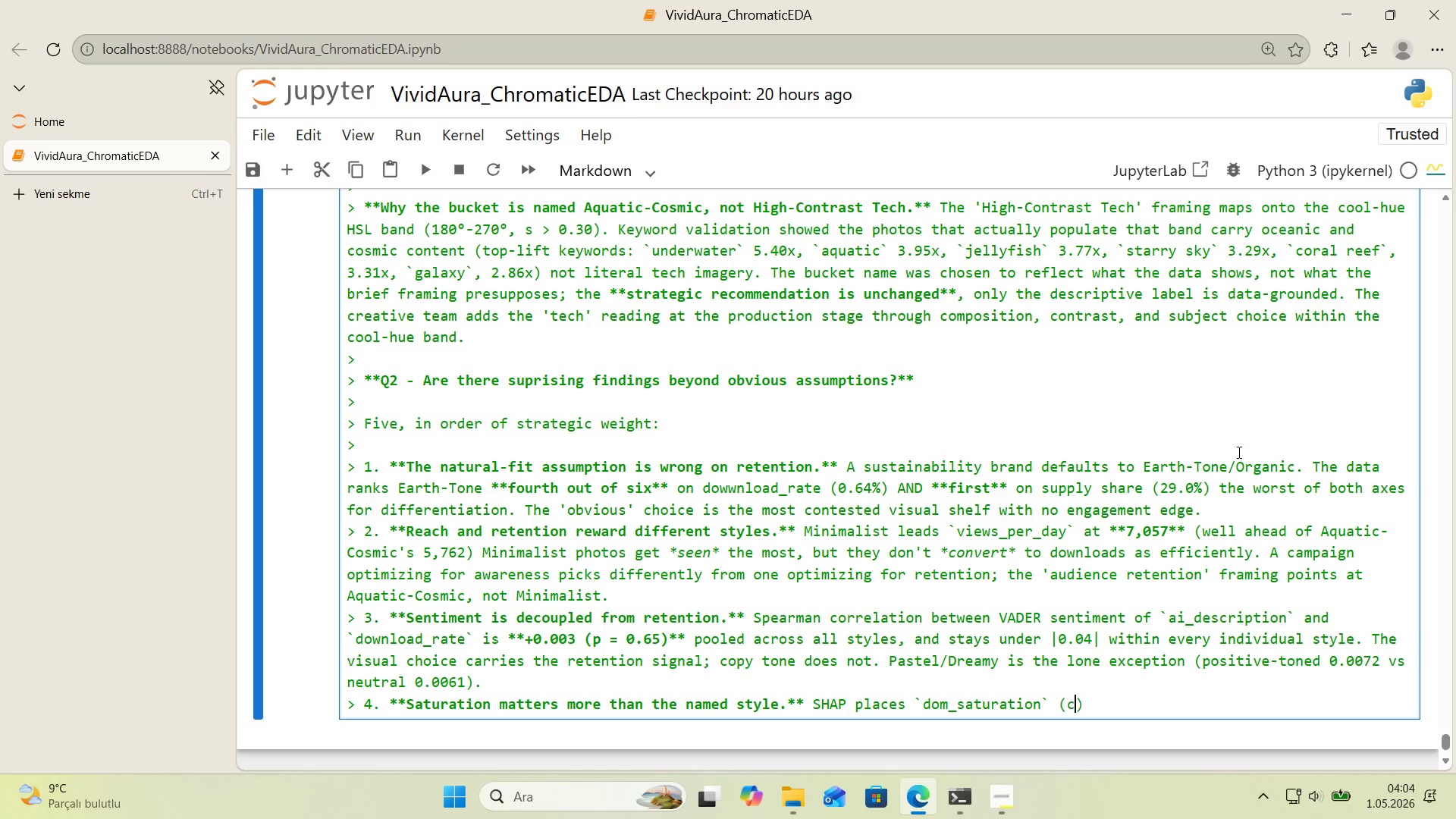 
 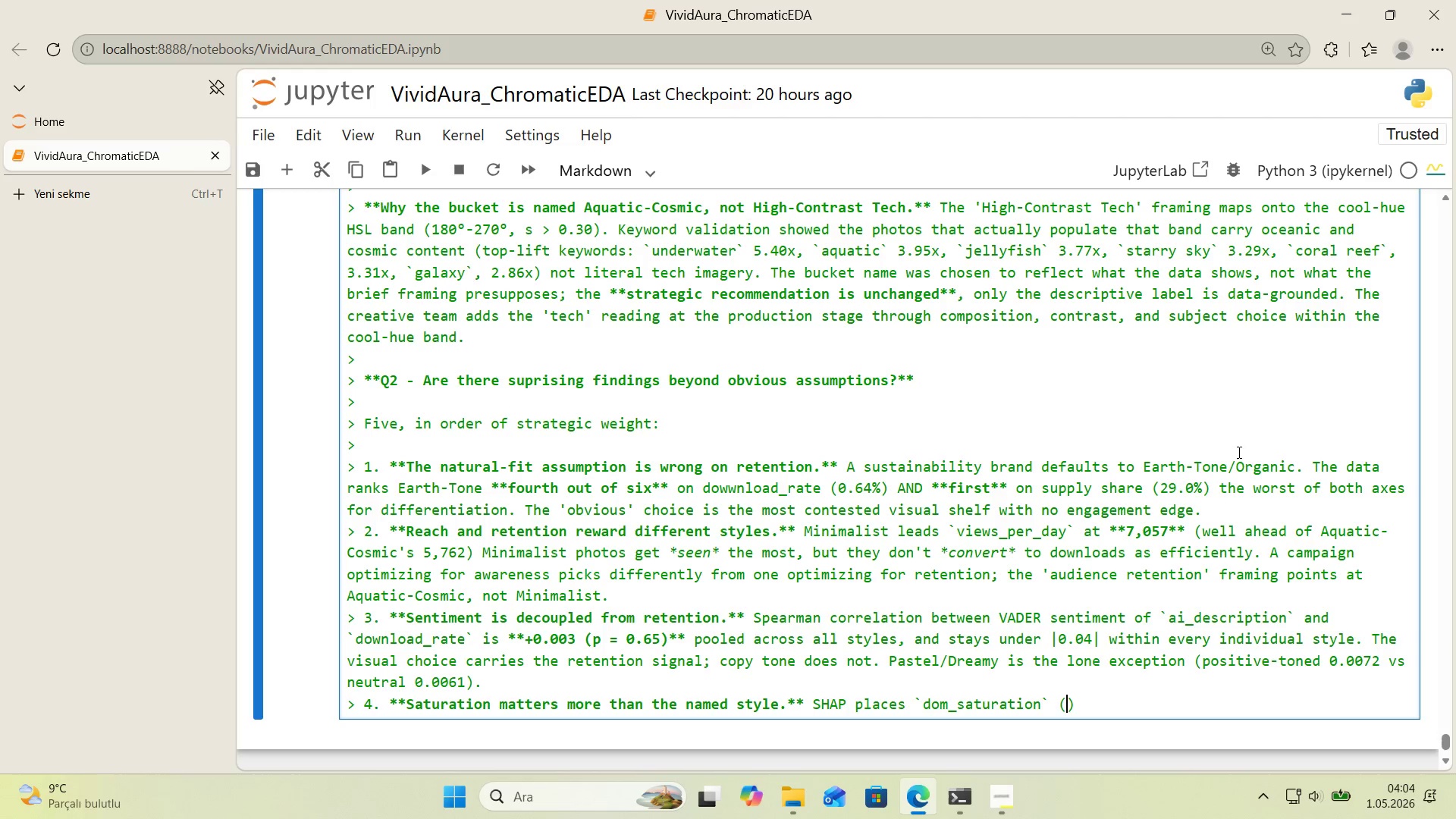 
key(ArrowLeft)
 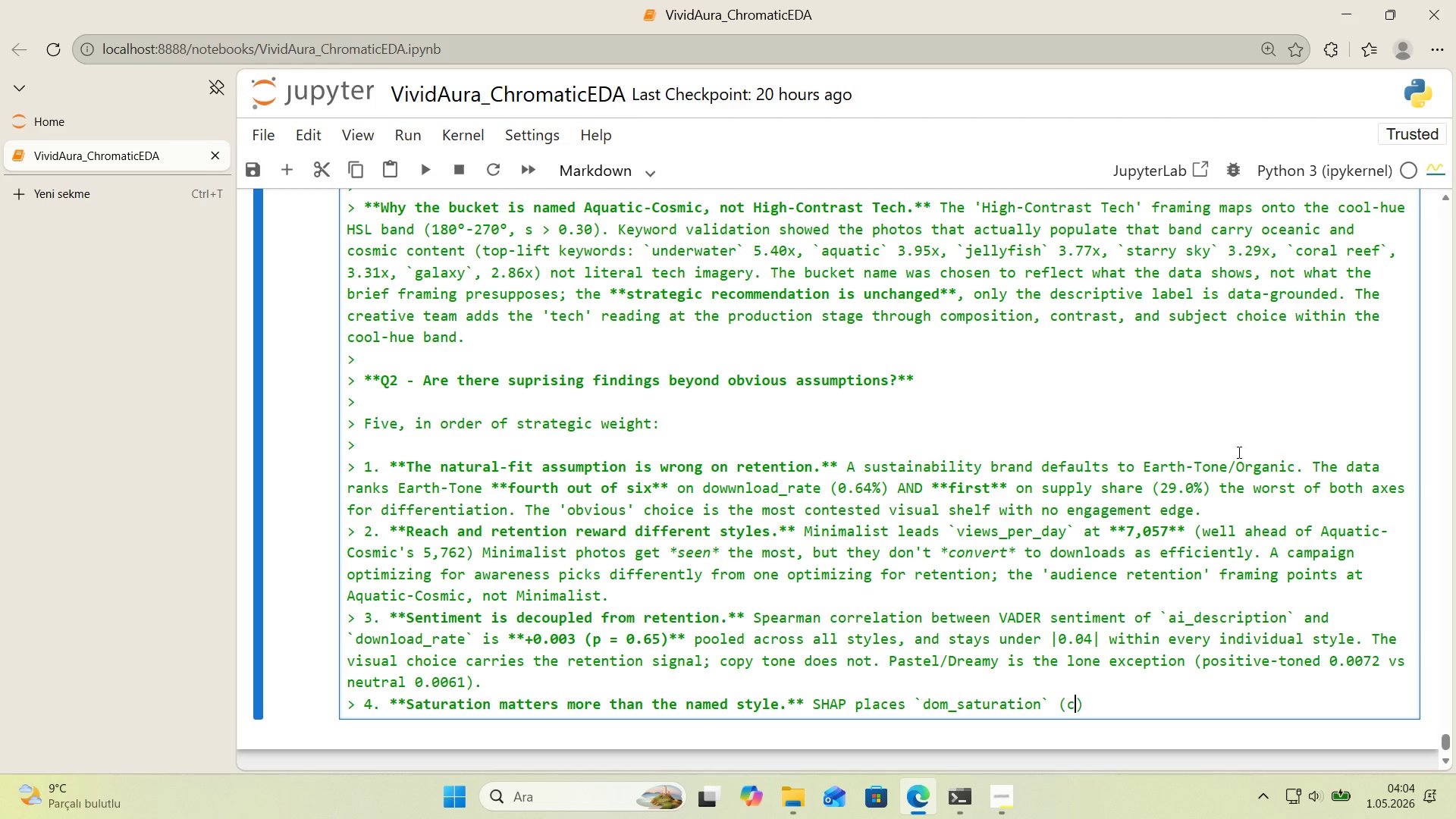 
type(cont'nuous, slot 4)
 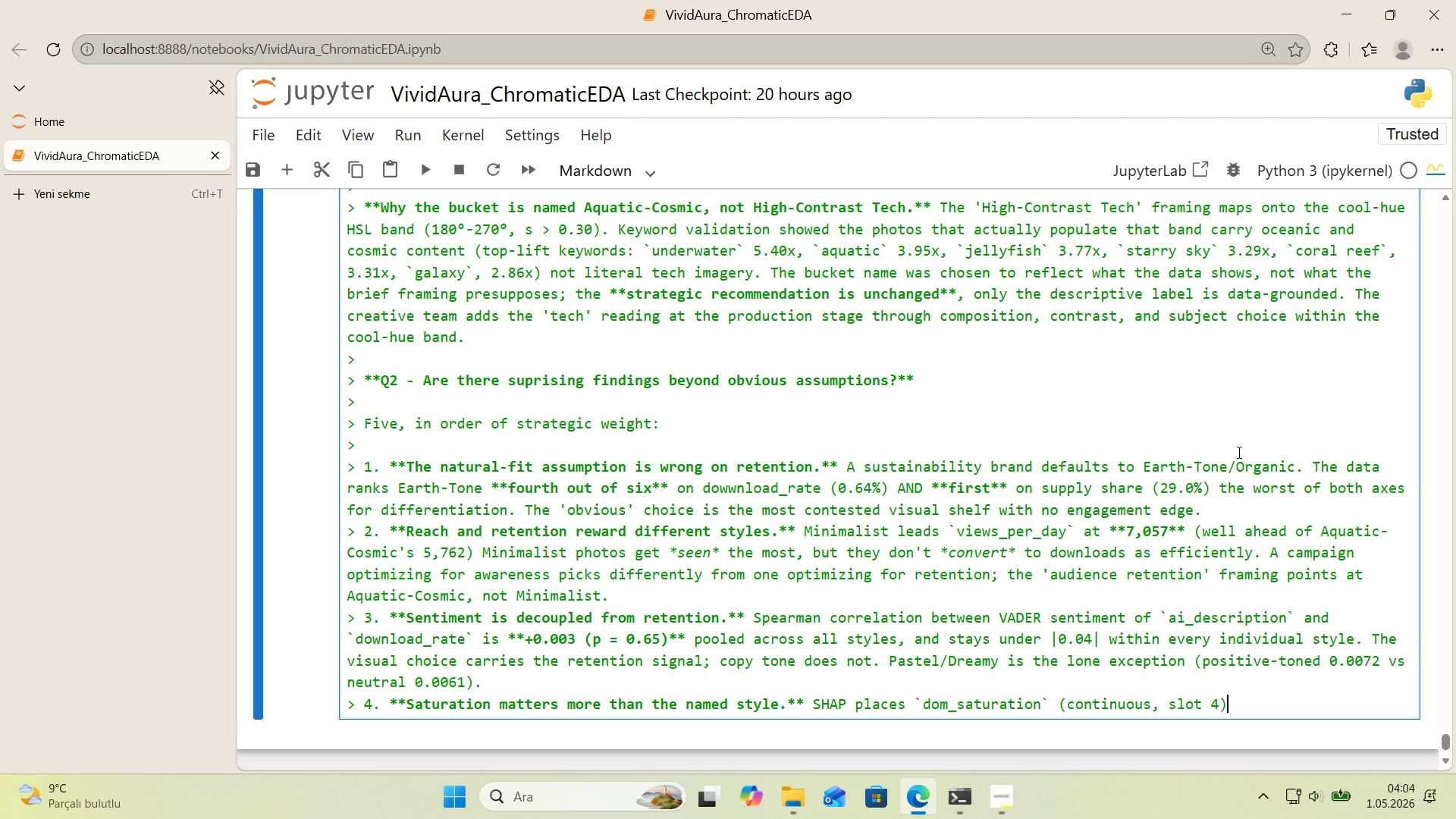 
key(ArrowRight)
 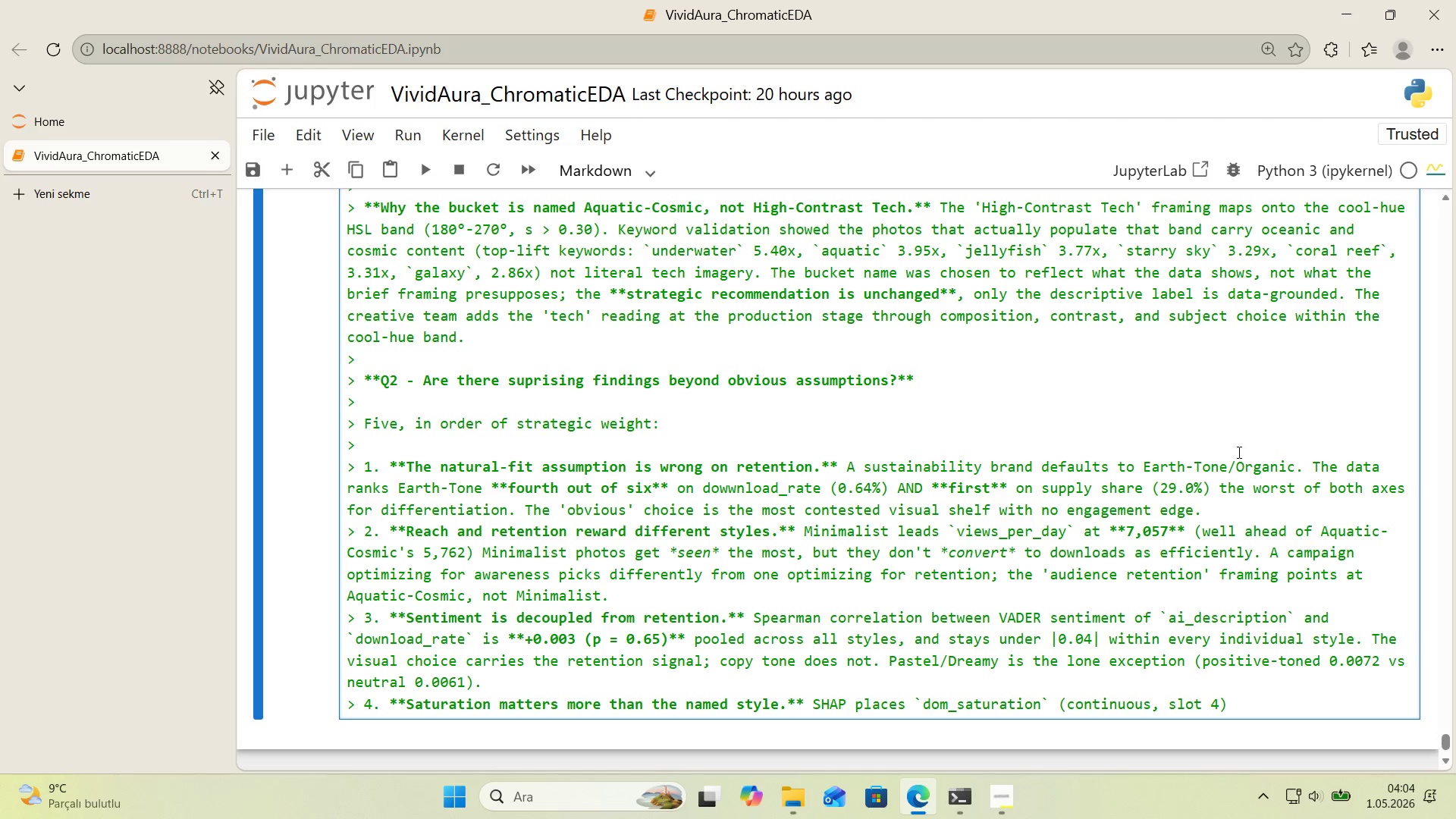 
type( above everu )
key(Backspace)
key(Backspace)
type(y style dummy)
 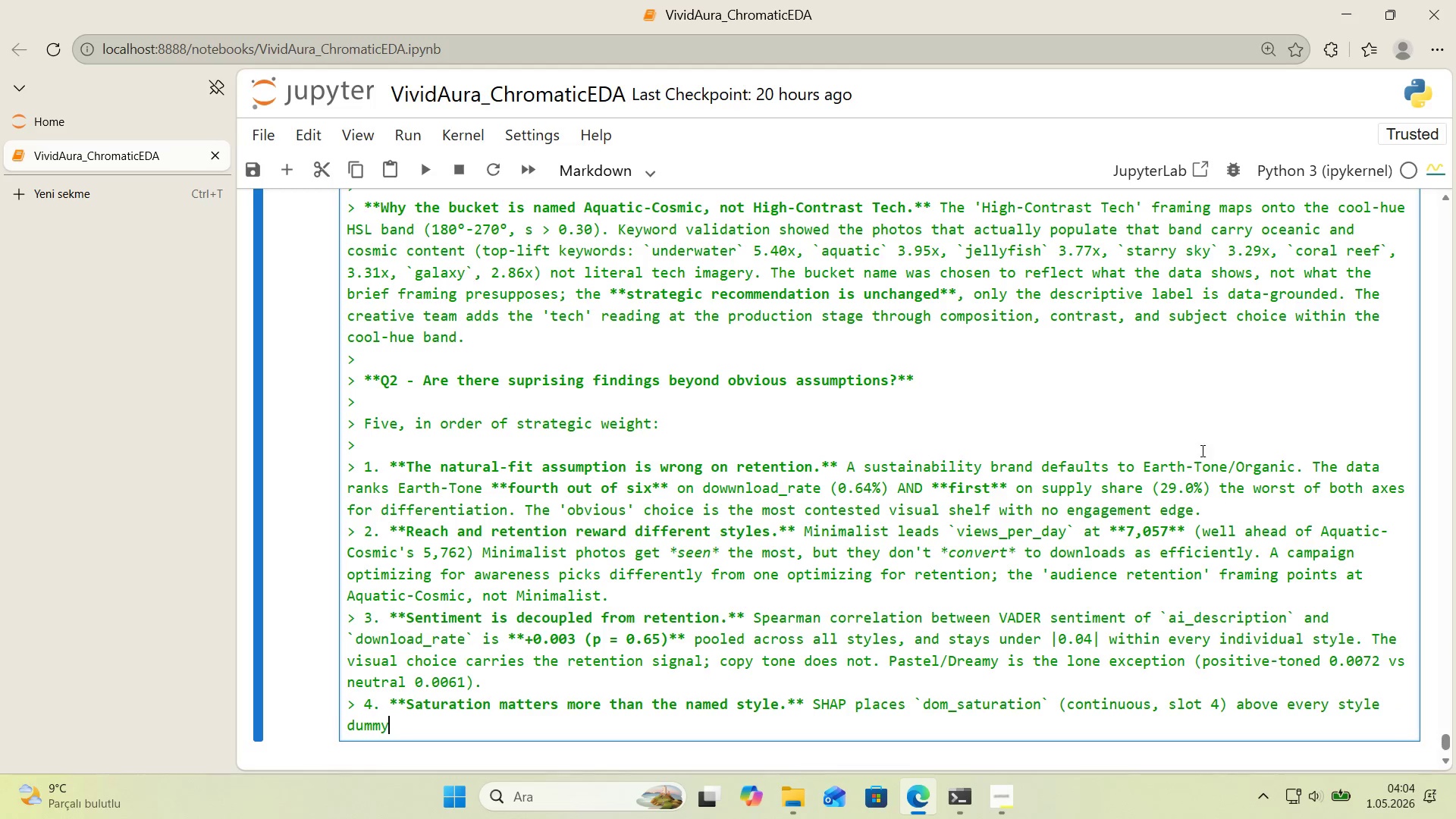 
scroll: coordinate [974, 497], scroll_direction: down, amount: 1.0
 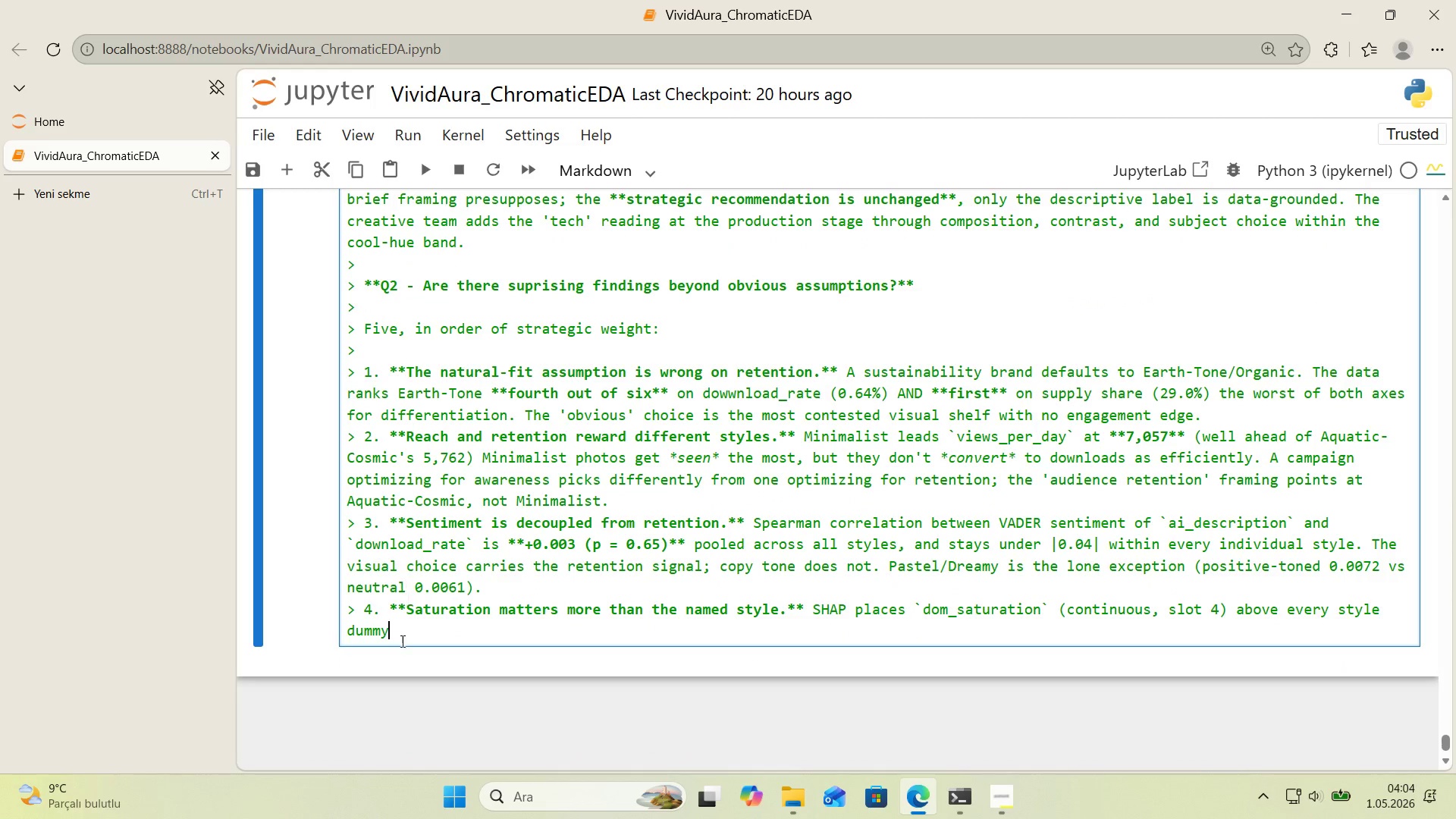 
left_click([401, 641])
 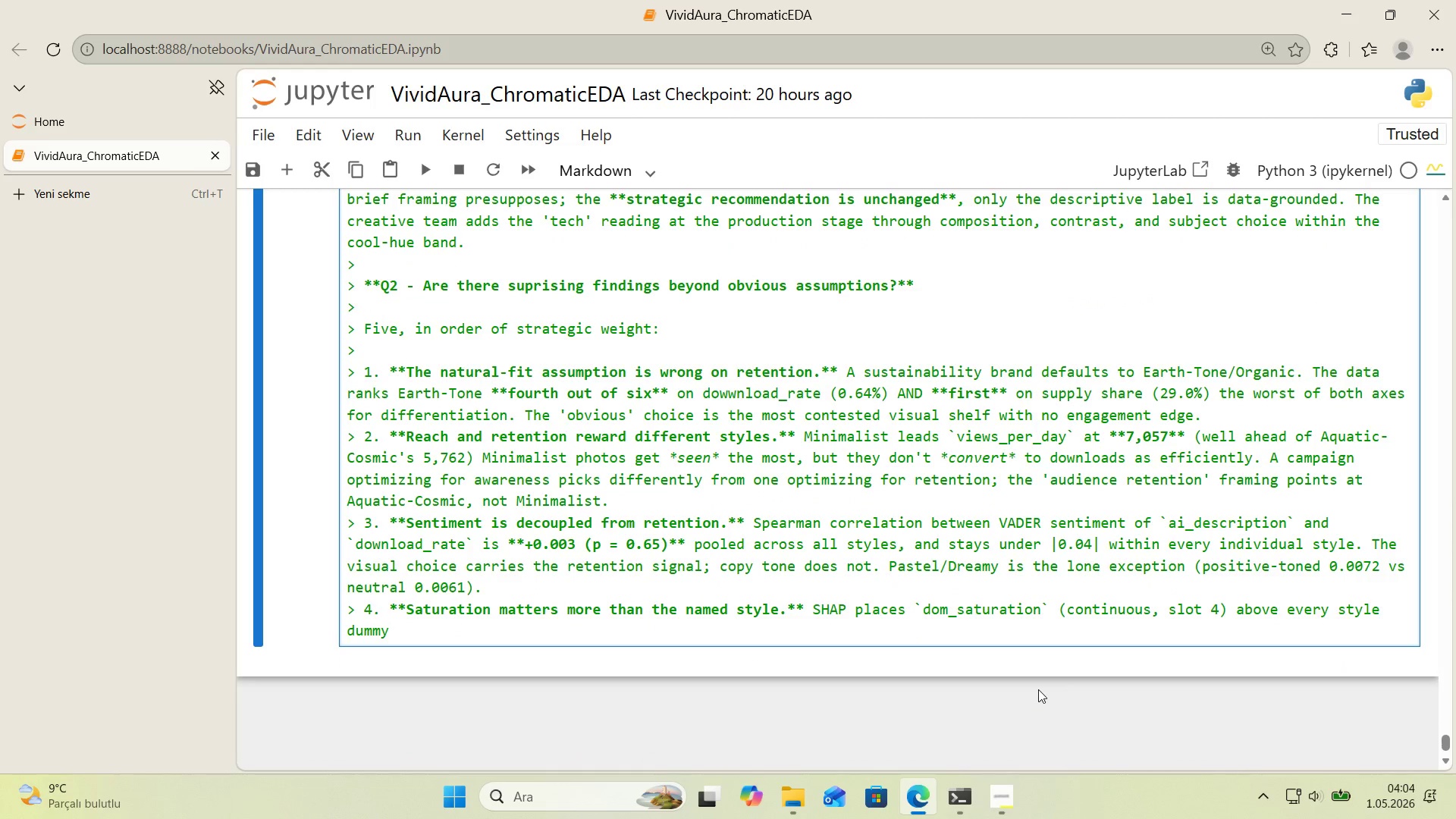 
key(Space)
 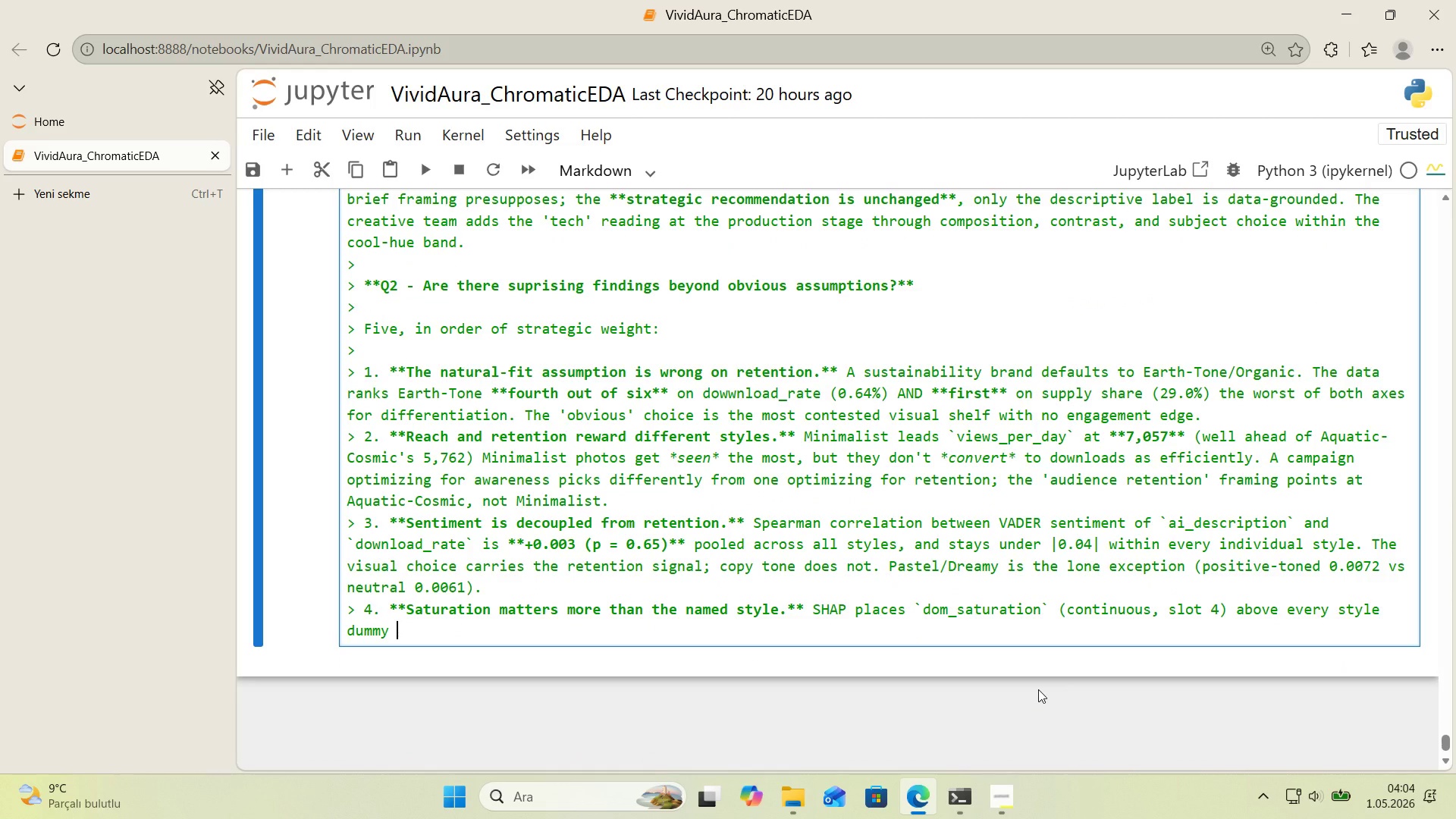 
key(Shift+9)
 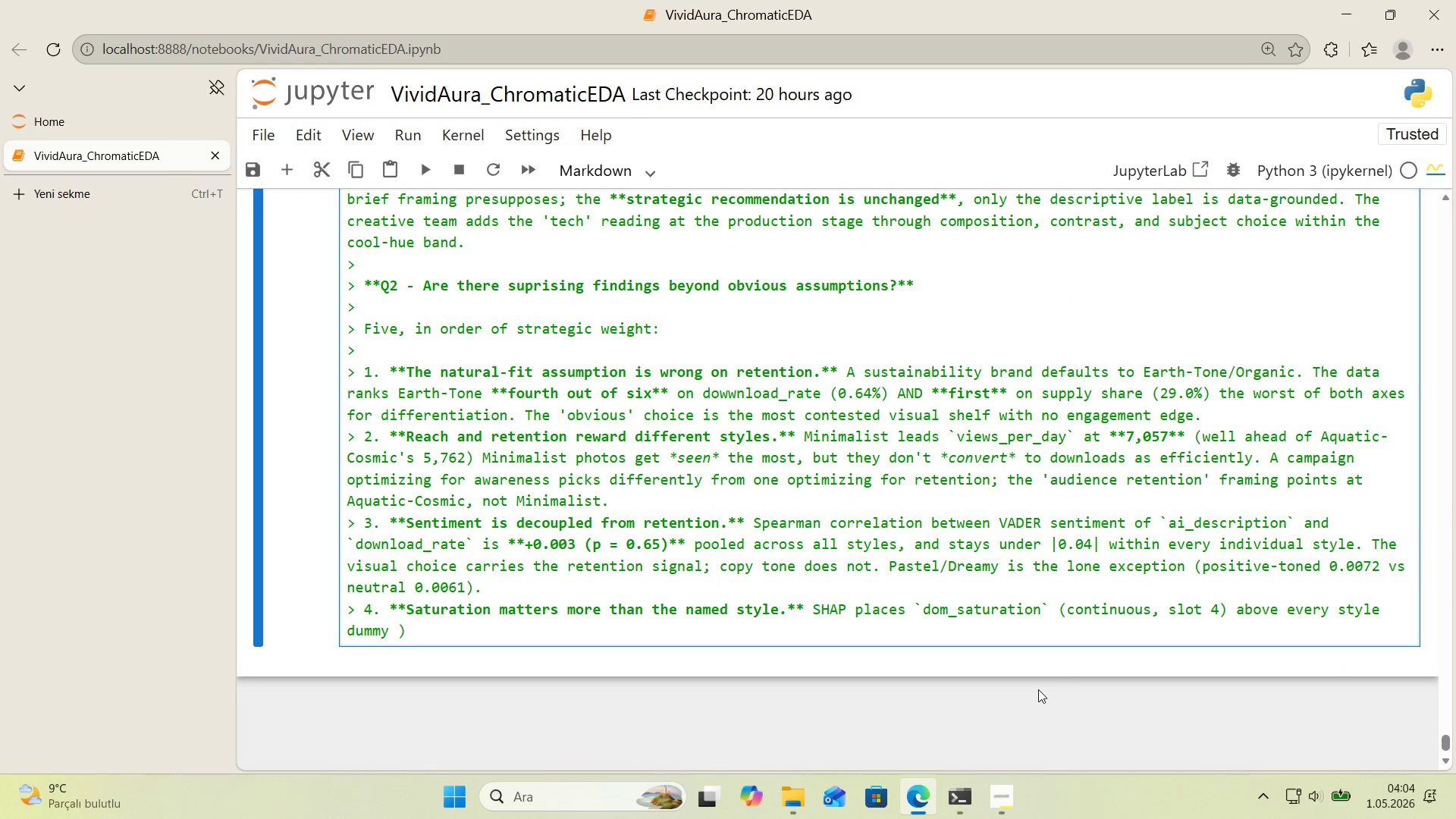 
key(ArrowLeft)
 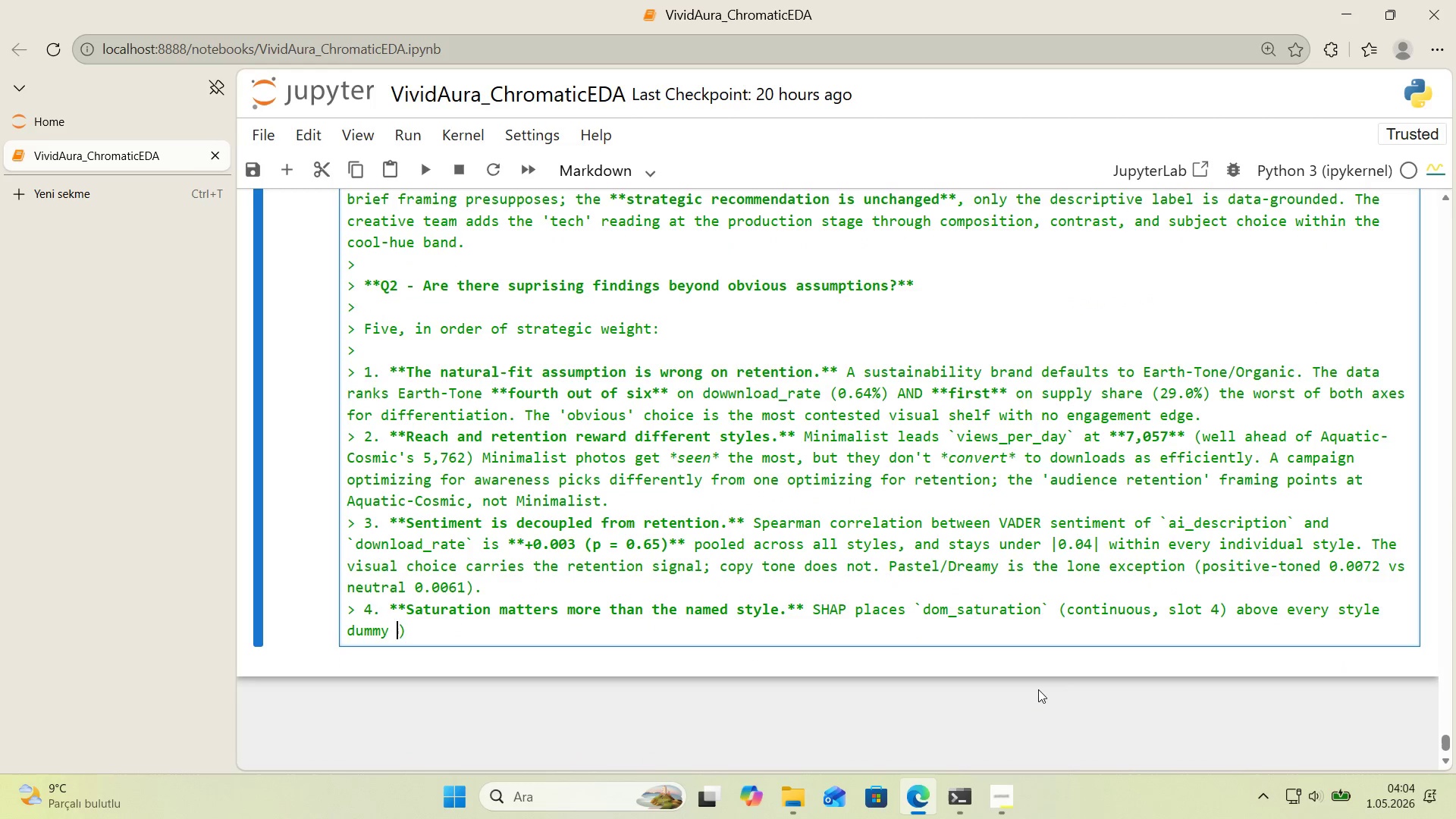 
key(Shift+ShiftRight)
 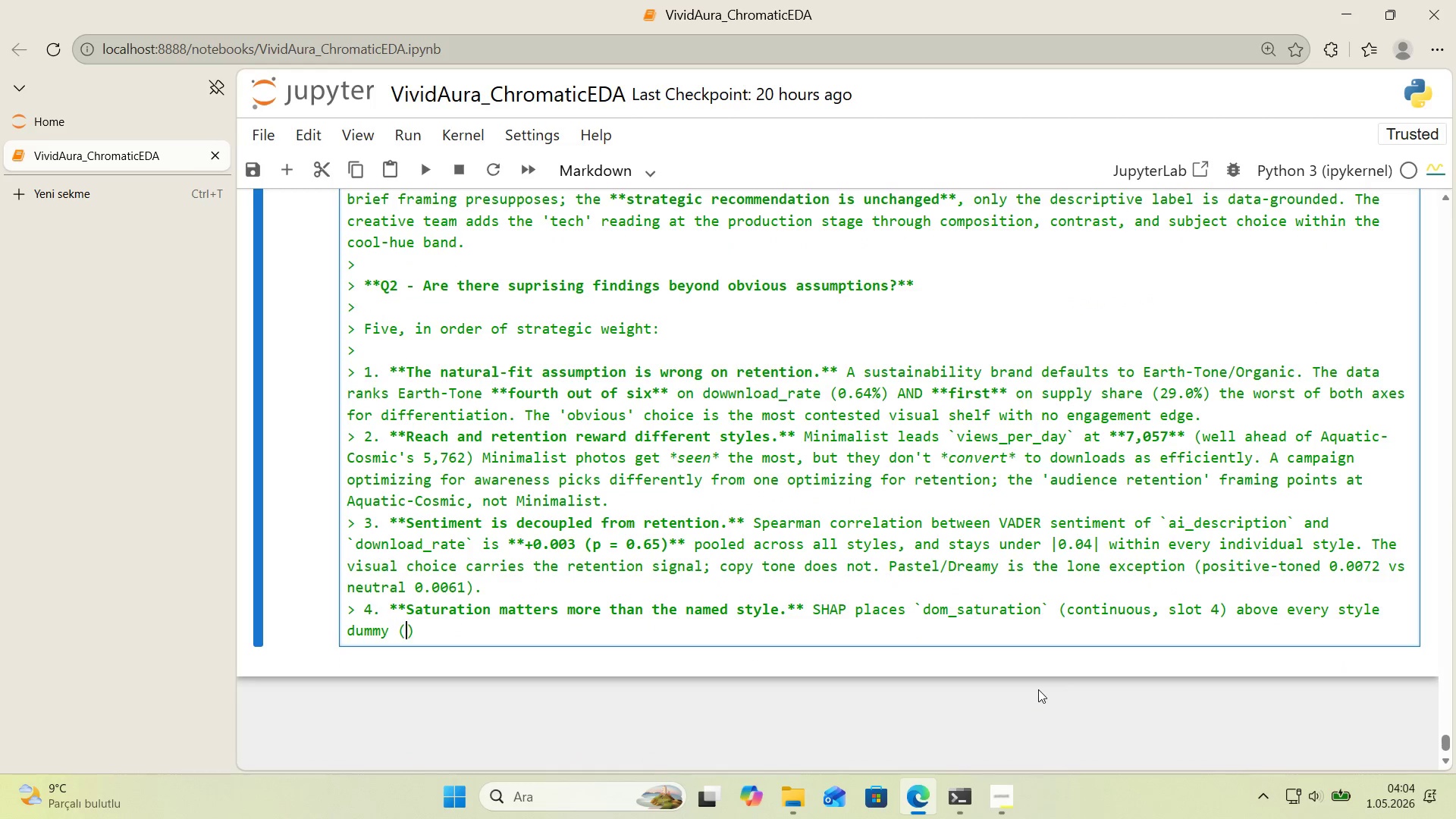 
key(Shift+8)
 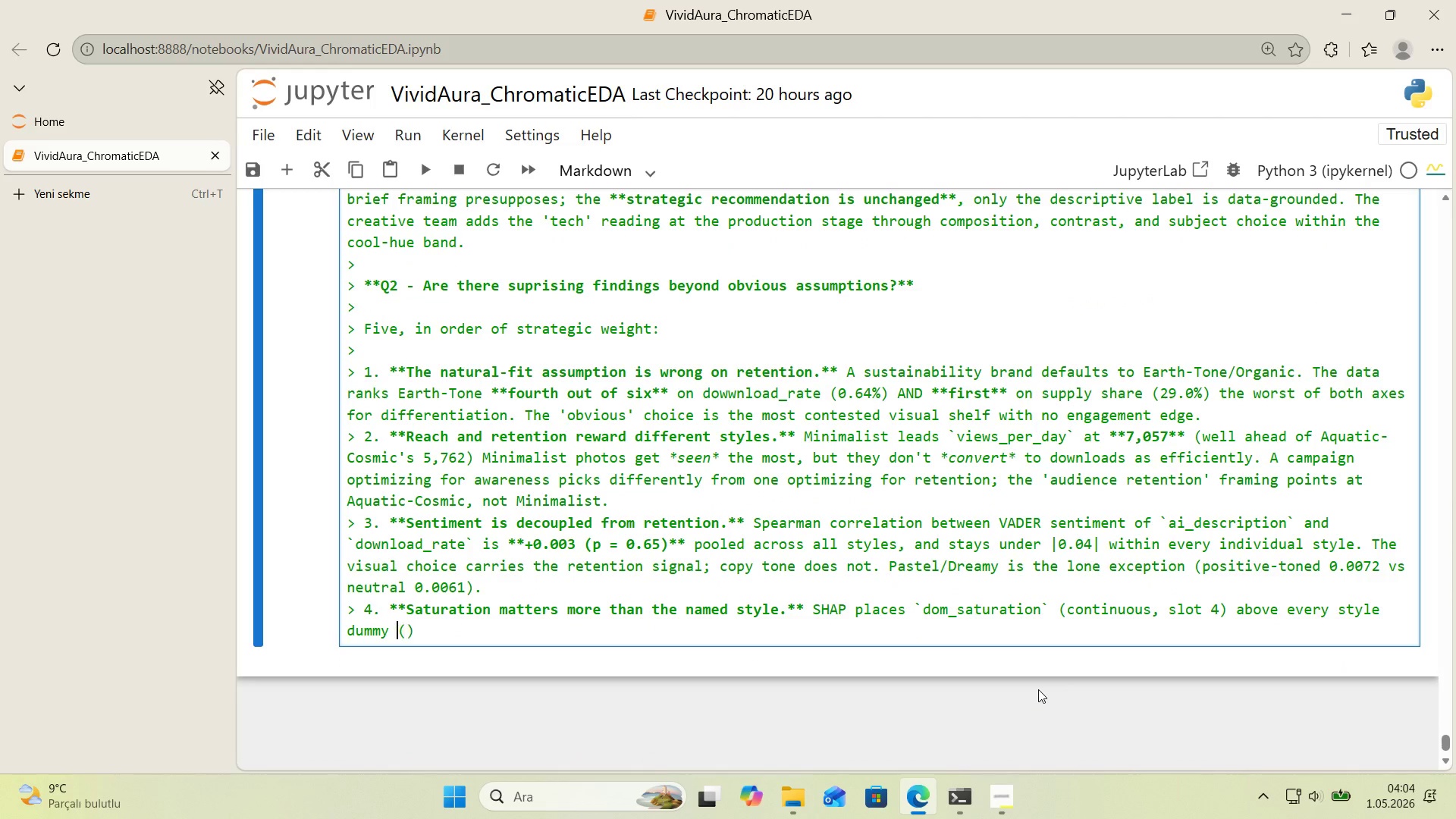 
key(ArrowLeft)
 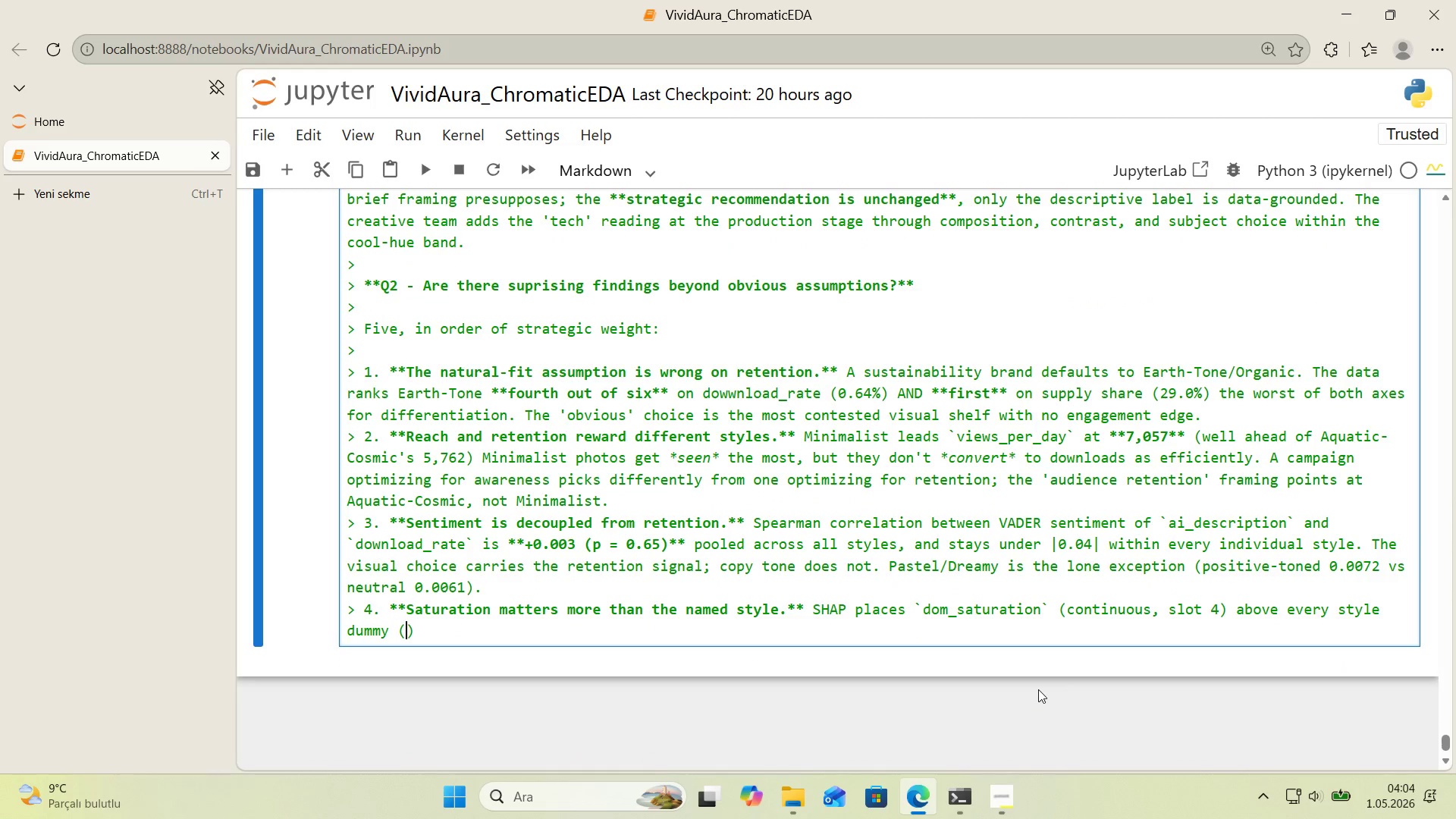 
key(ArrowRight)
 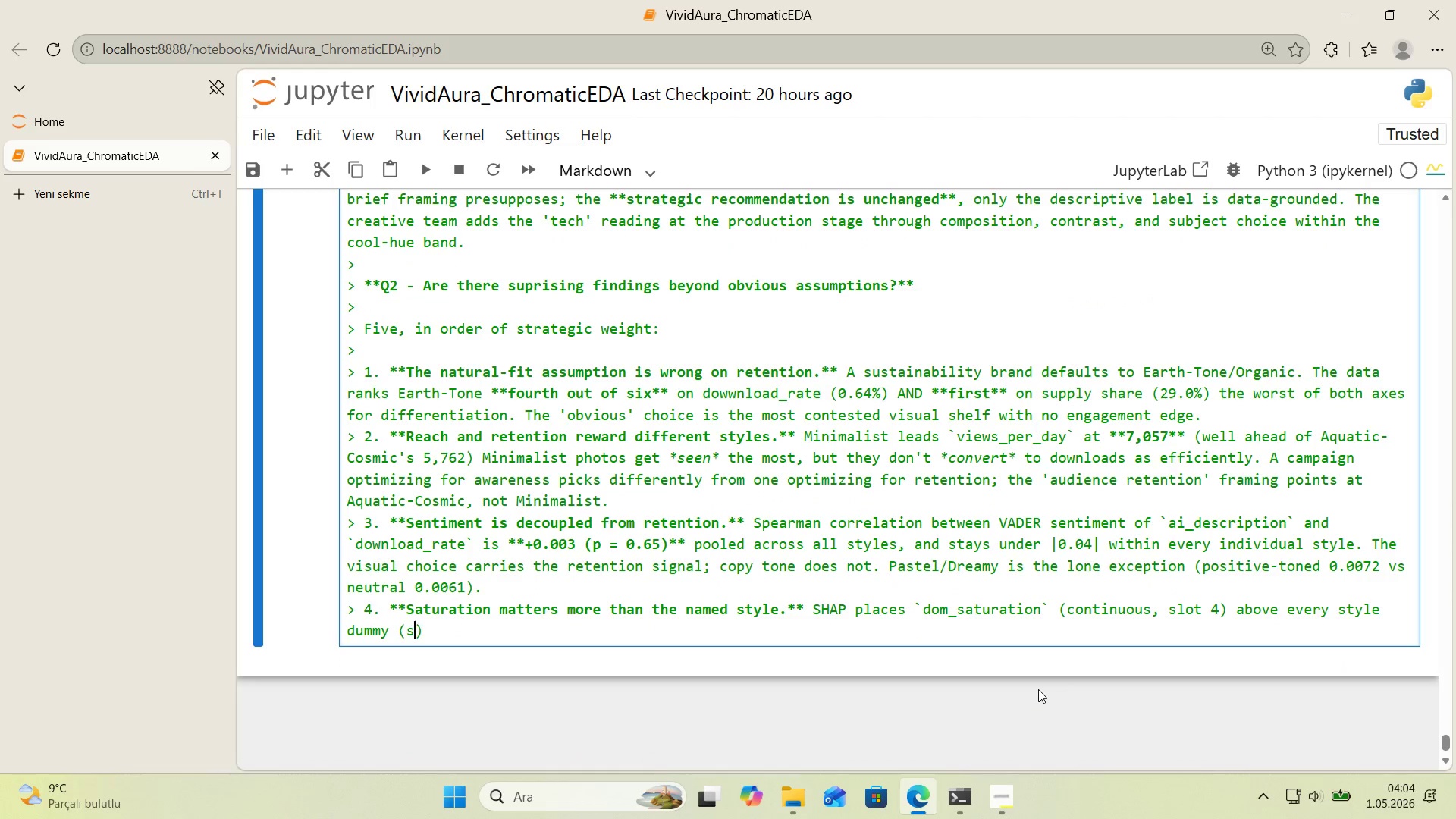 
type(slot 9 )
key(Backspace)
key(Backspace)
type(8 onward)
 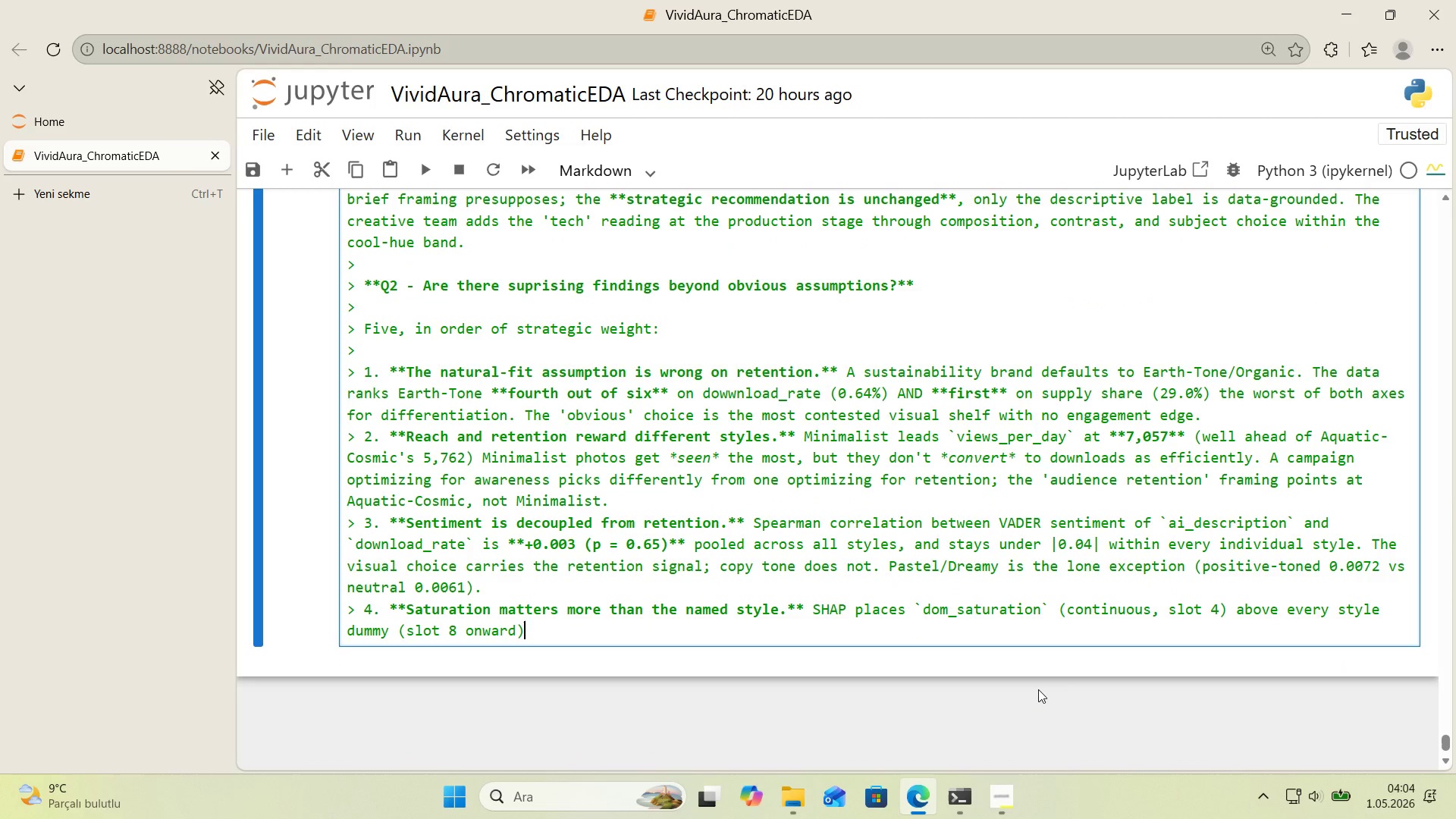 
key(ArrowRight)
 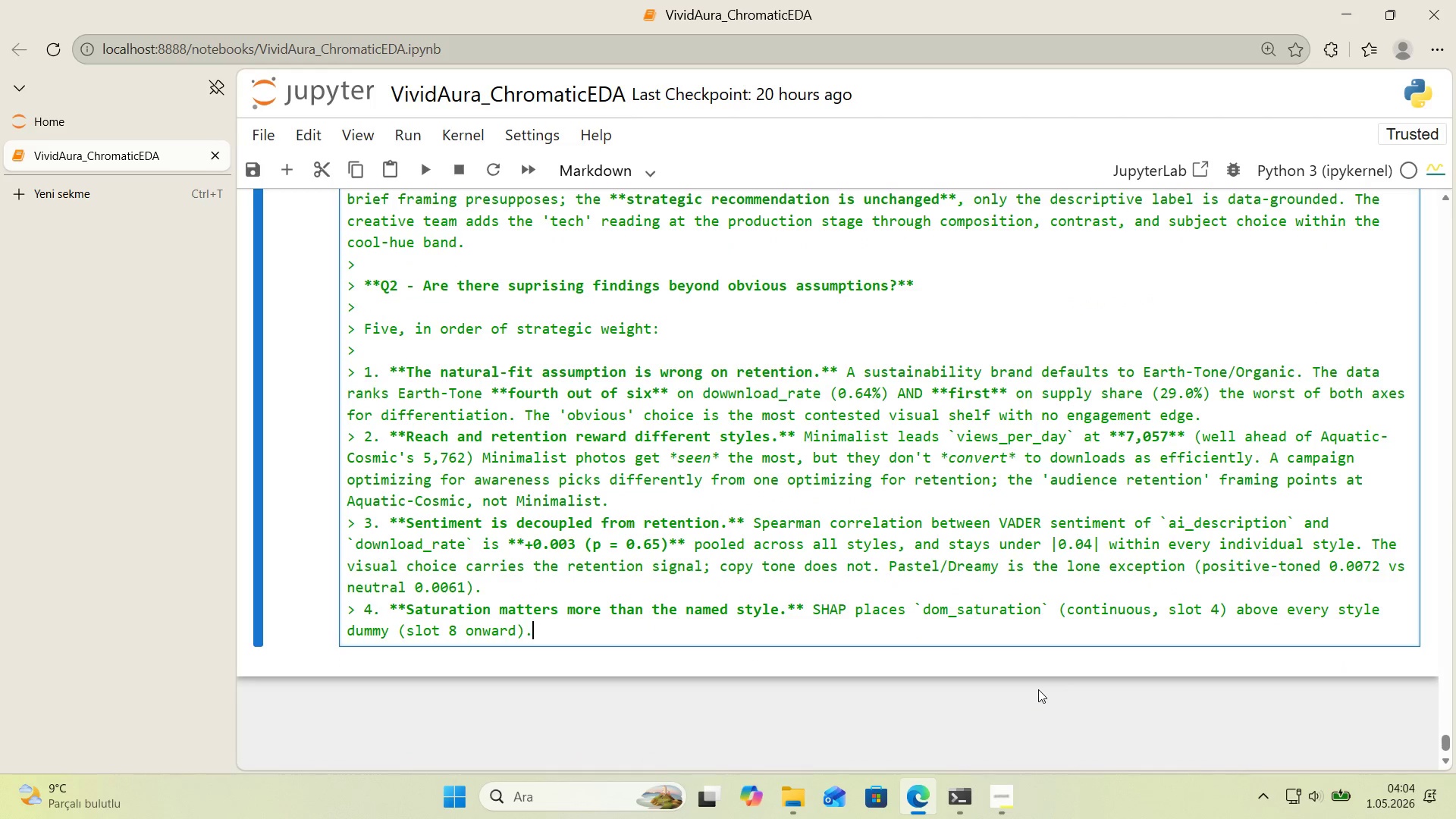 
type(. The creat've )
 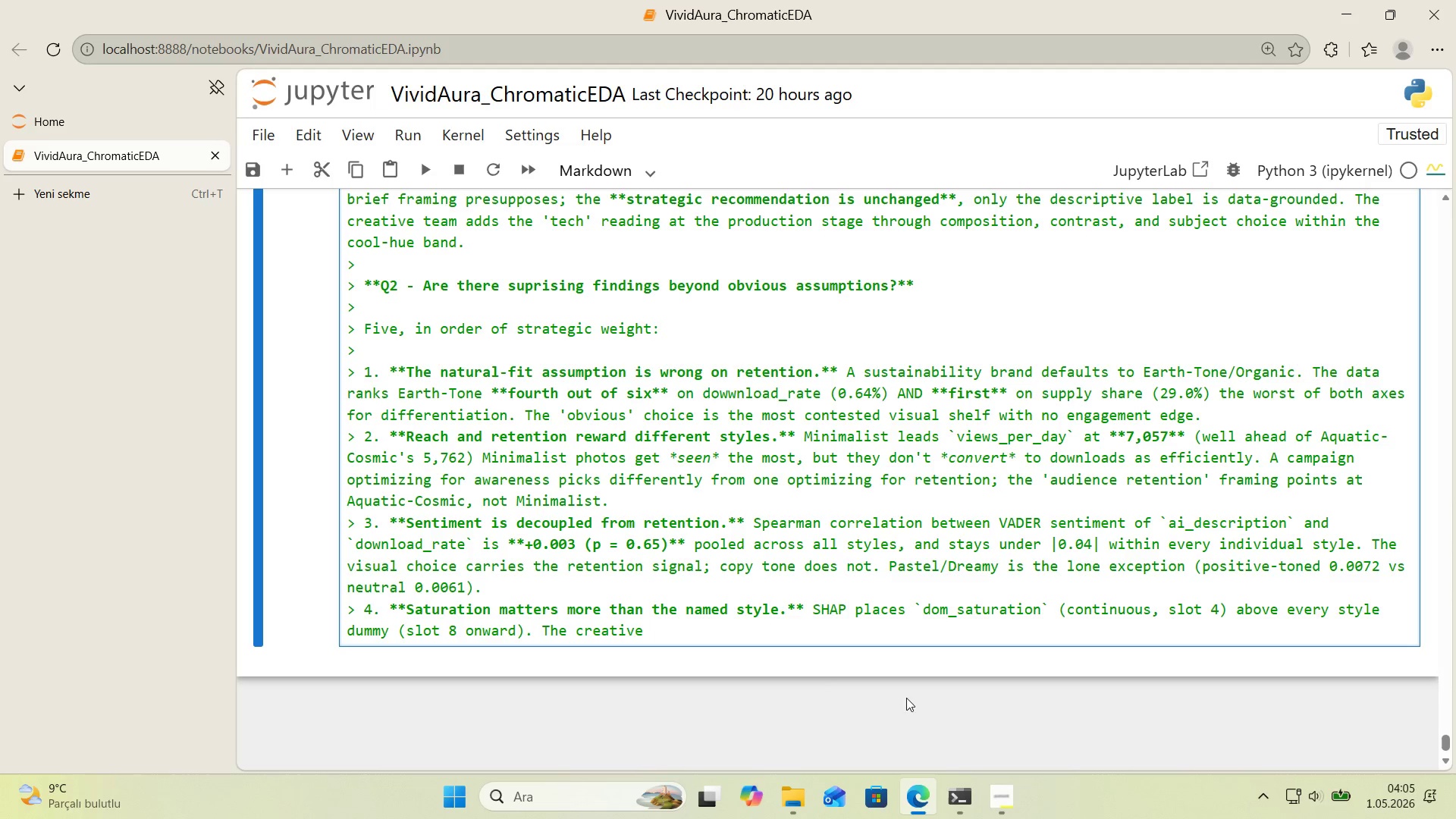 
left_click([647, 630])
 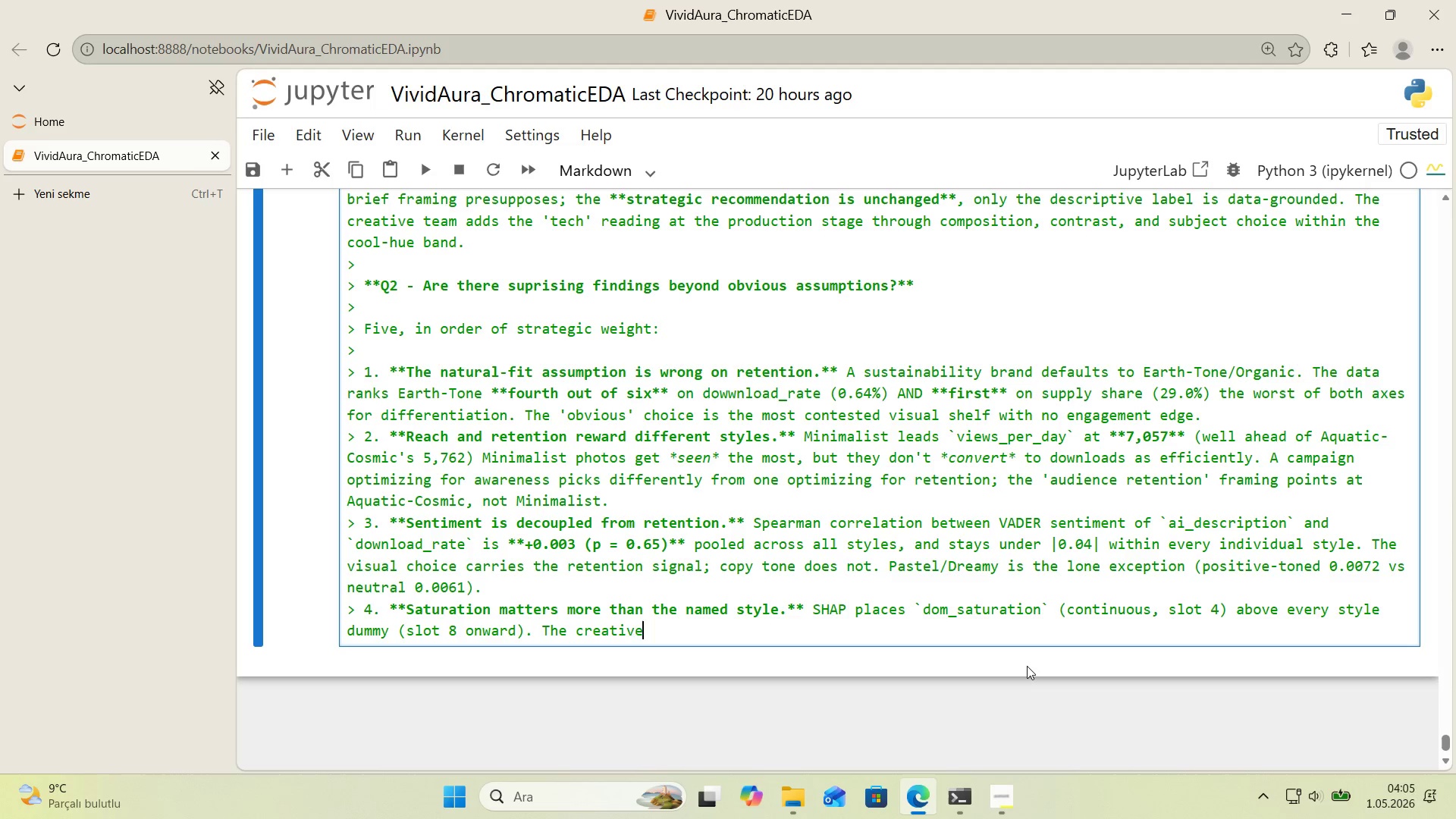 
type( lever 's @@)
 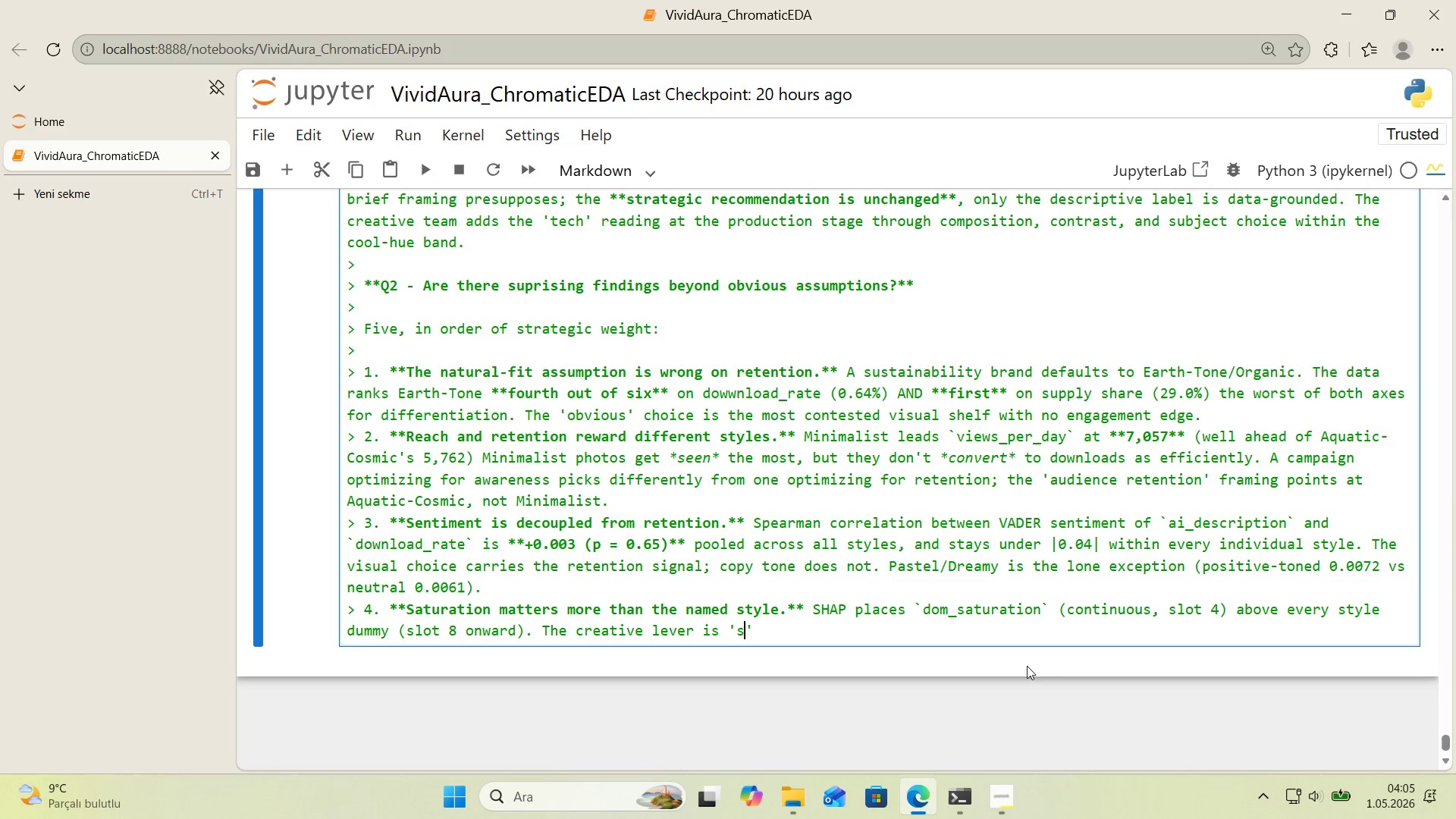 
 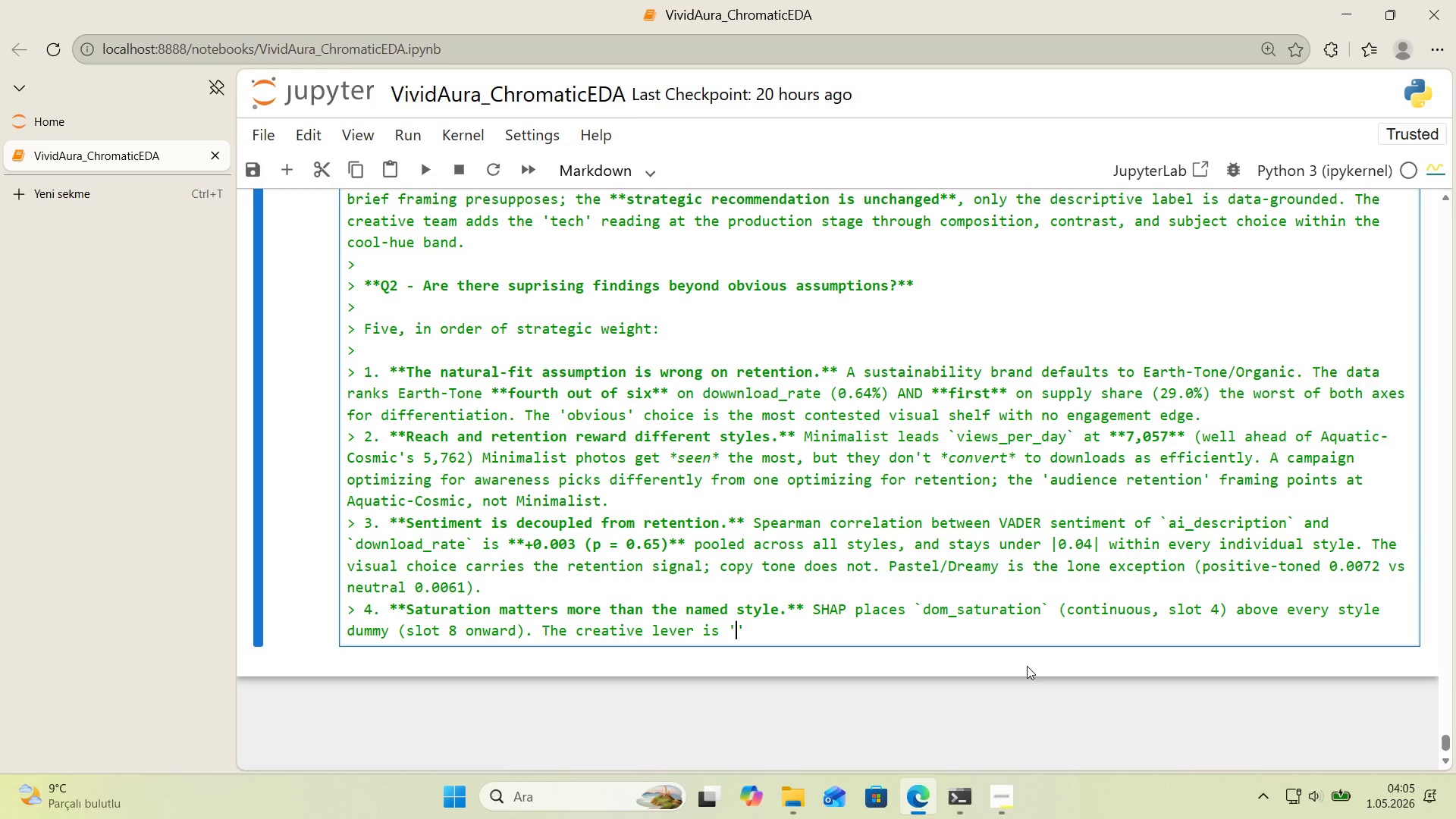 
key(ArrowLeft)
 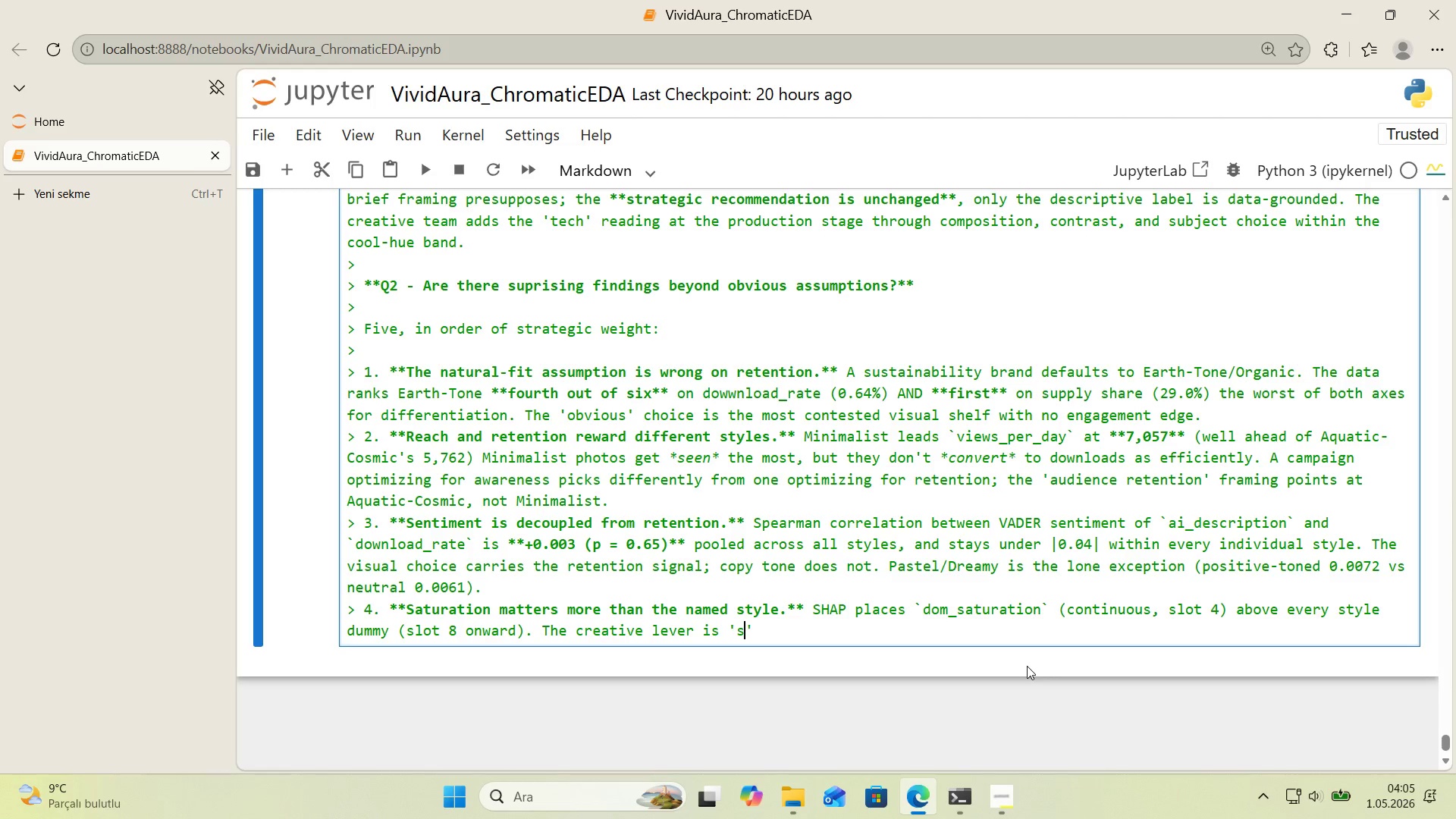 
type(spec'fy a saturat'on floor and let the cool-hue bandd)
key(Backspace)
type( do )
 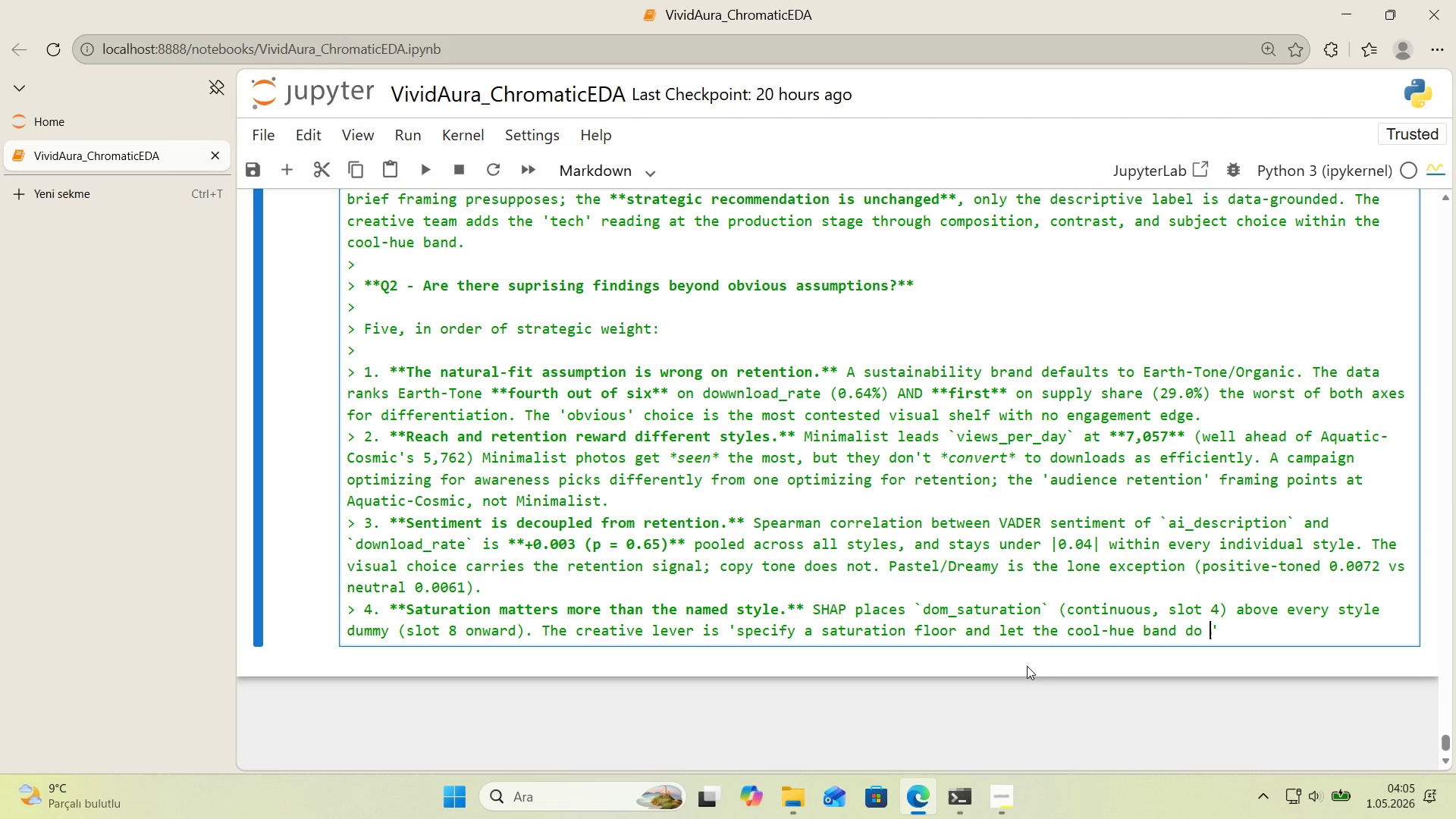 
type(the rest)
 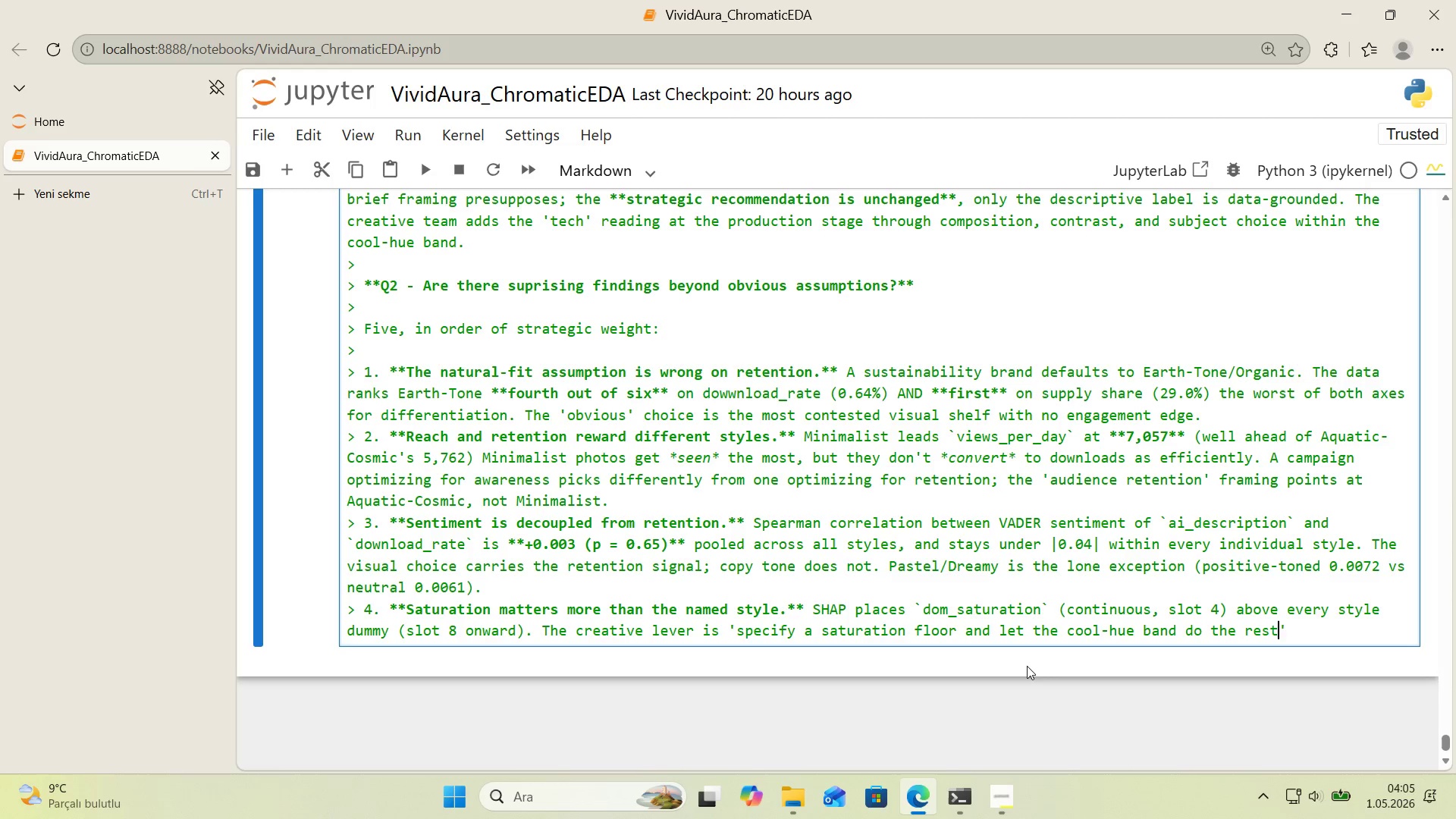 
key(ArrowRight)
 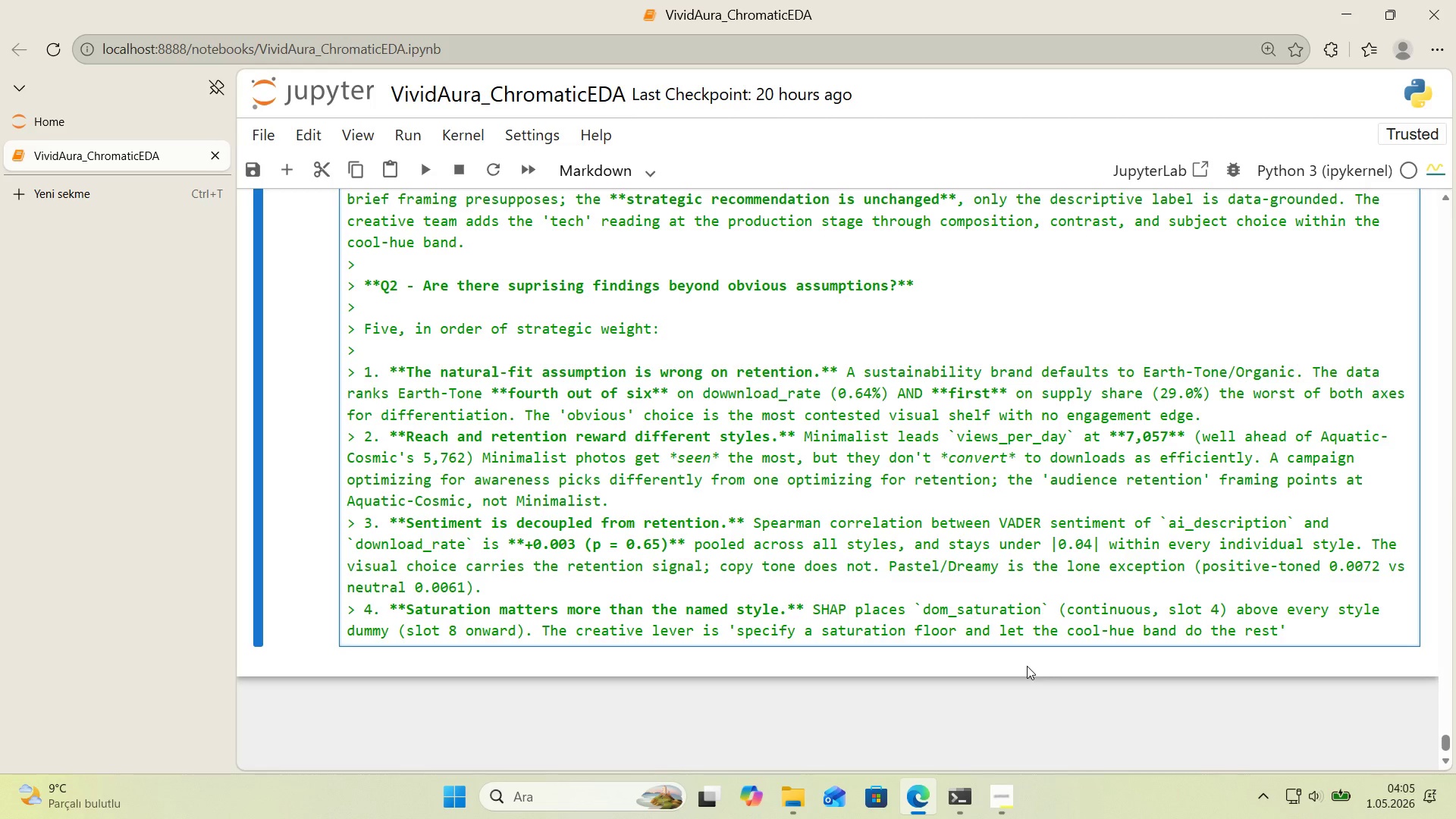 
type( 'th'n )
key(Backspace)
key(Backspace)
key(Backspace)
key(Backspace)
key(Backspace)
key(Backspace)
key(Backspace)
key(Backspace)
type(@ w'th'n the Aquat'c-Cosm'c band )
key(Backspace)
type(')
key(Backspace)
type(, h'gher saturat'on ampl'f'es retent'on w'thout leav'ng the bucket.)
 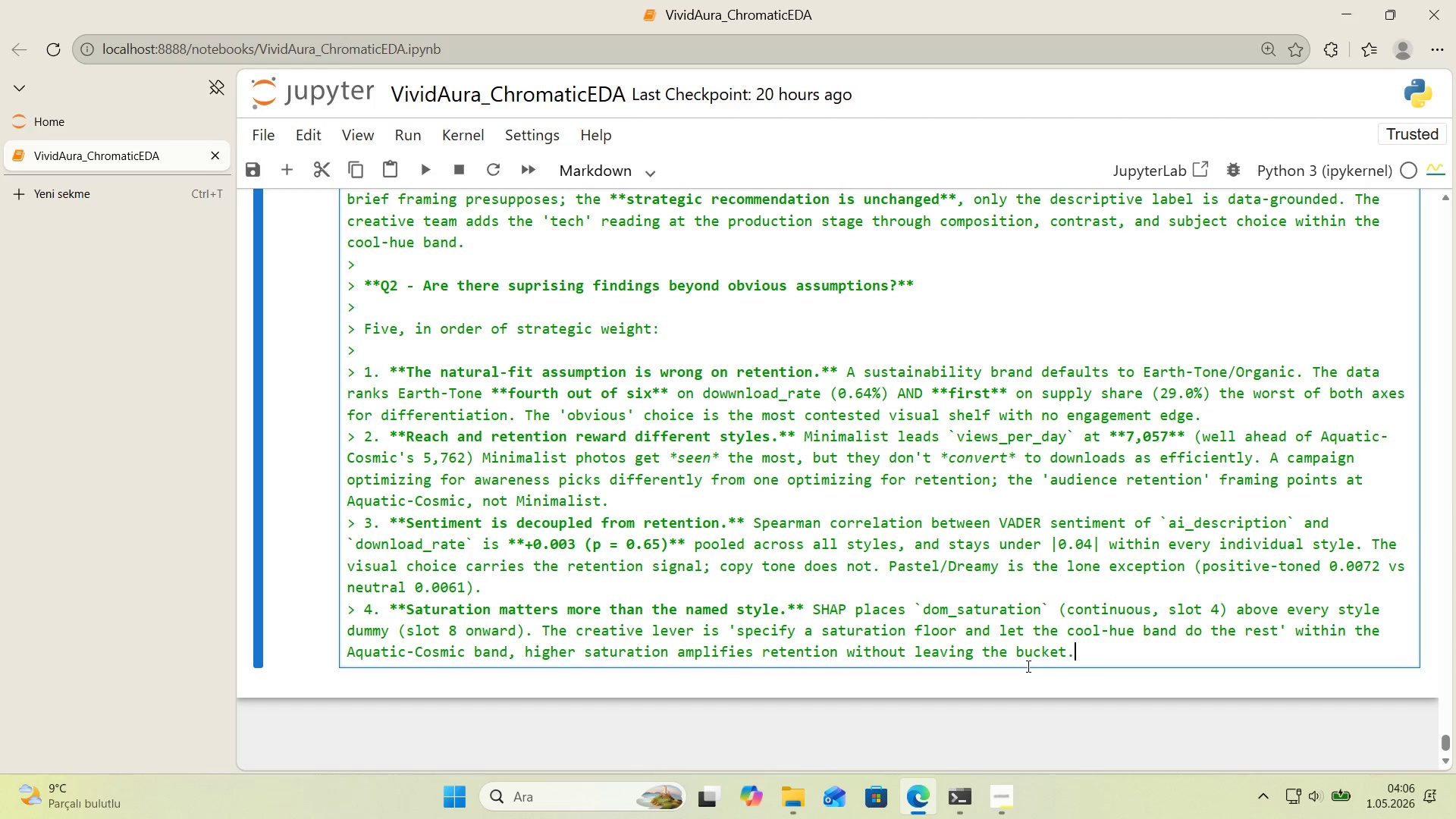 
key(Enter)
 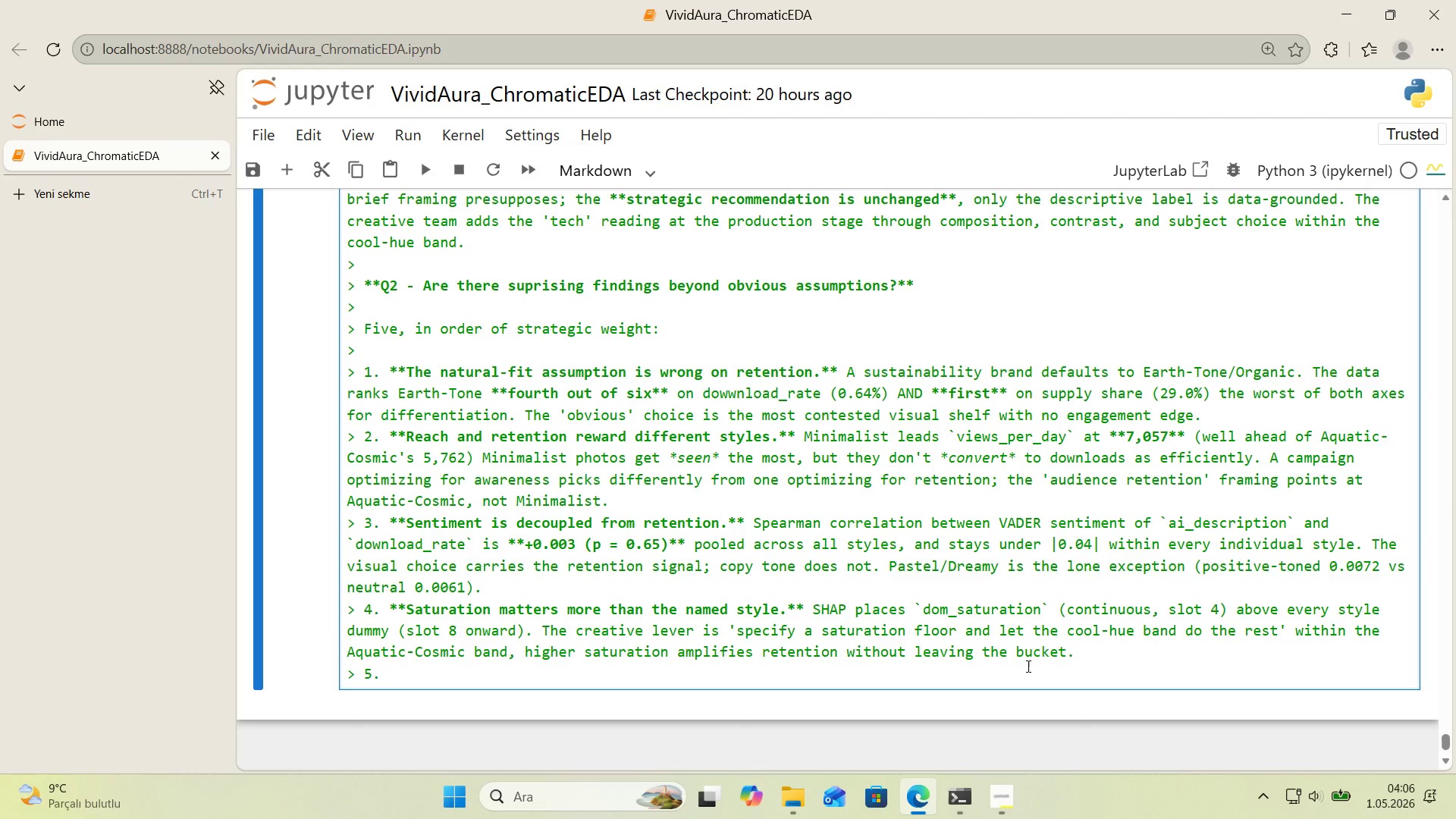 
type(**The recommendat'on has held for three years.** )
 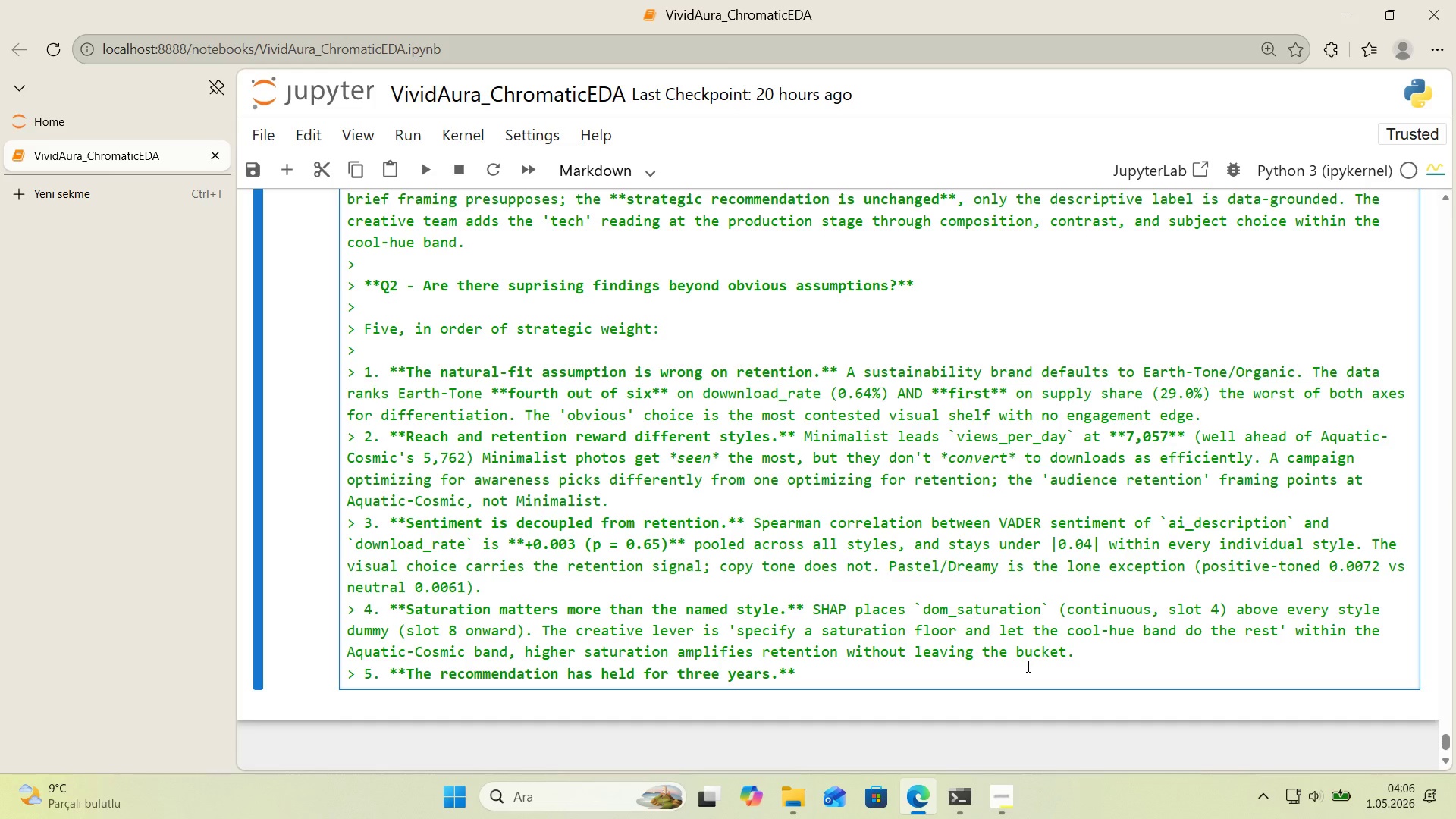 
scroll: coordinate [968, 629], scroll_direction: down, amount: 1.0
 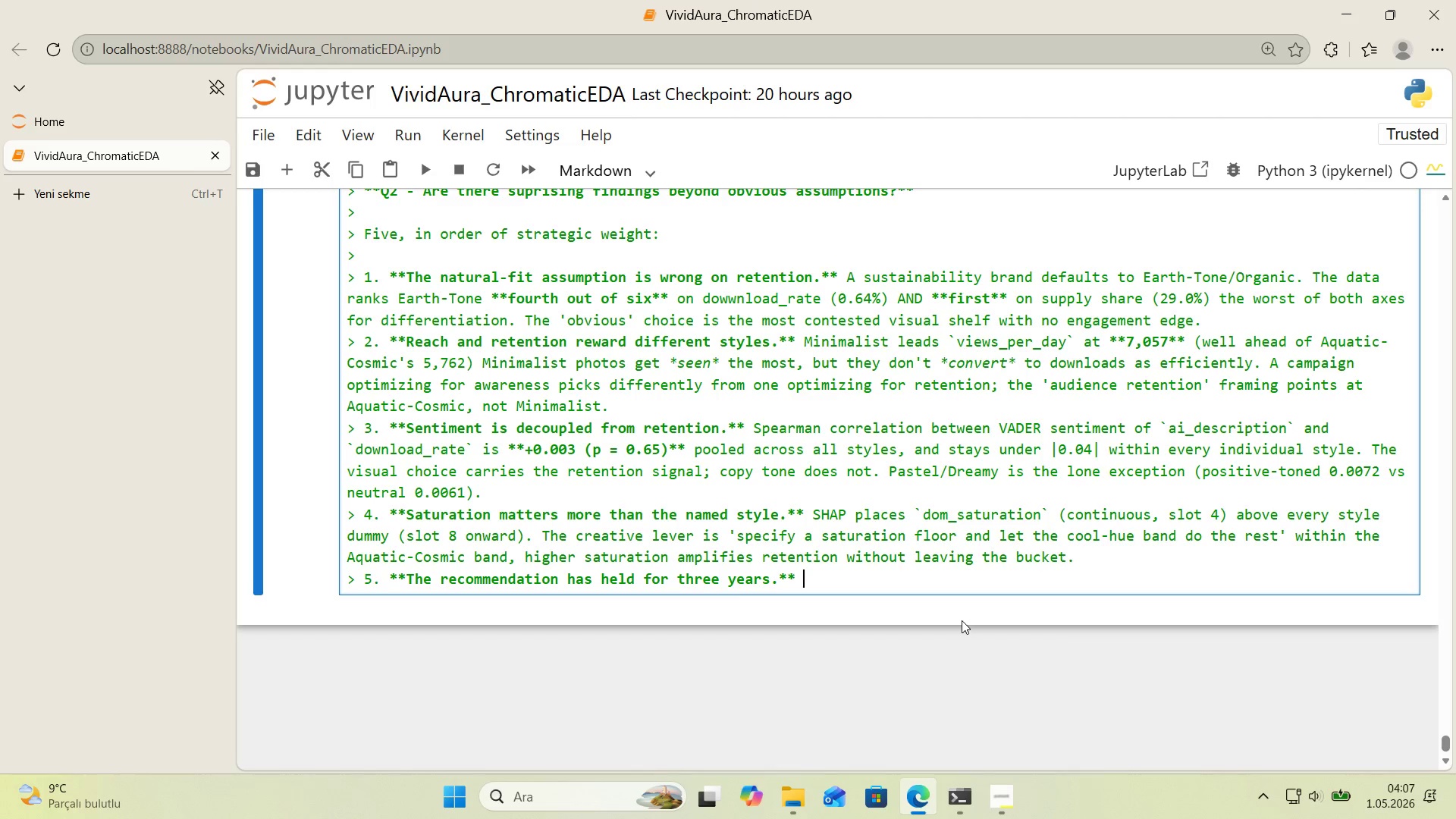 
wait(62.75)
 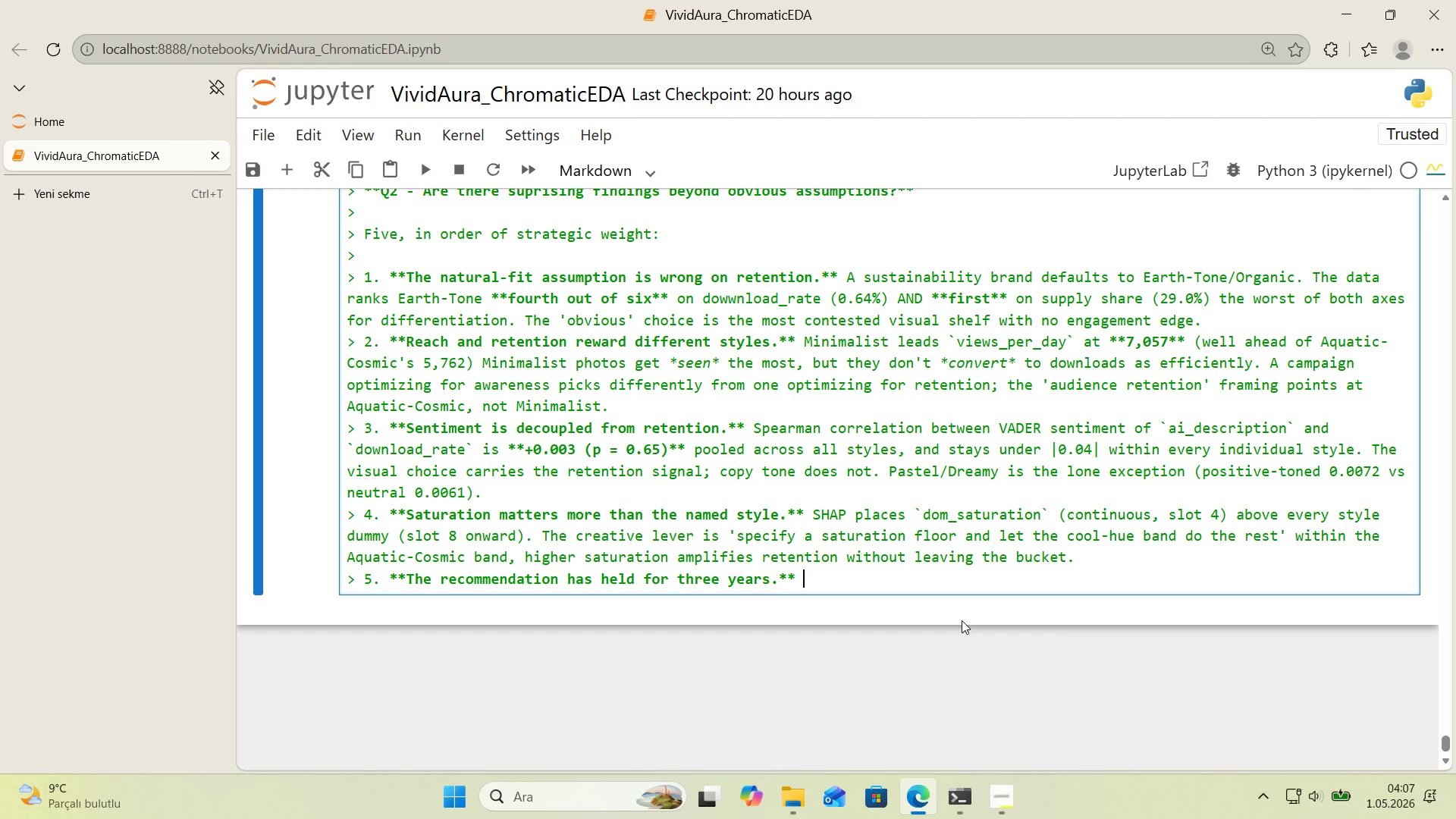 
key(Backspace)
 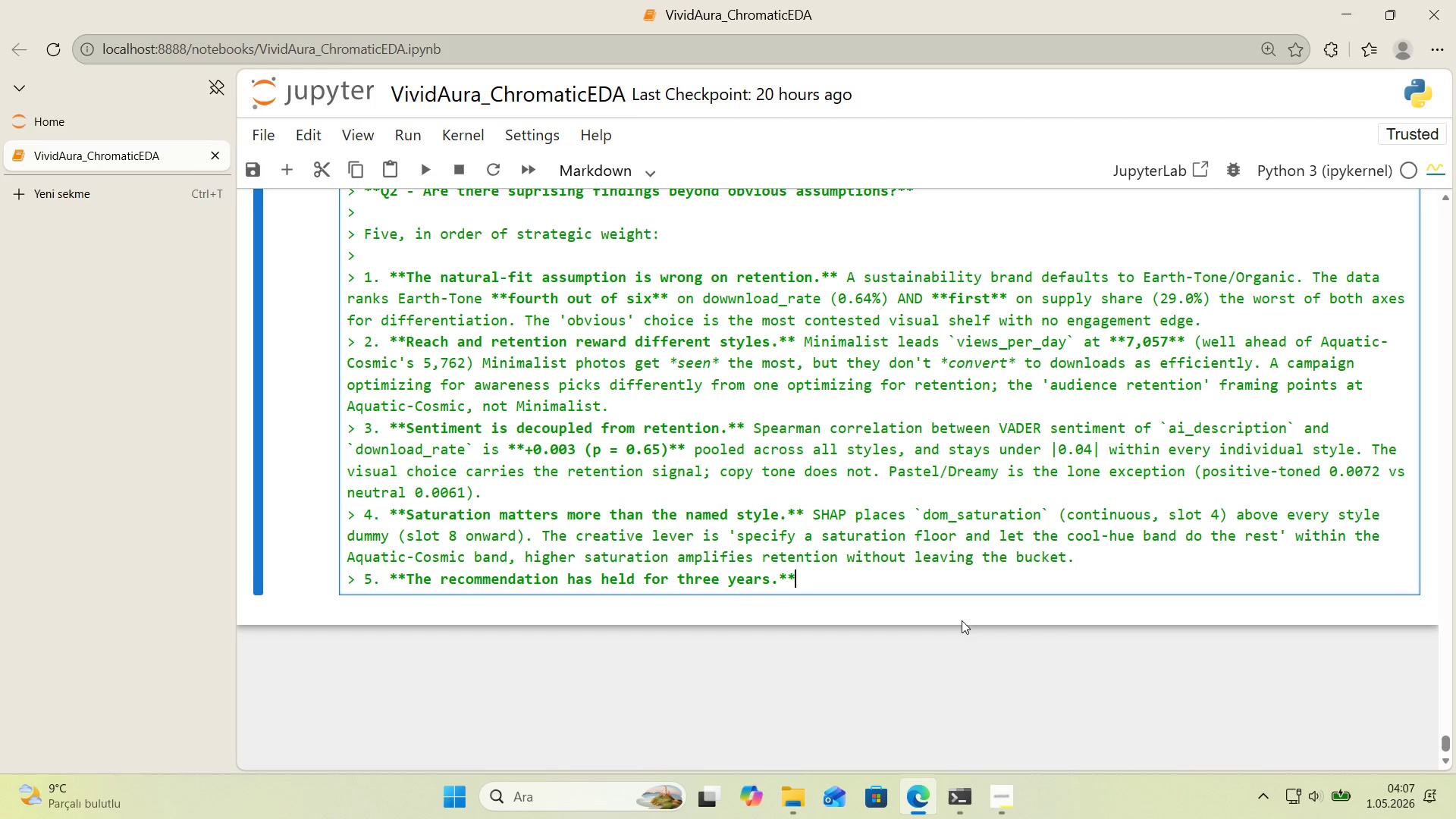 
key(Space)
 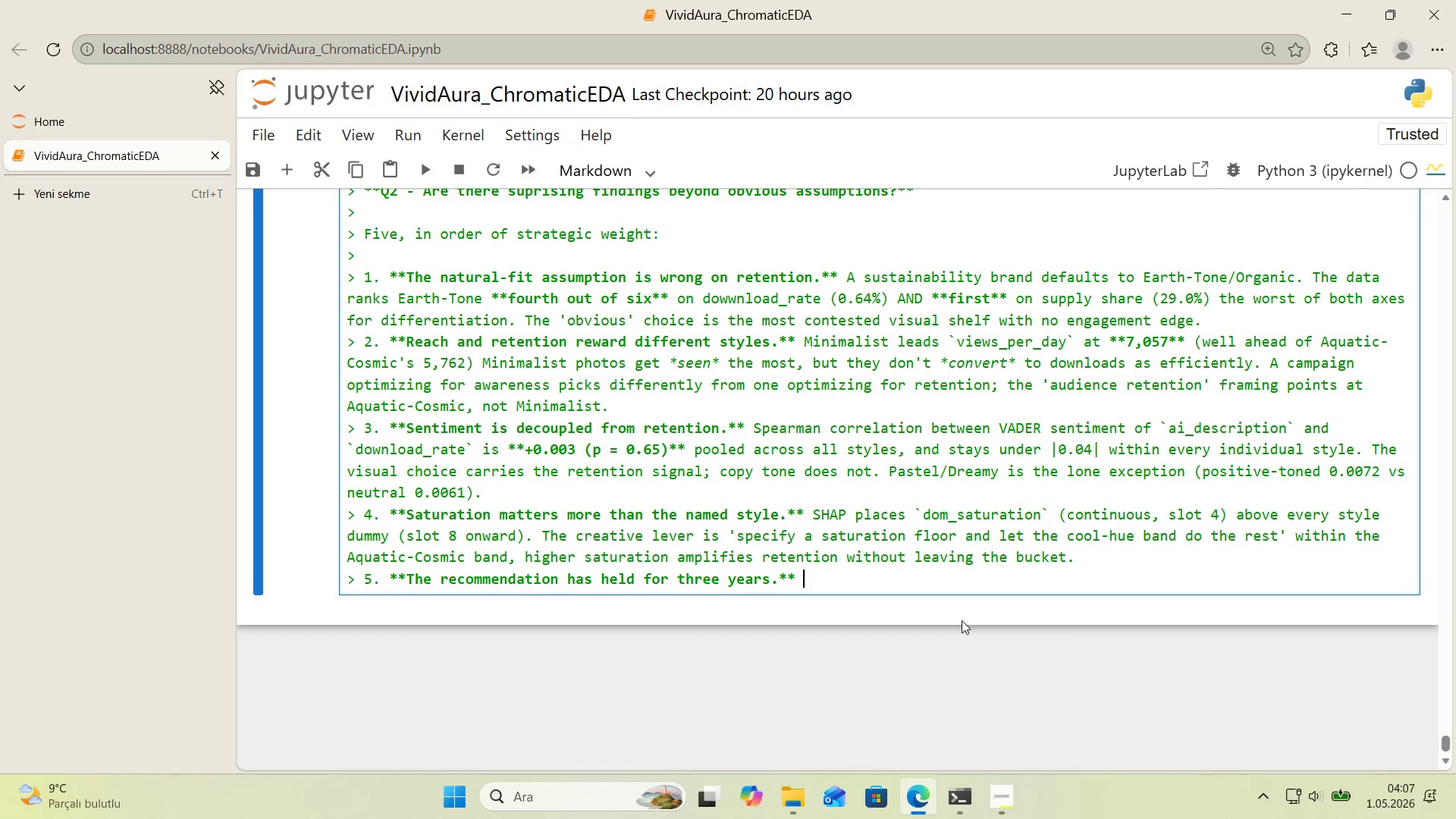 
type(STL trend slope for )
 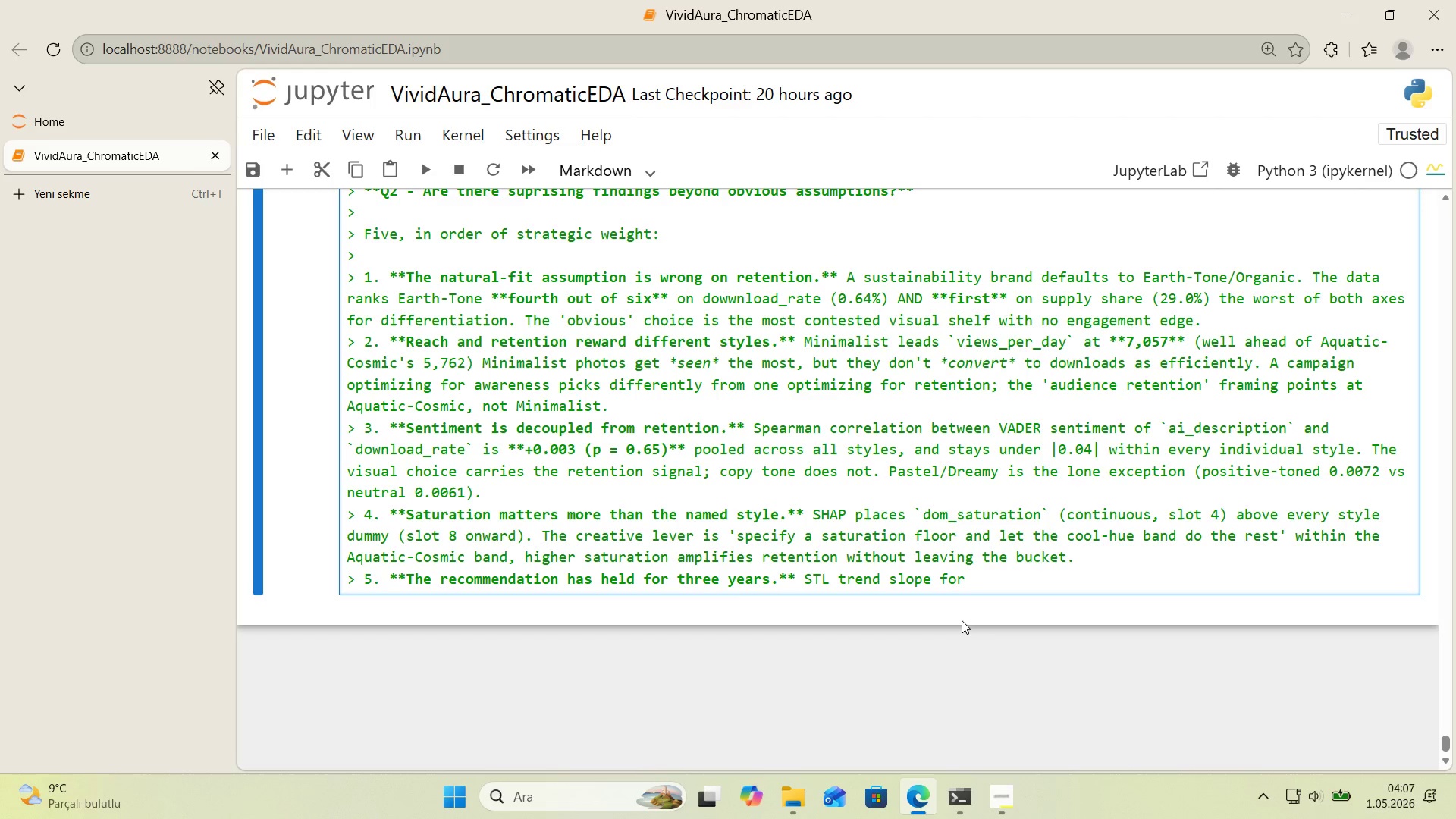 
wait(5.58)
 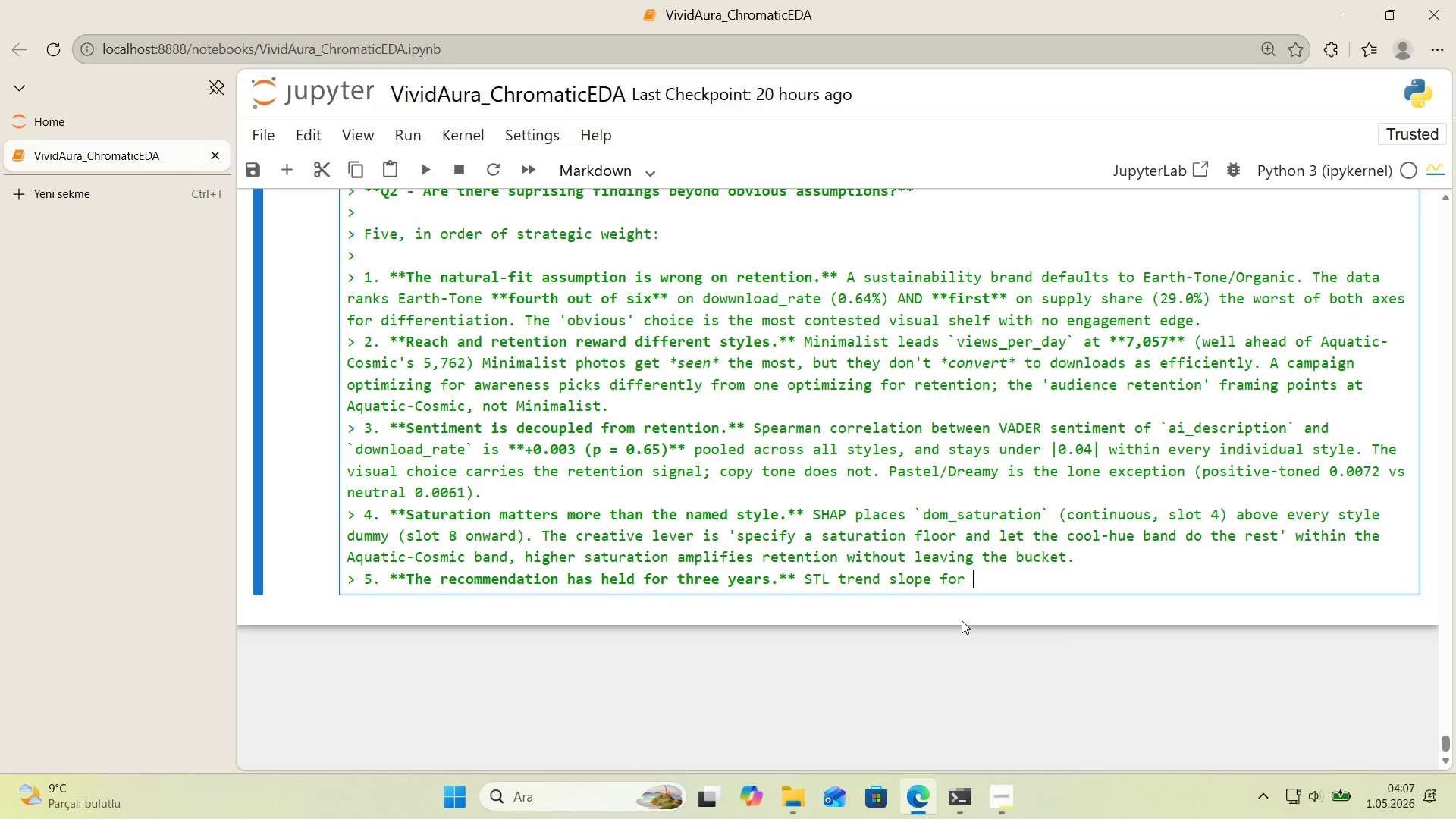 
type(Aquat'c-Cosm'c)
 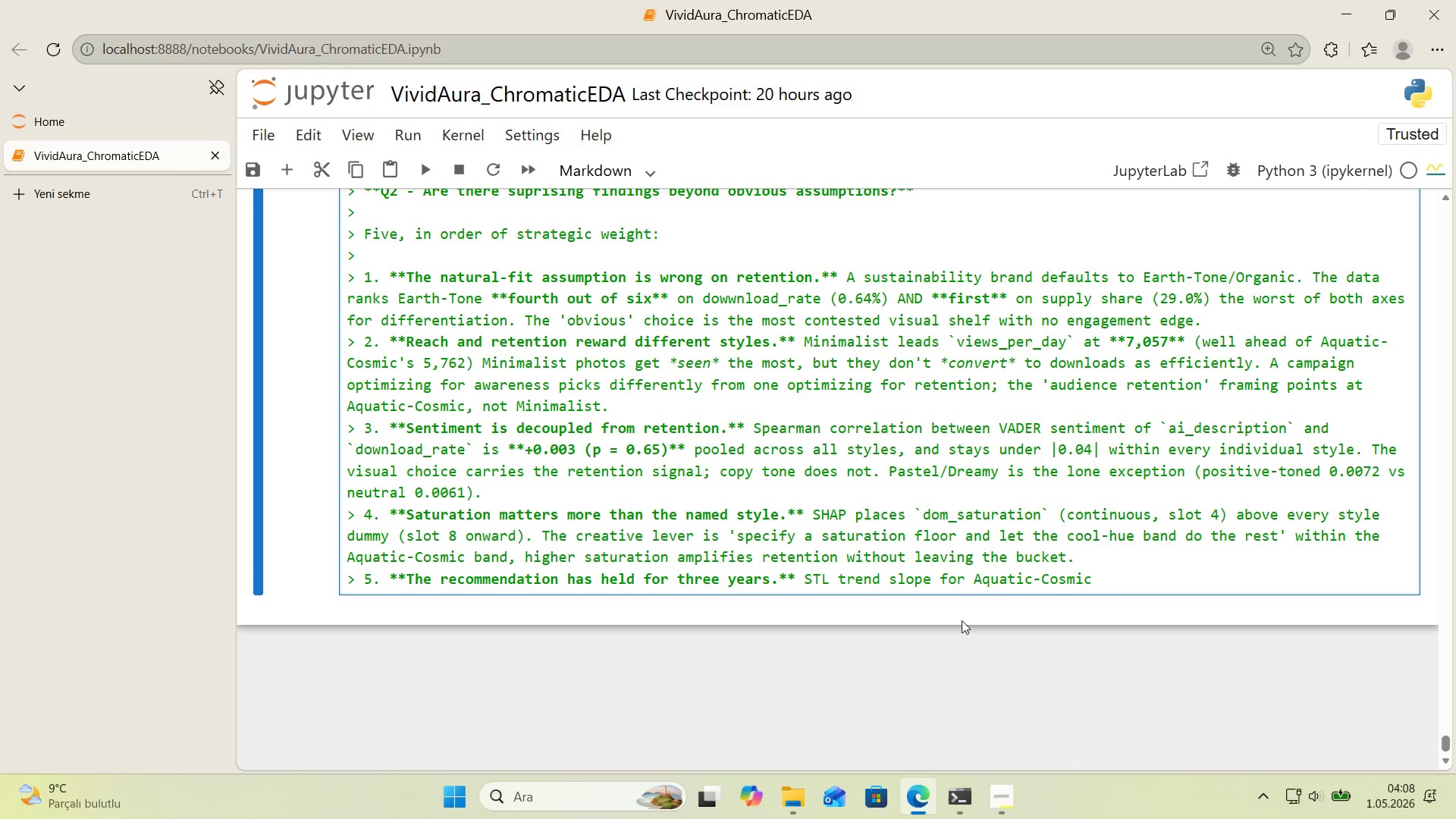 
wait(40.53)
 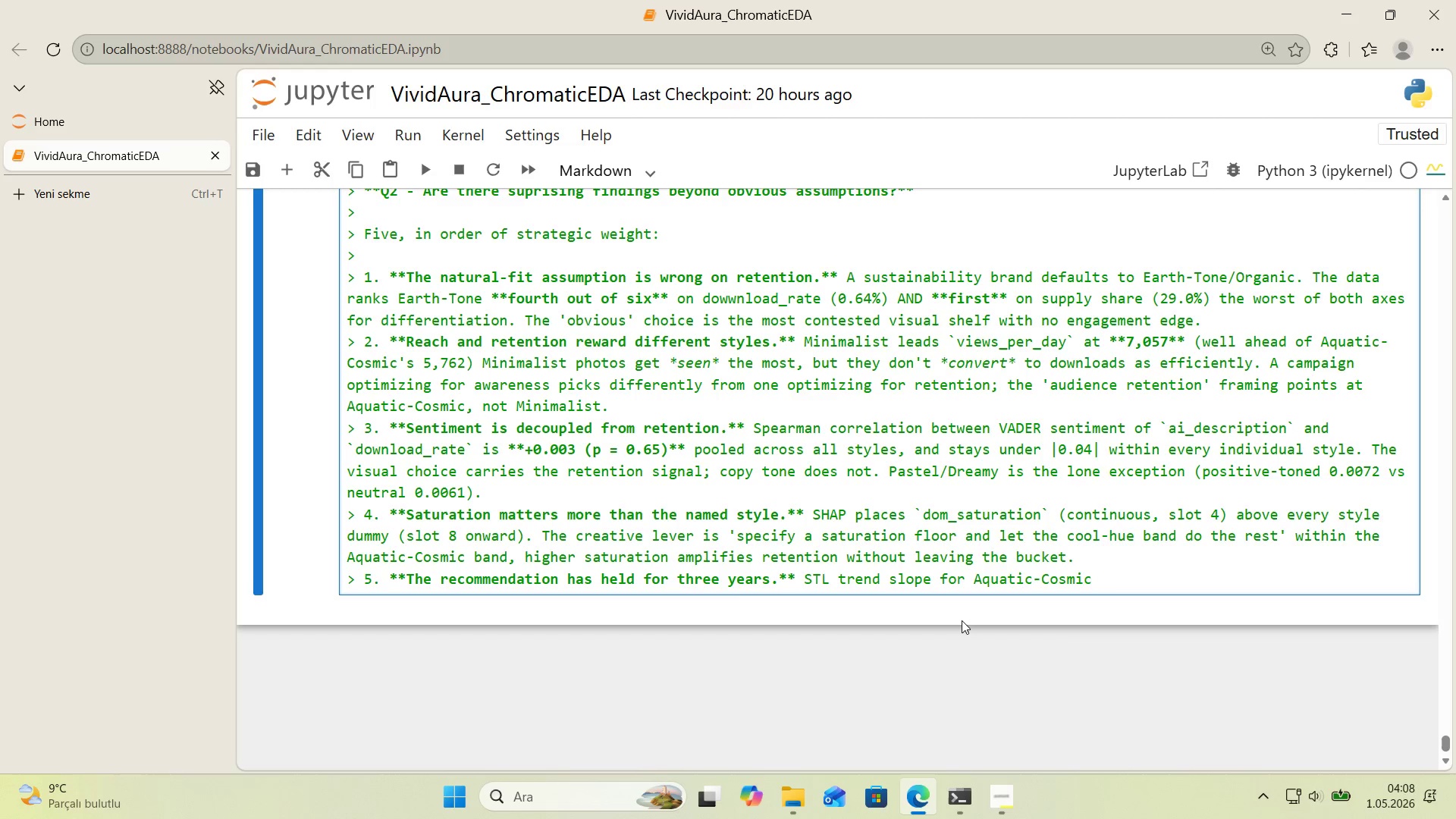 
key(Backspace)
 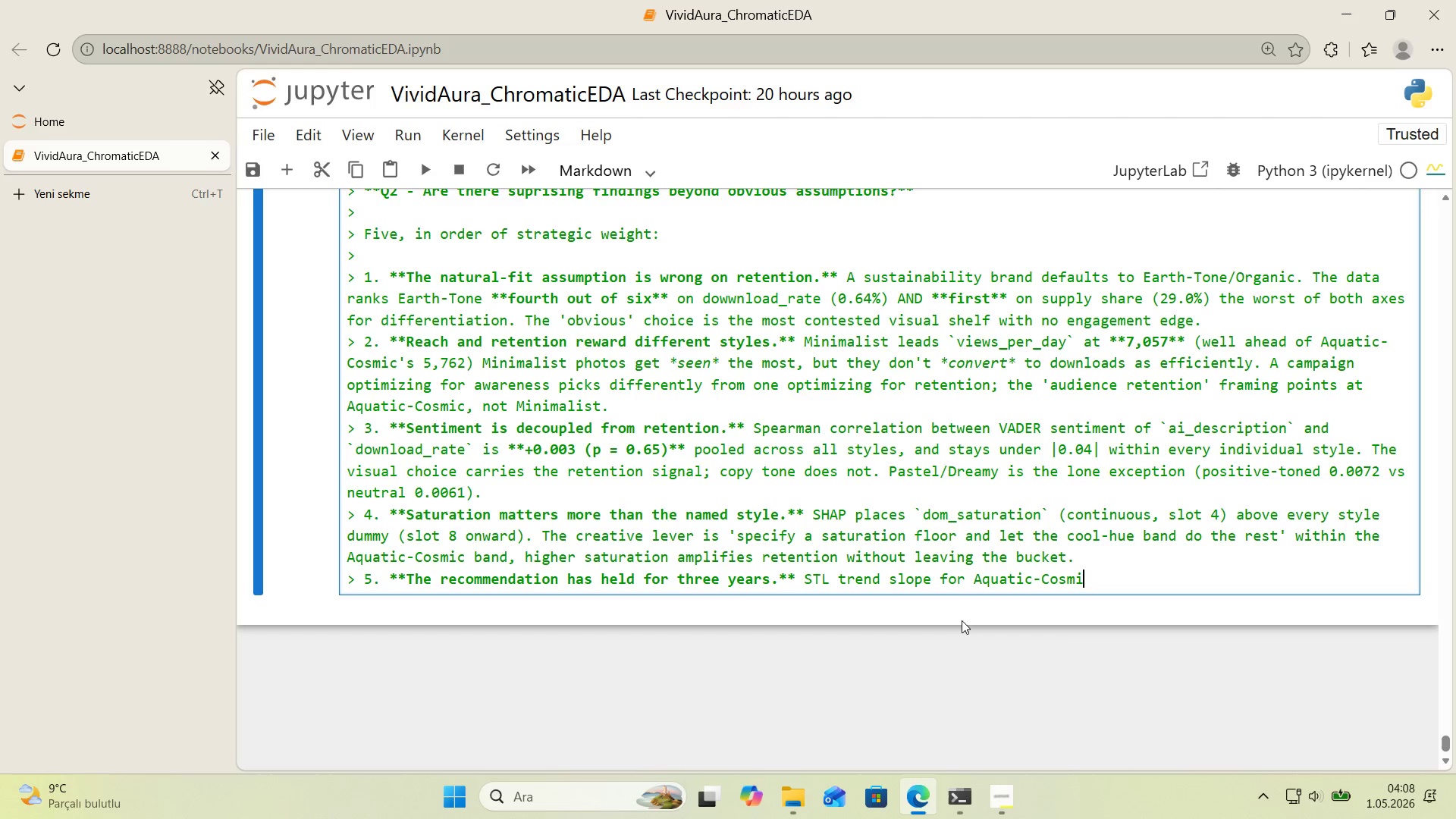 
key(C)
 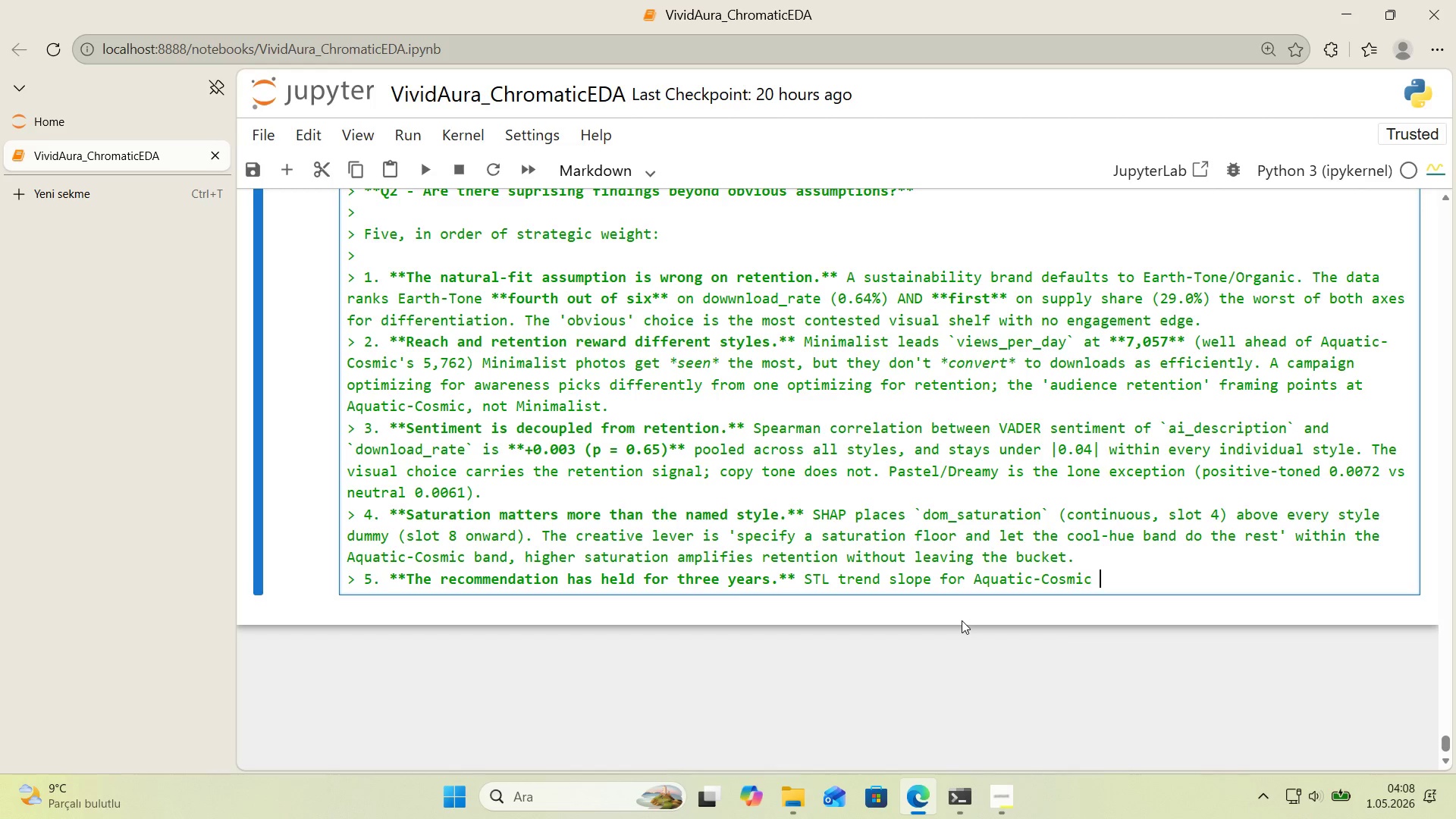 
key(Space)
 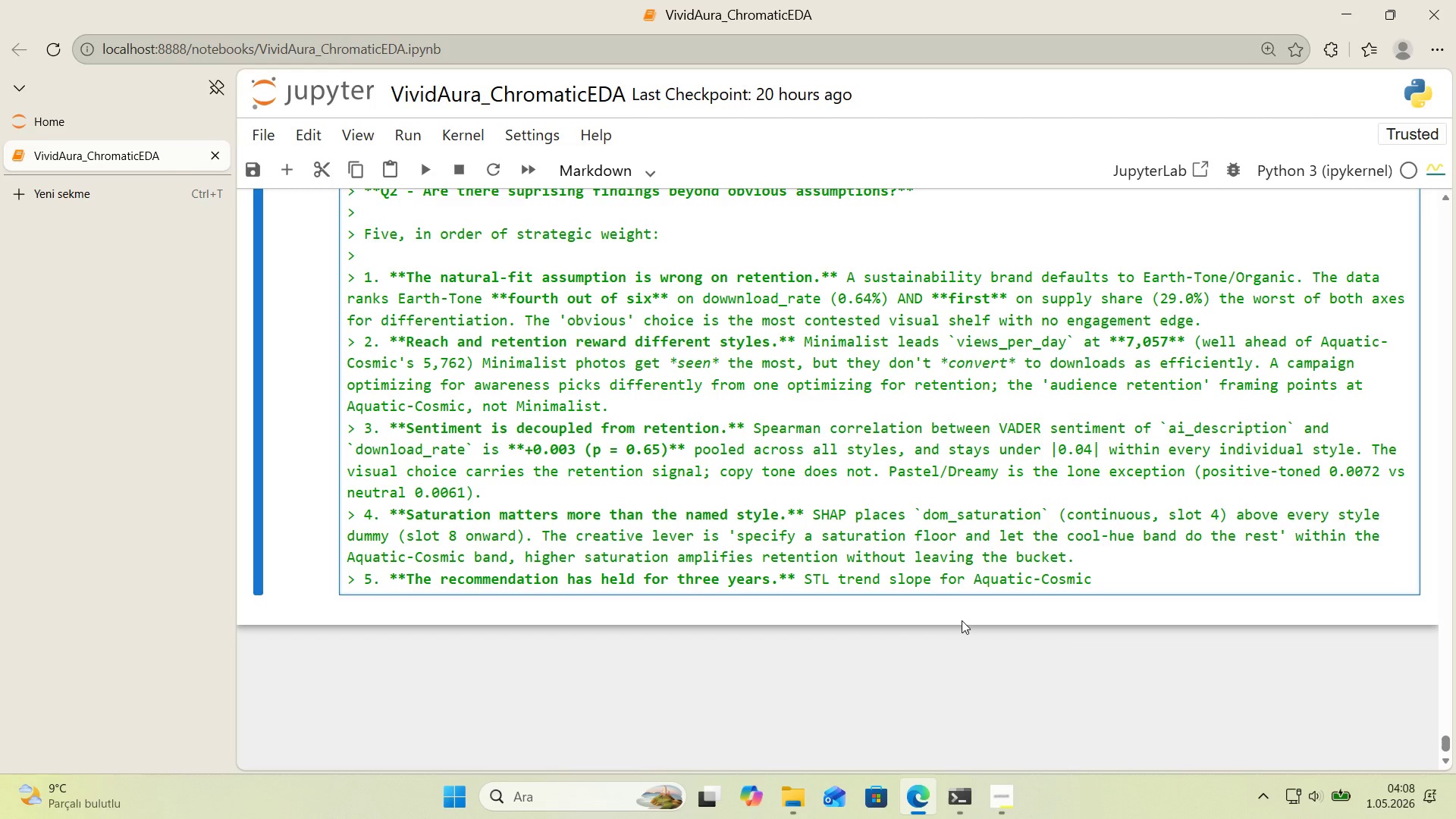 
wait(7.41)
 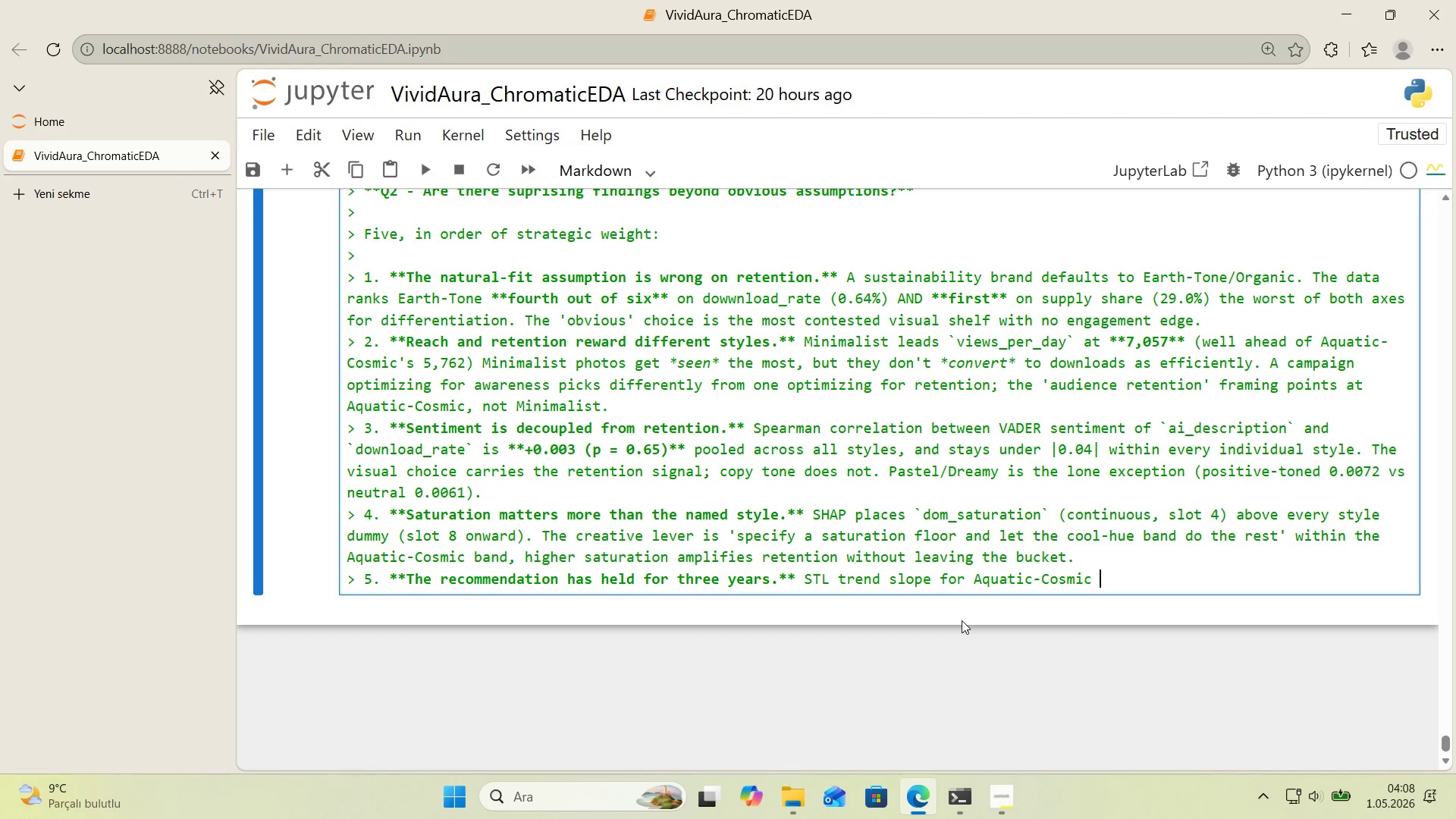 
type('s -1.03e-5 per week gentler decay than the cross-style aggregate *()
 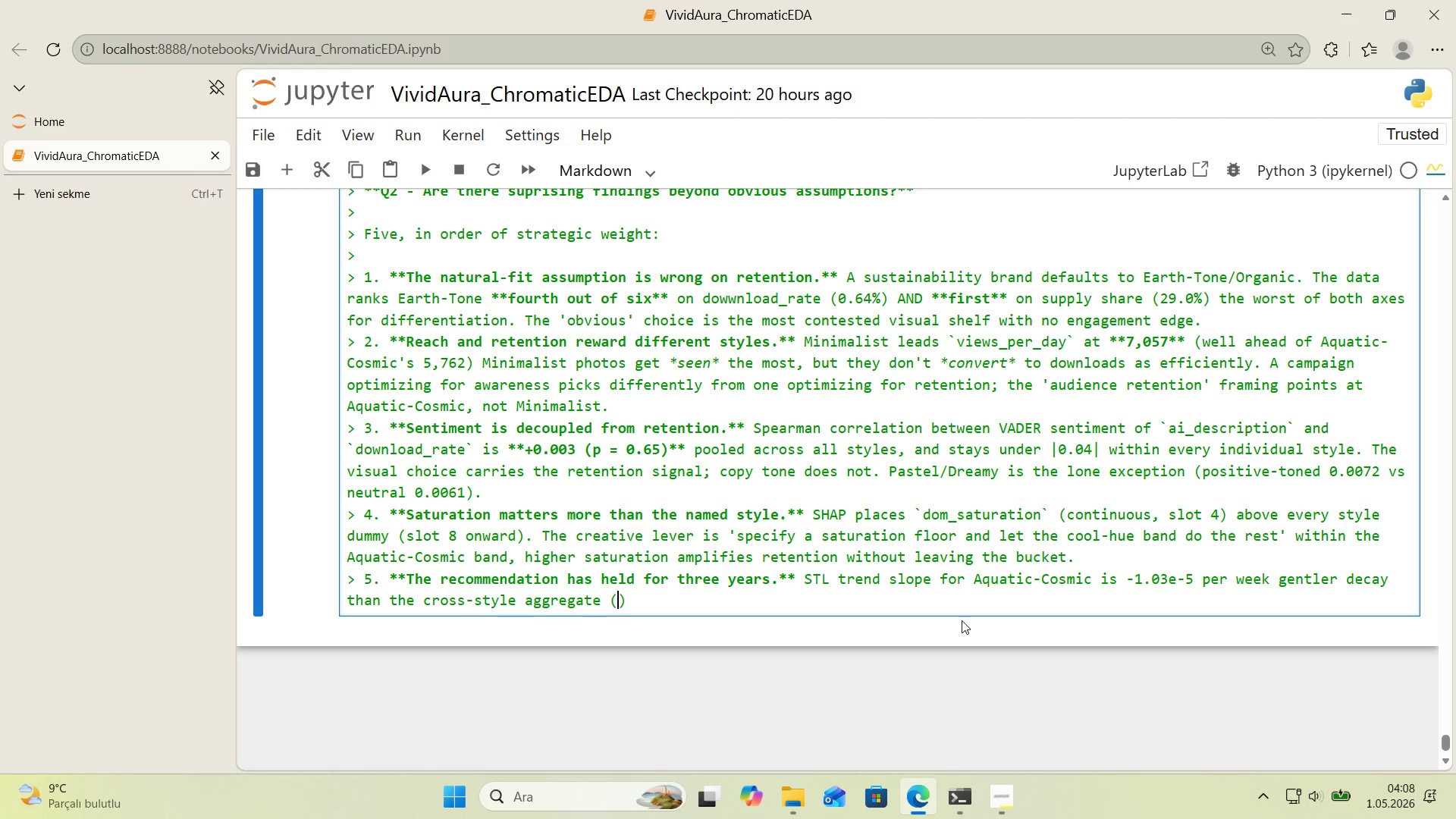 
 